 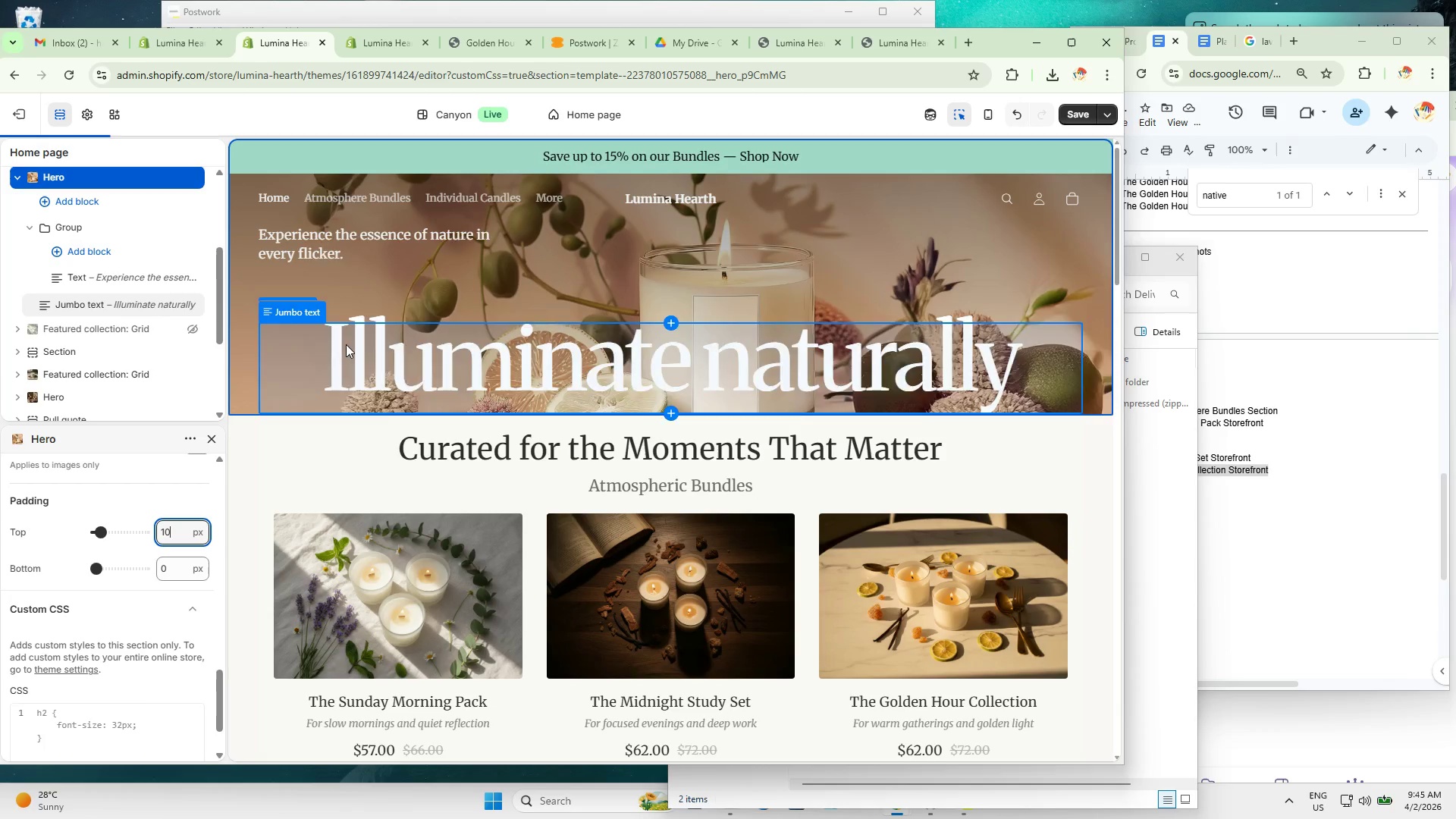 
left_click([1012, 119])
 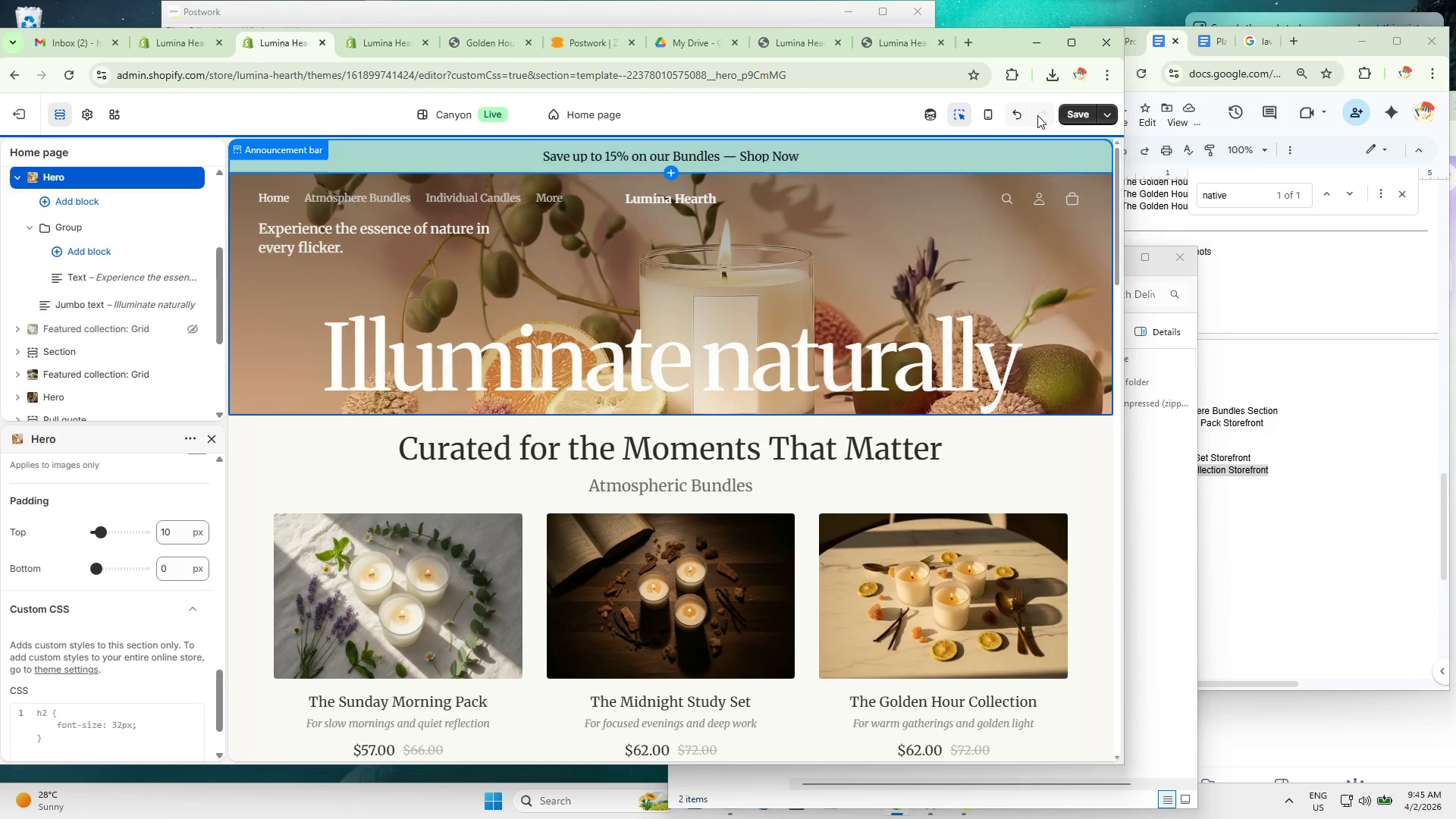 
left_click([1013, 115])
 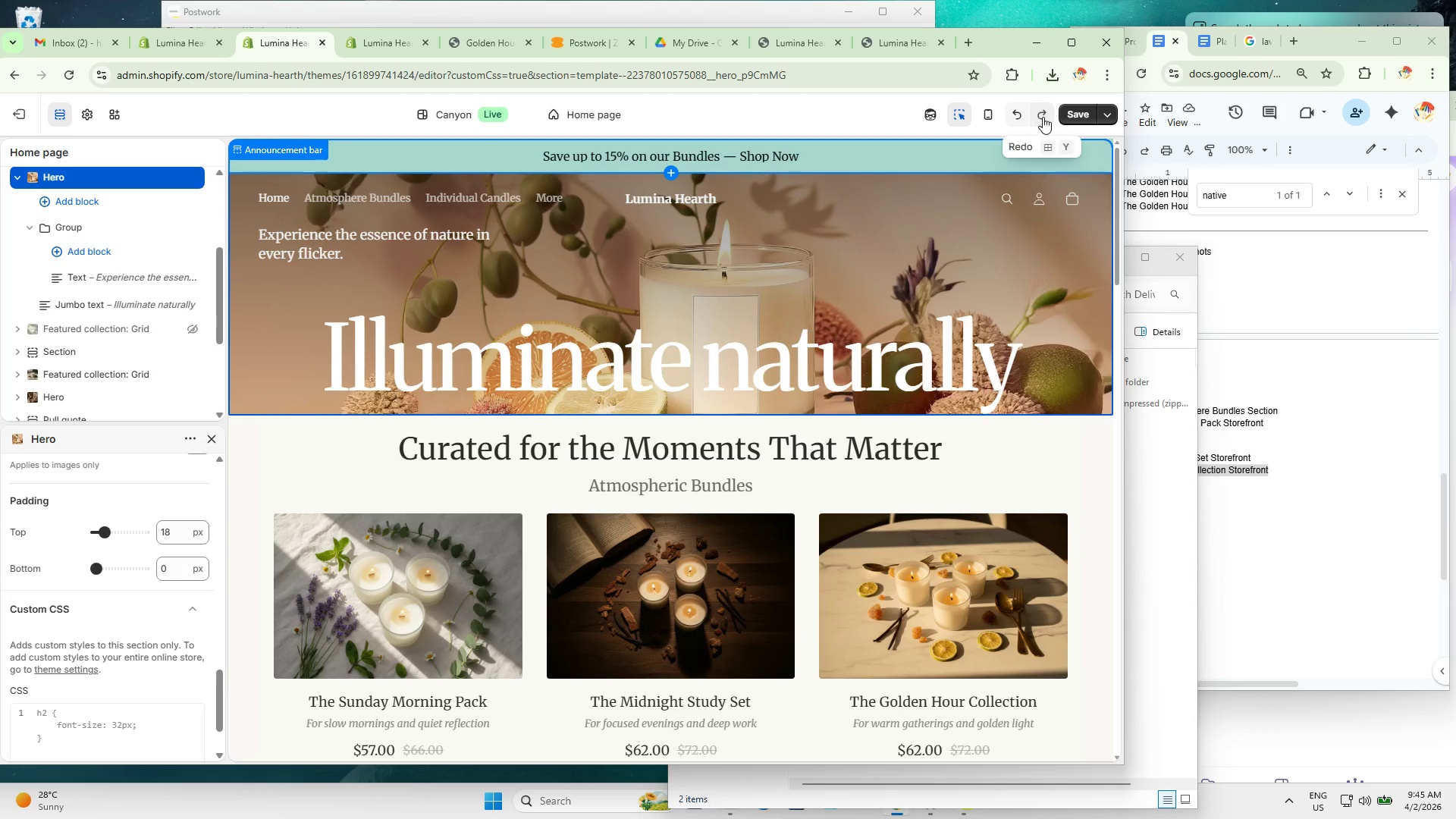 
left_click([1043, 117])
 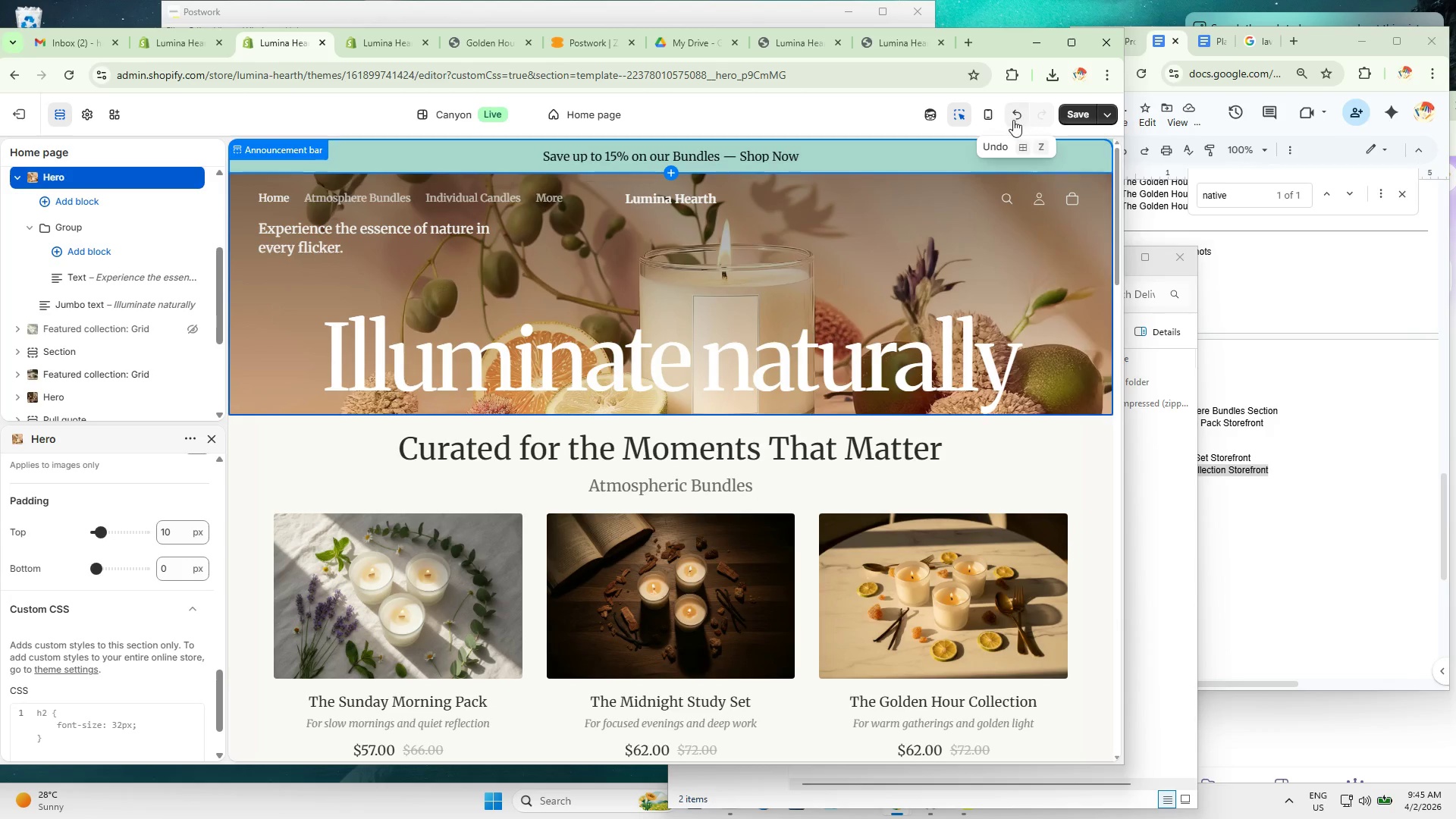 
left_click([1012, 121])
 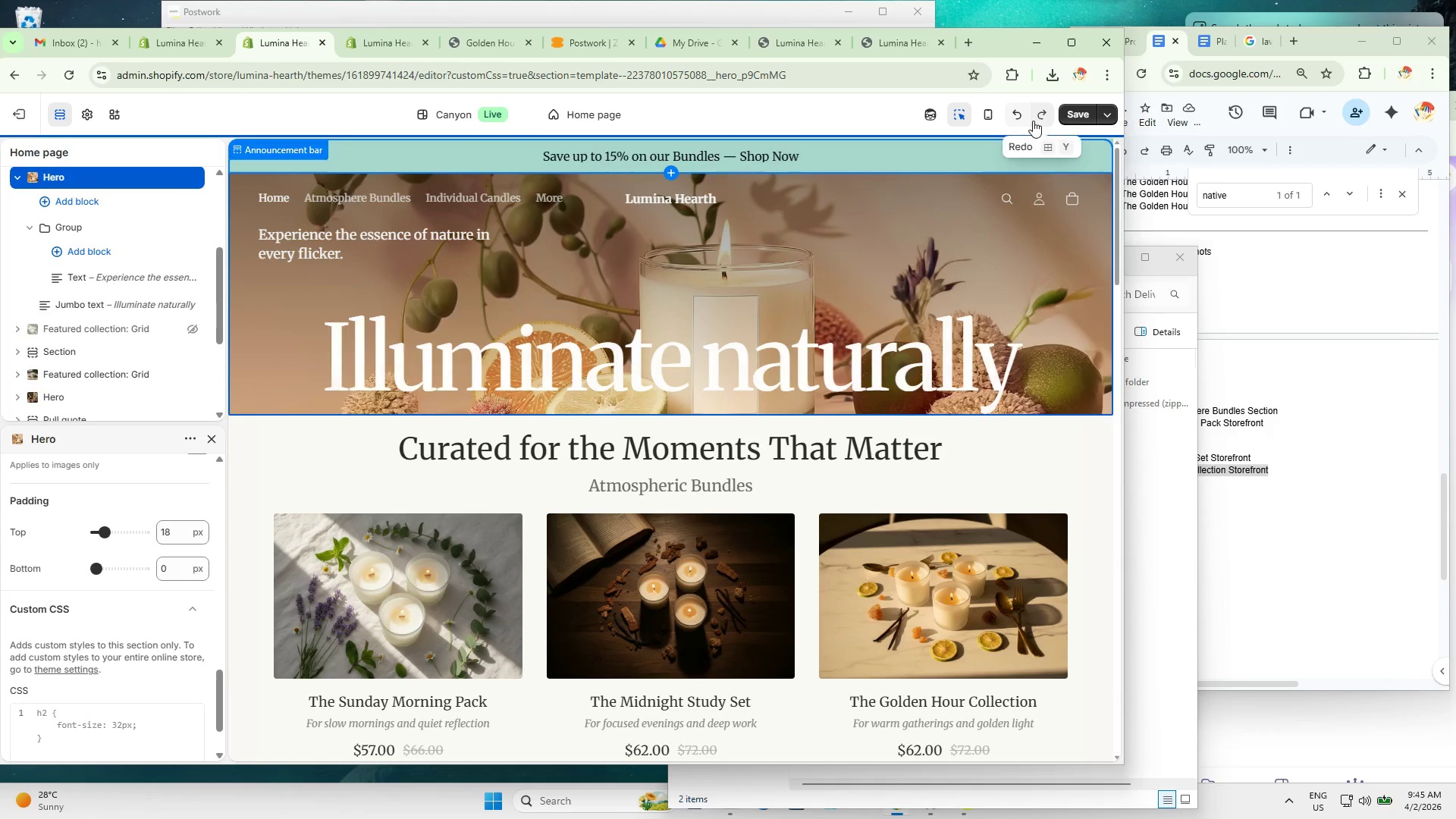 
left_click([1040, 118])
 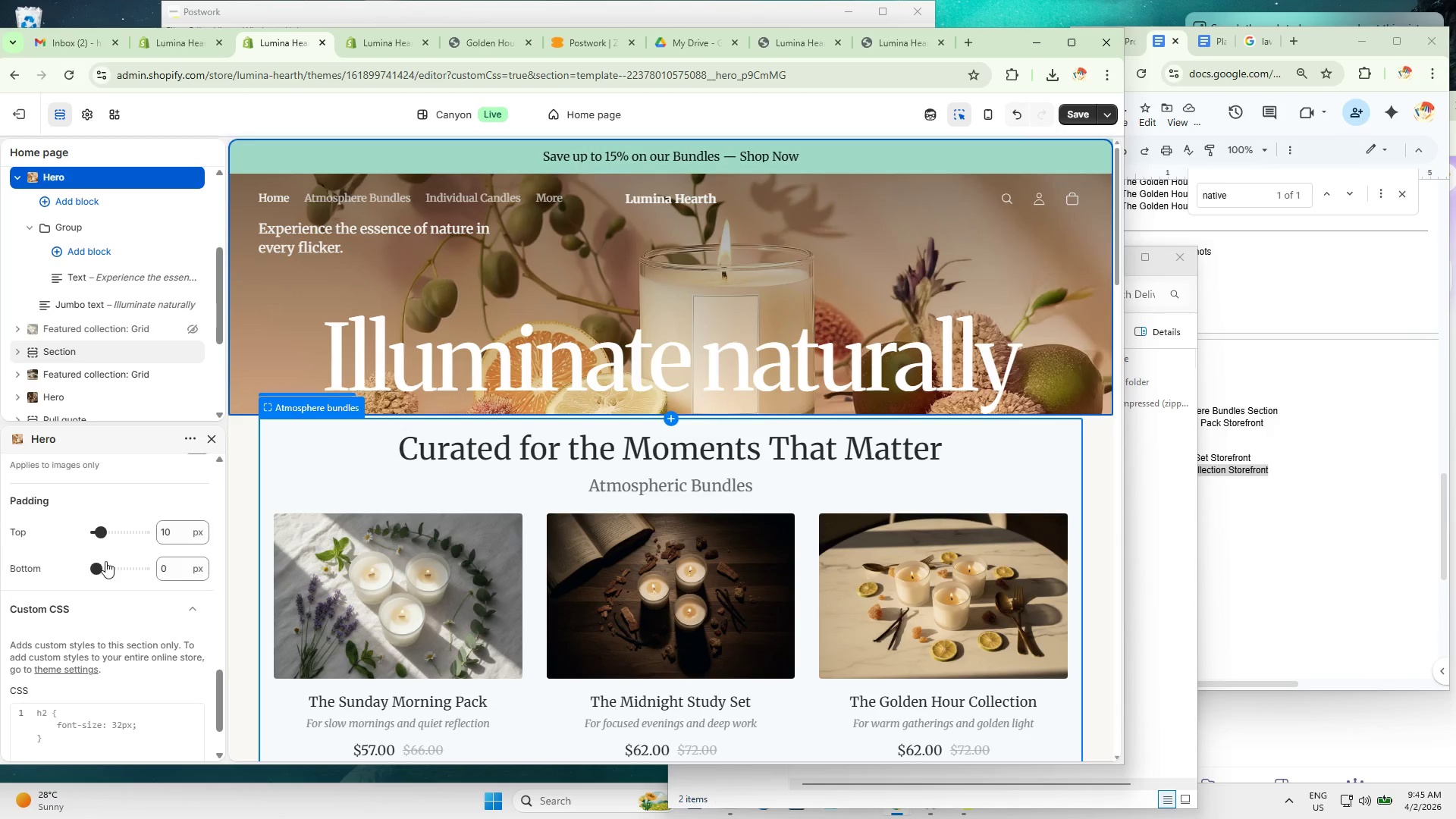 
left_click_drag(start_coordinate=[96, 537], to_coordinate=[87, 537])
 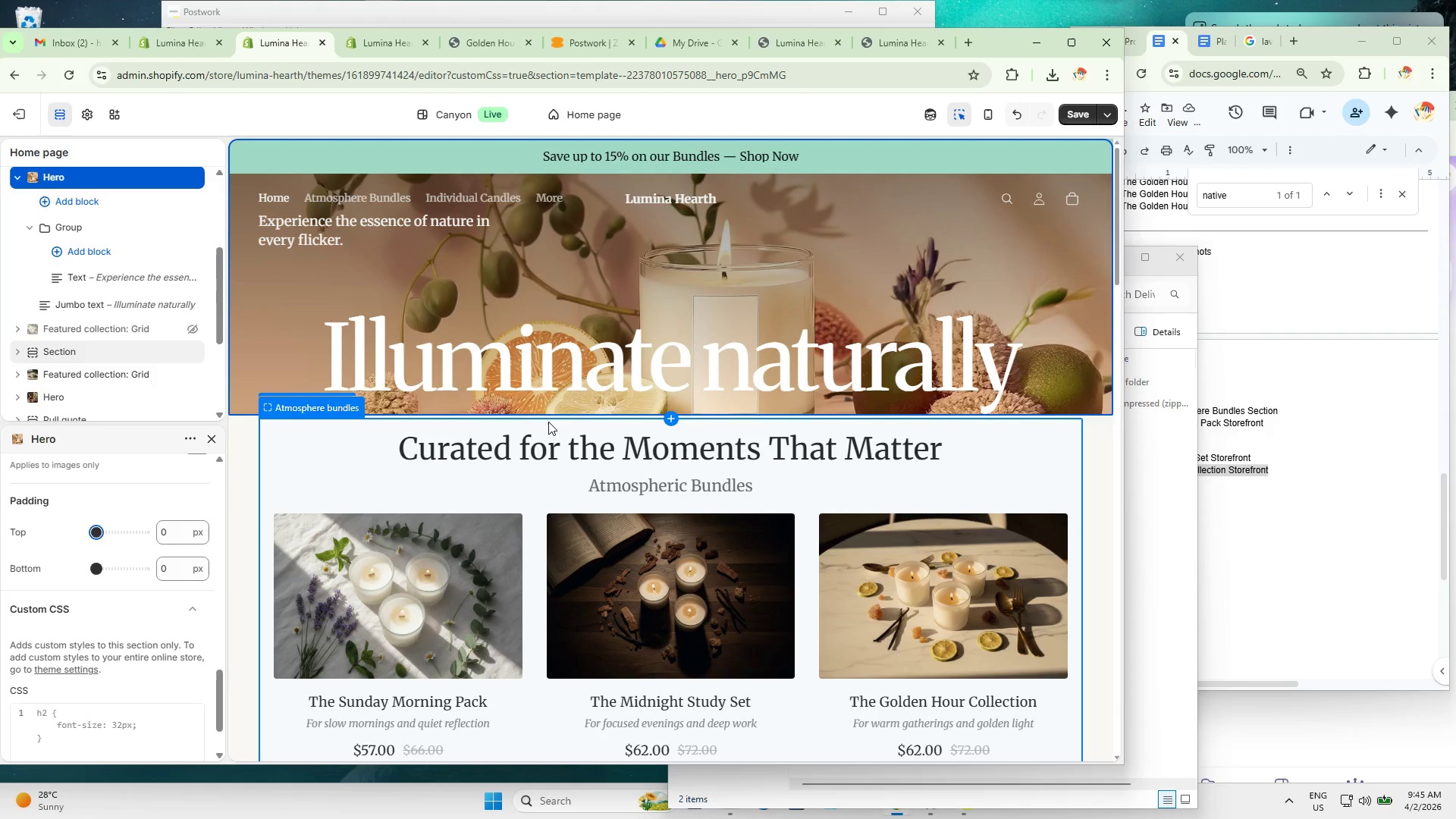 
wait(5.7)
 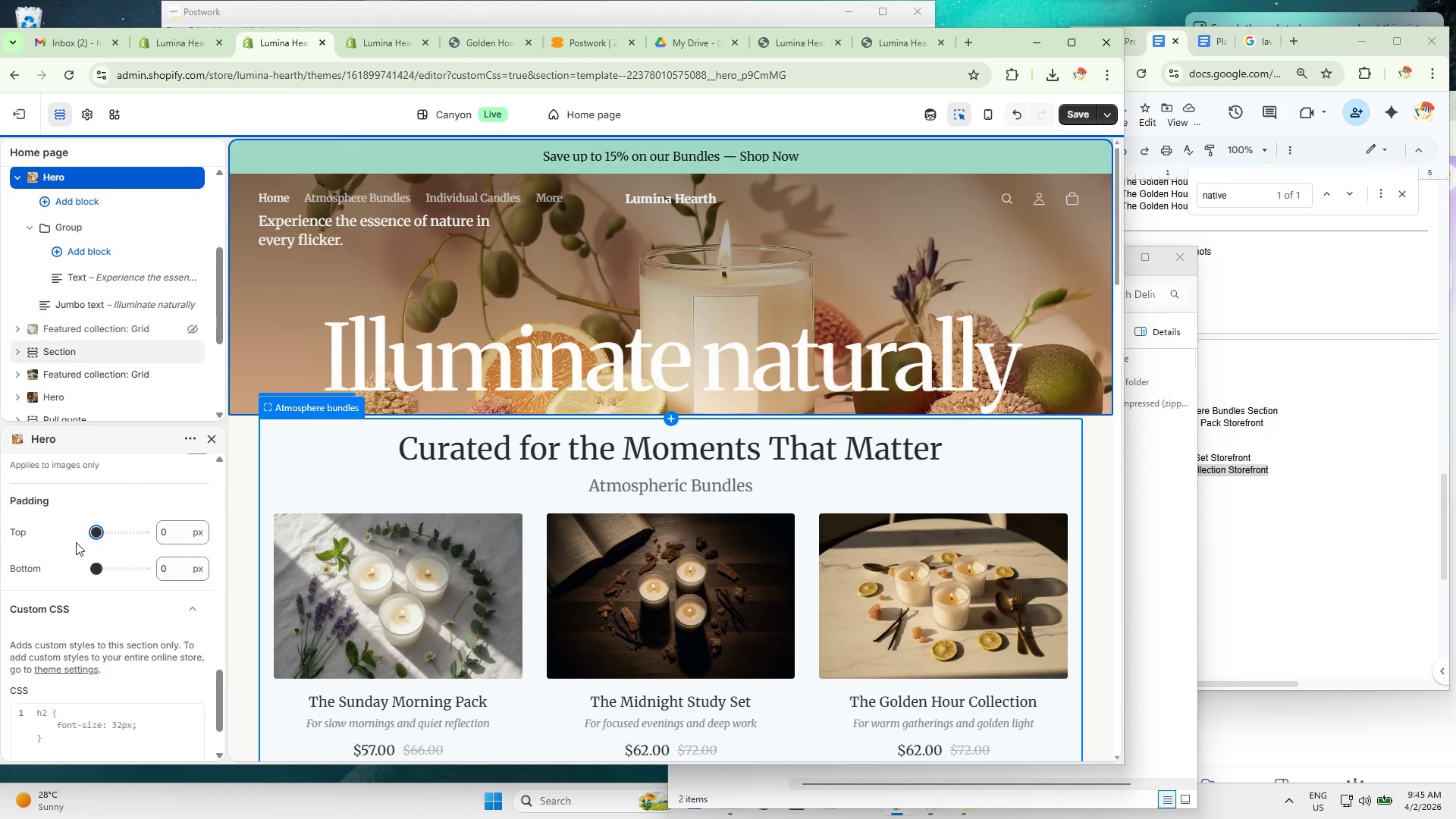 
scroll: coordinate [136, 560], scroll_direction: up, amount: 3.0
 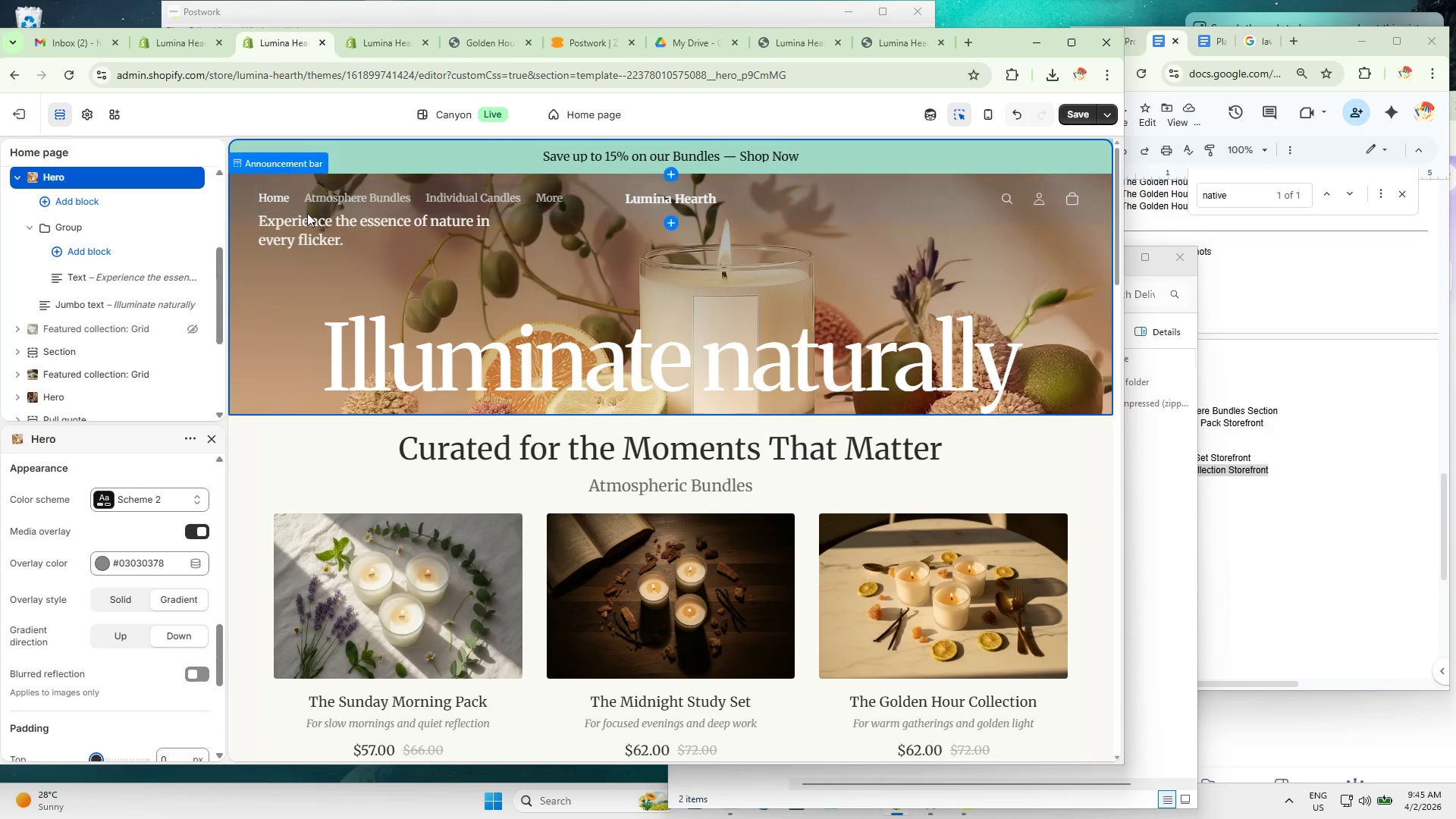 
left_click([300, 224])
 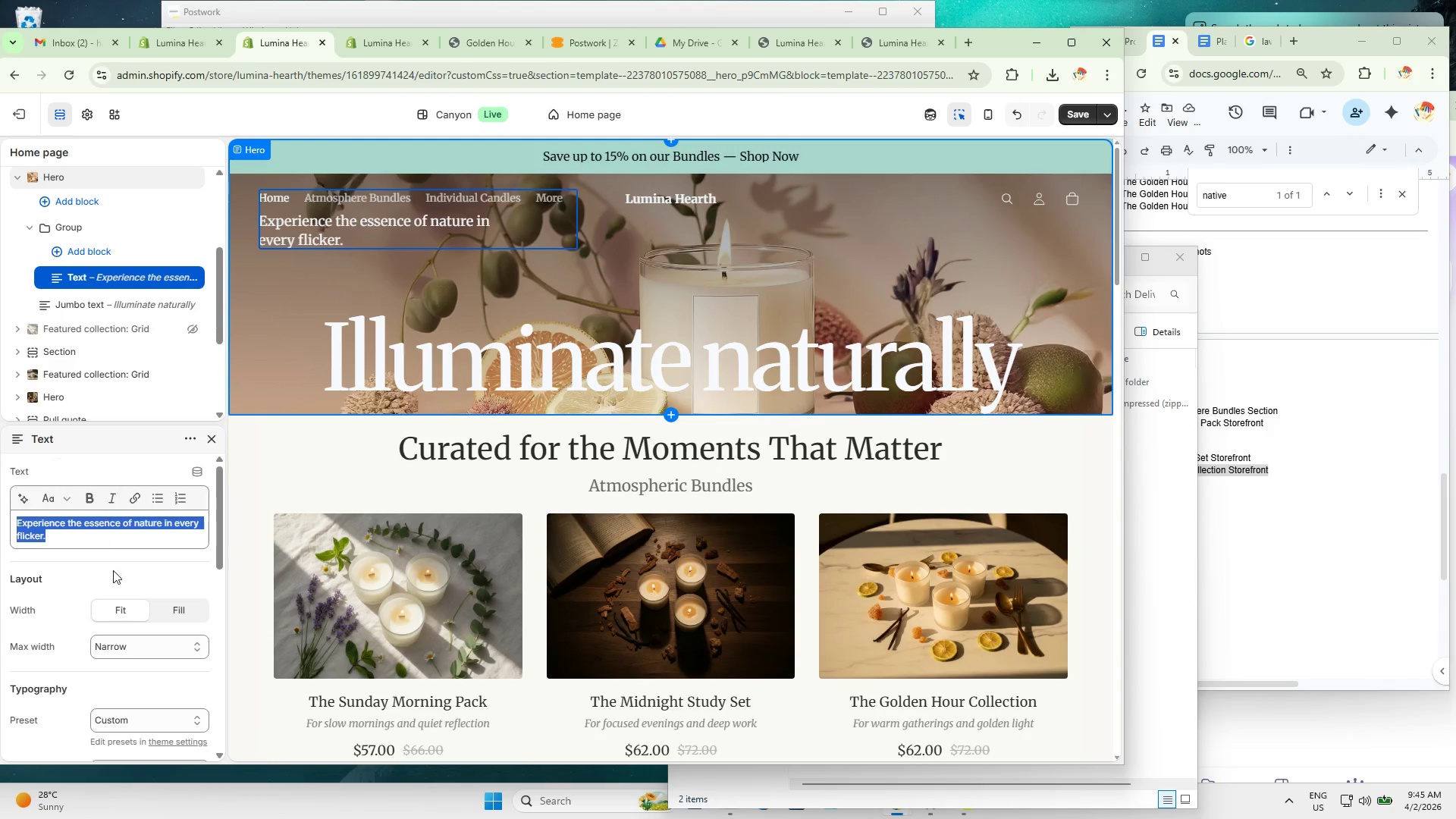 
left_click([83, 505])
 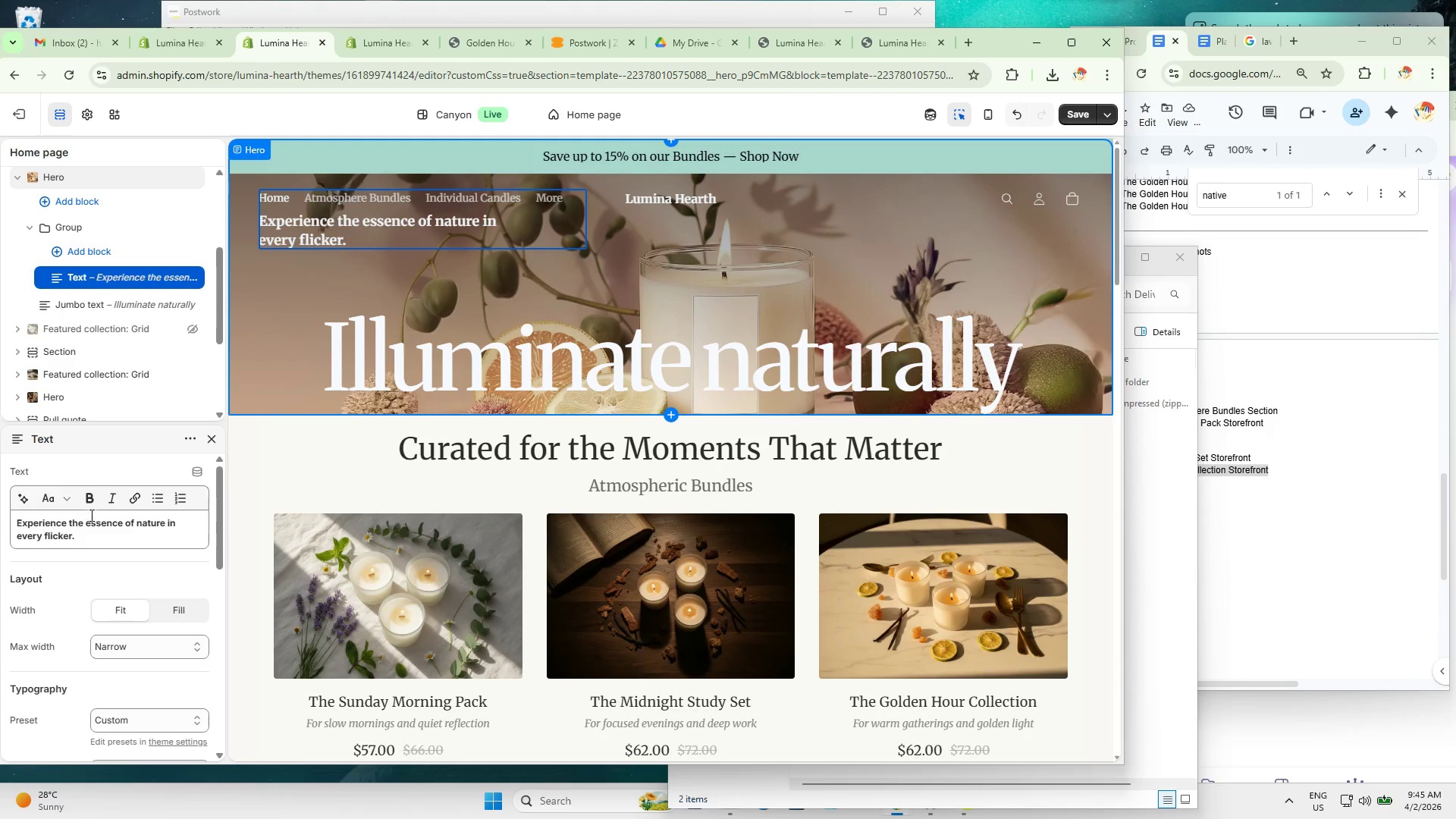 
left_click([90, 496])
 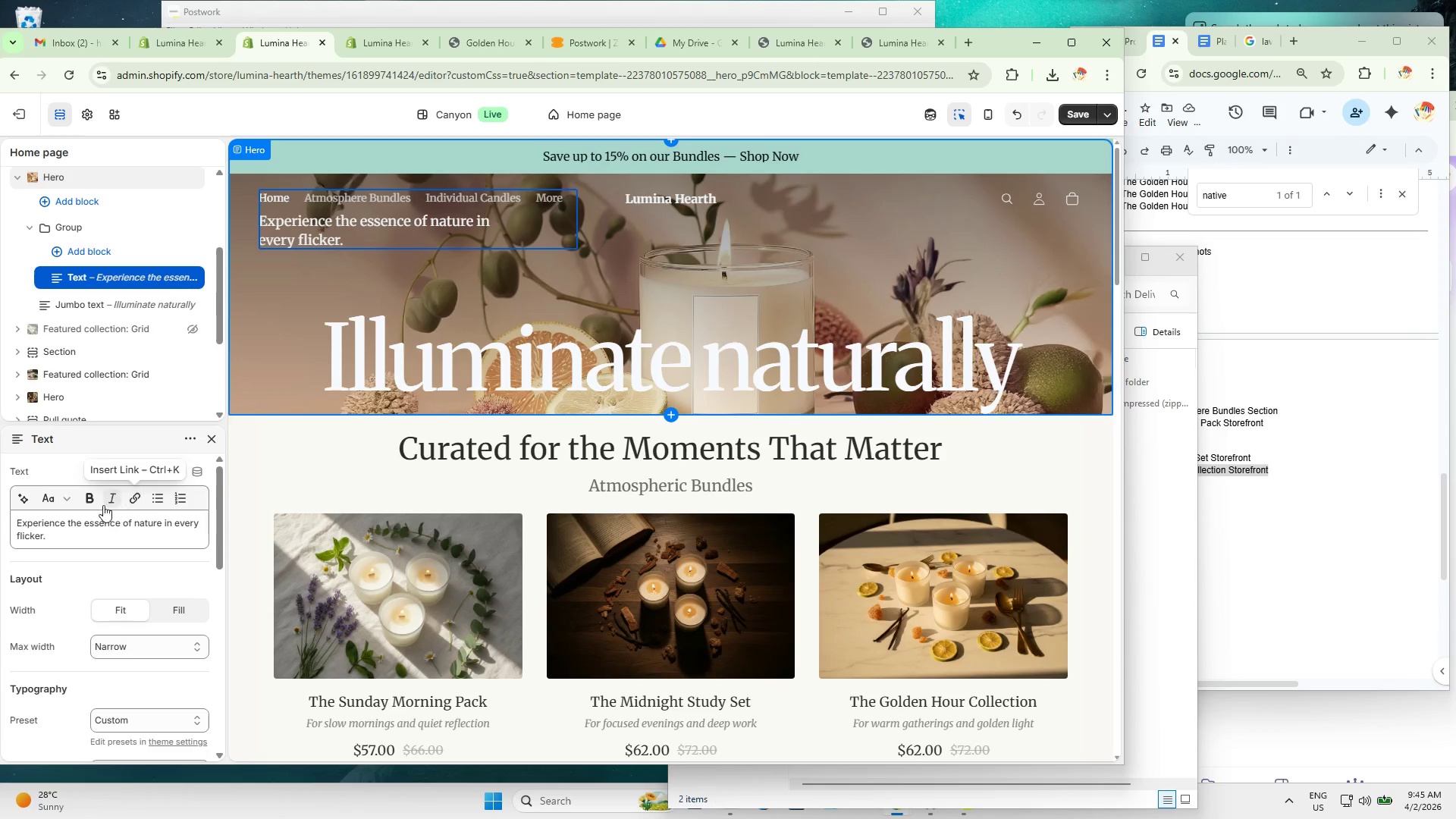 
left_click([58, 500])
 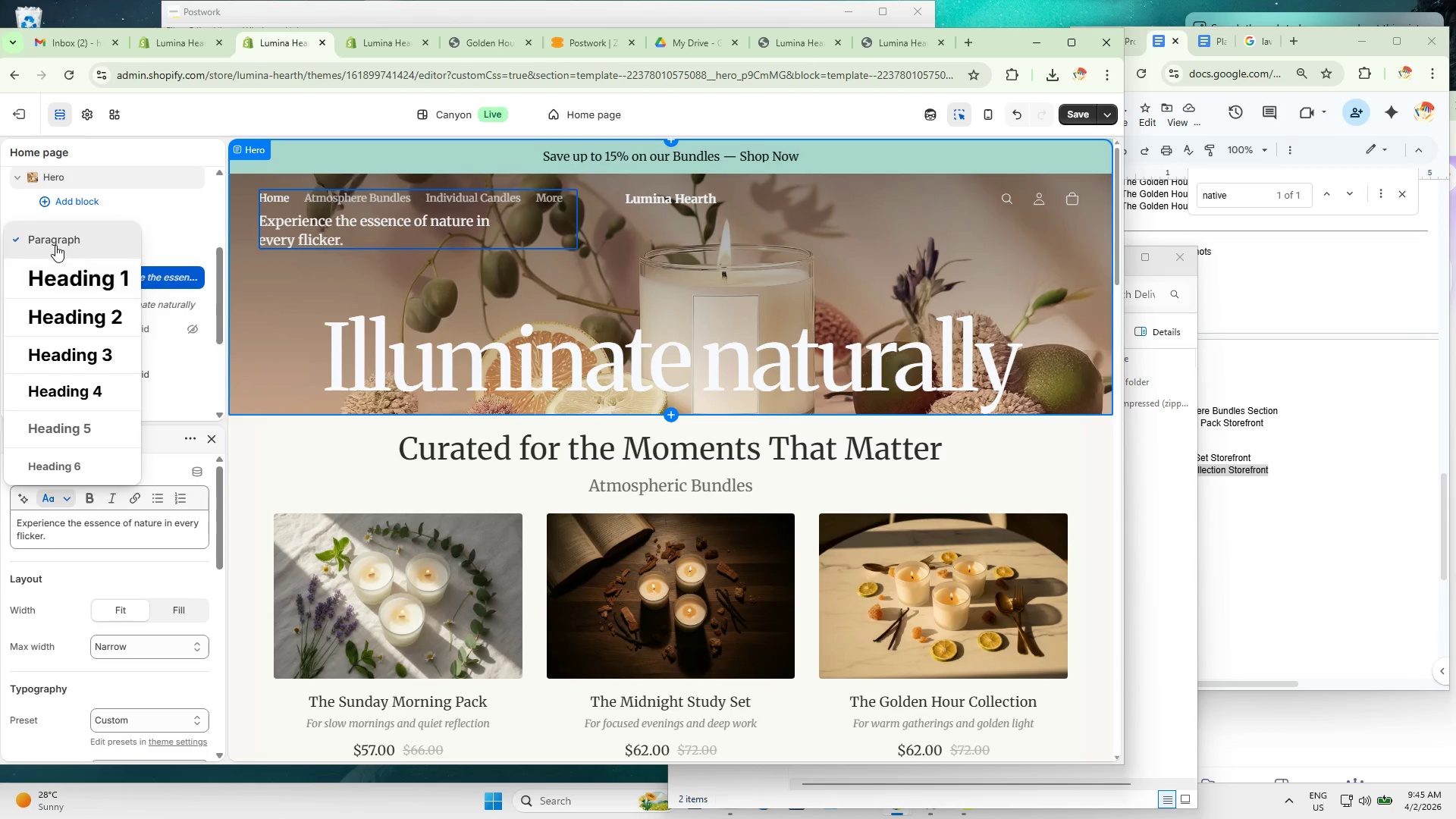 
left_click([61, 271])
 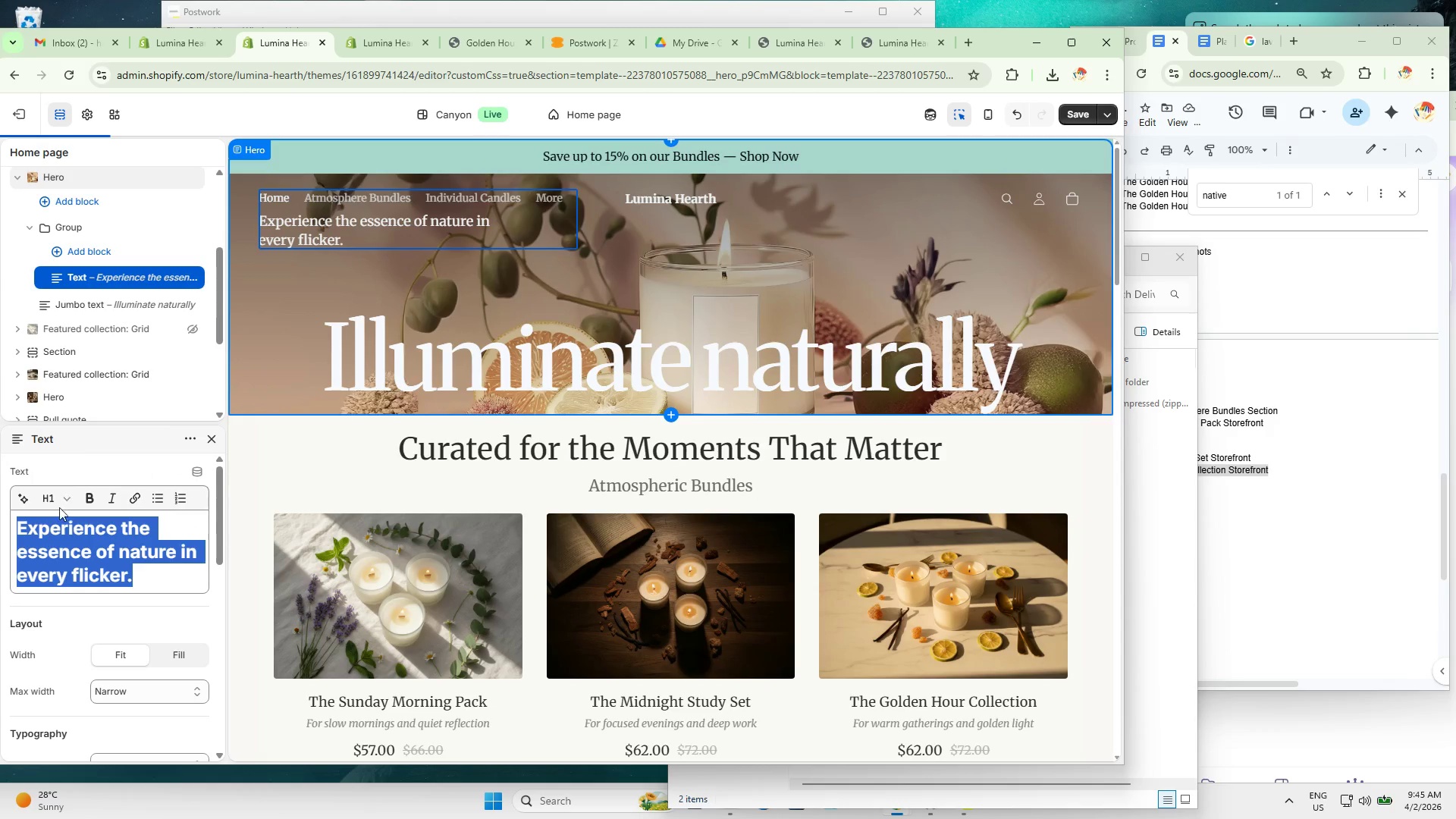 
left_click([46, 493])
 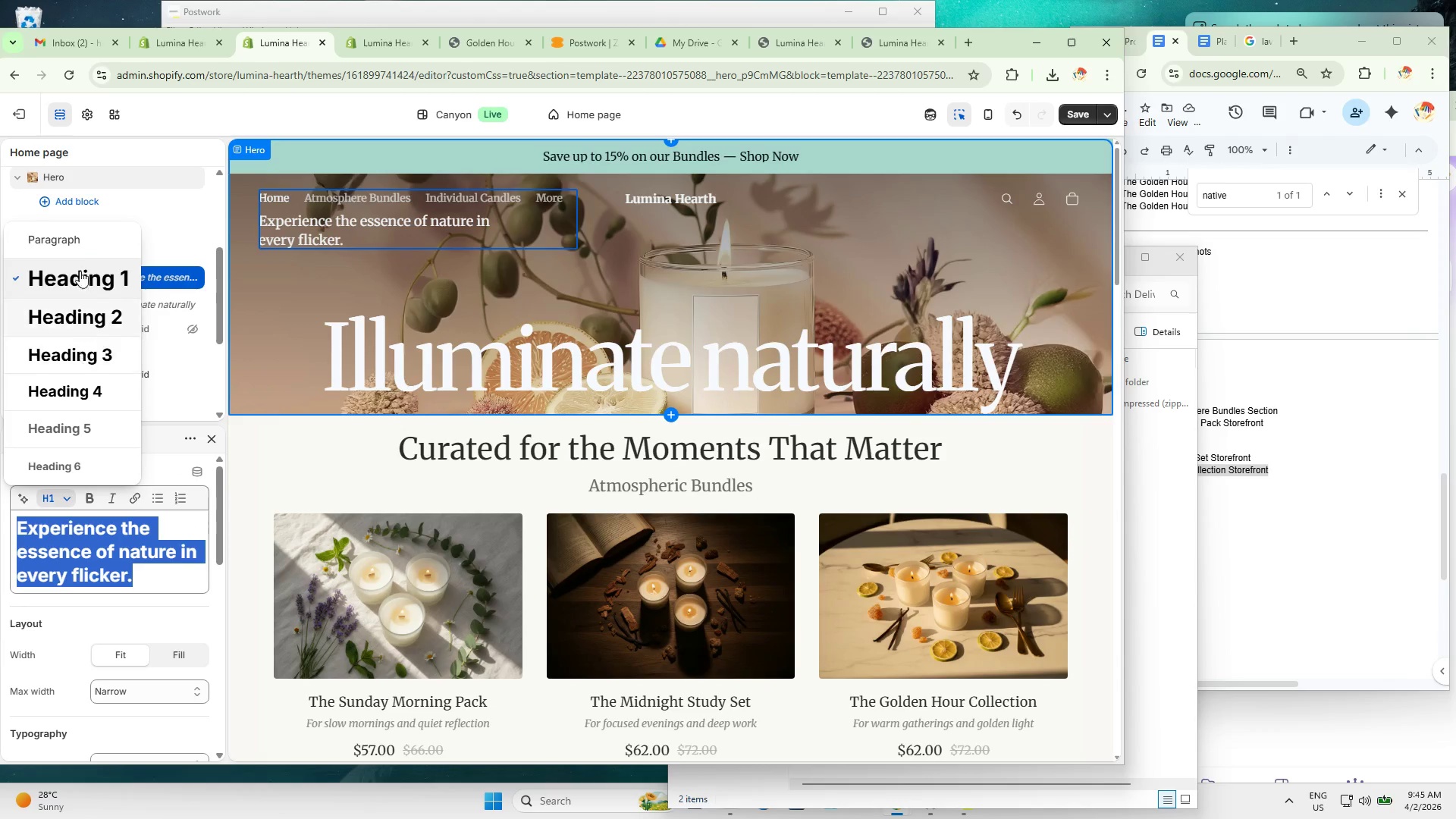 
left_click([73, 234])
 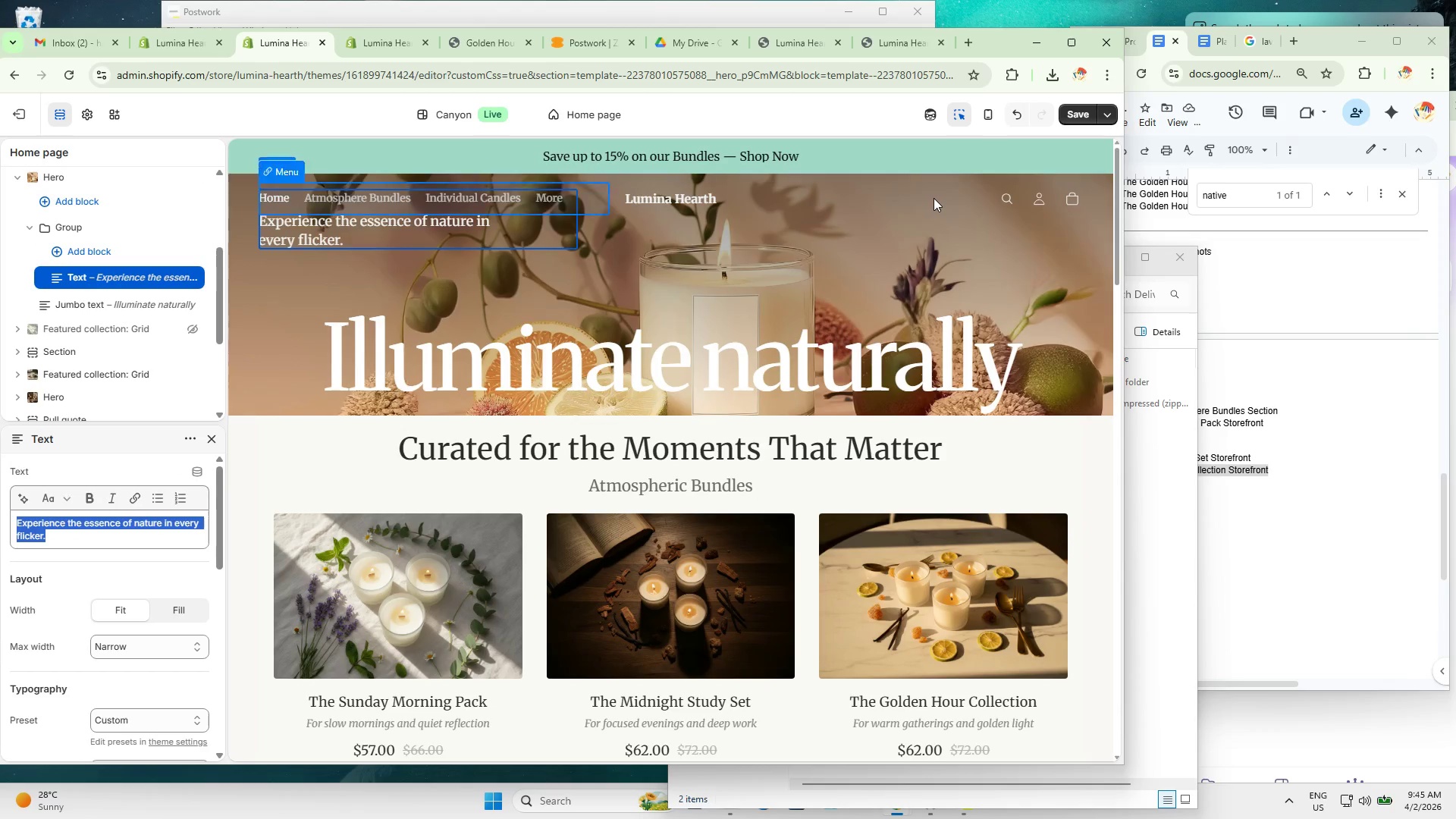 
left_click([599, 359])
 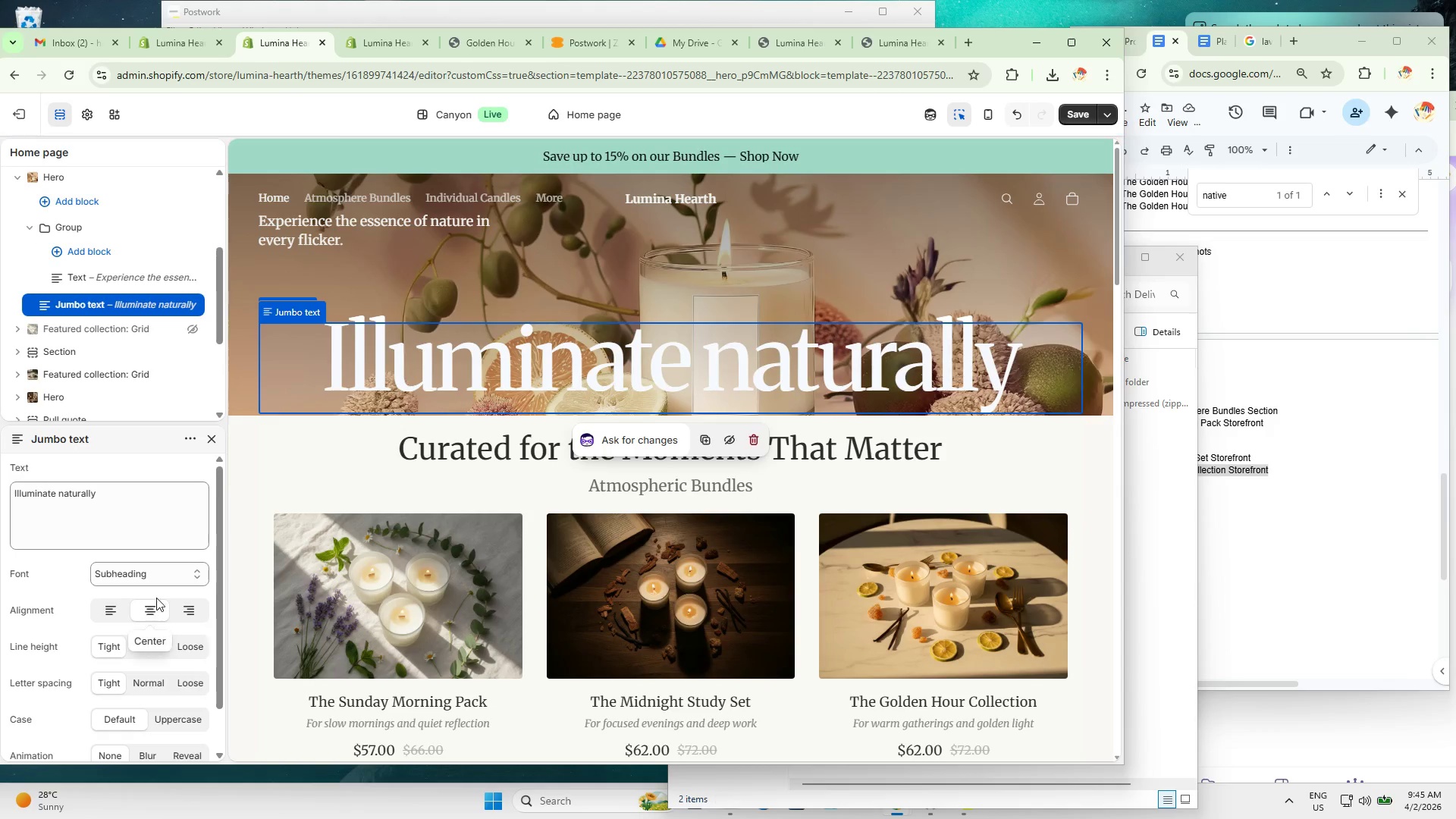 
scroll: coordinate [159, 684], scroll_direction: down, amount: 4.0
 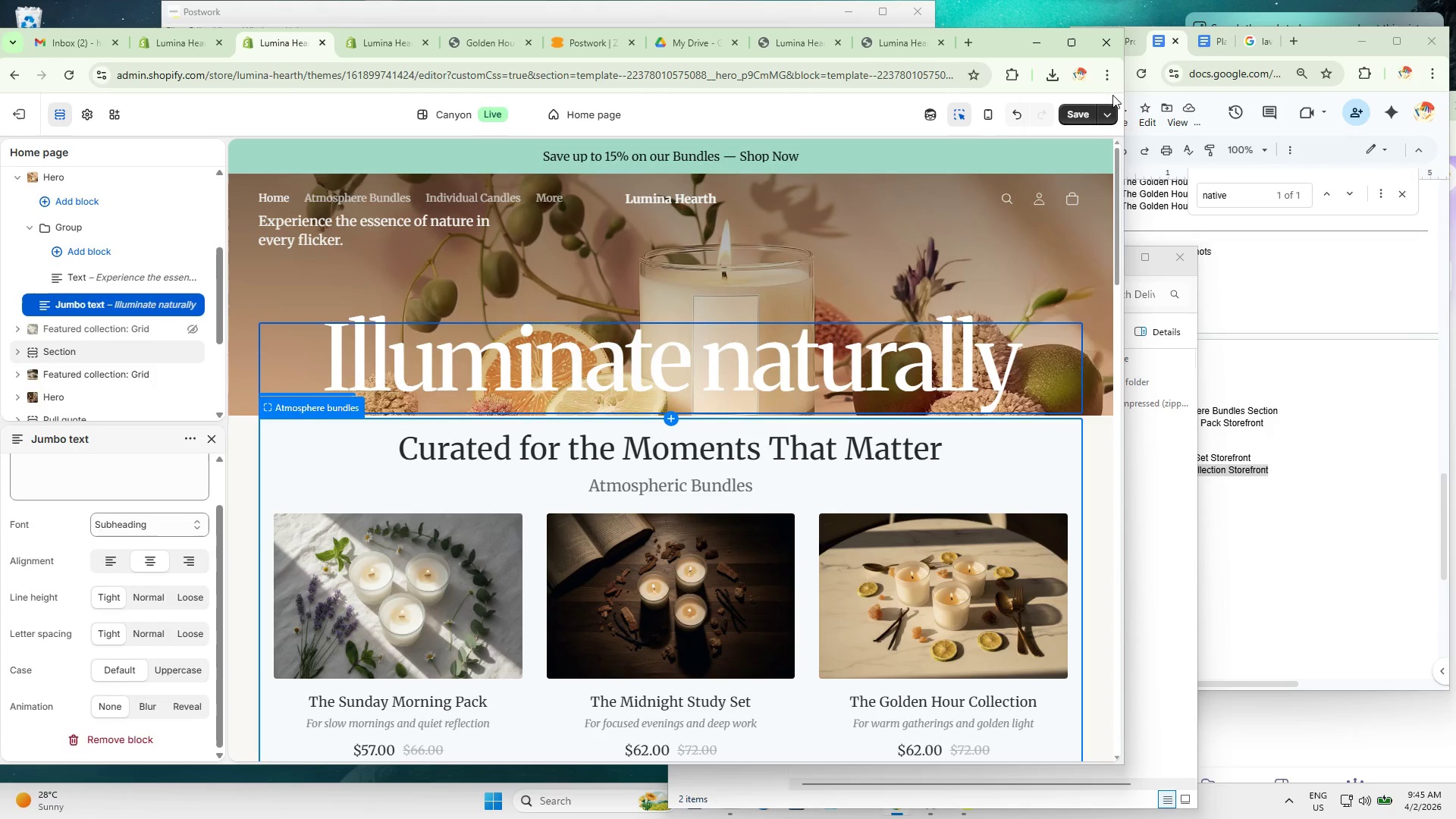 
left_click([1087, 111])
 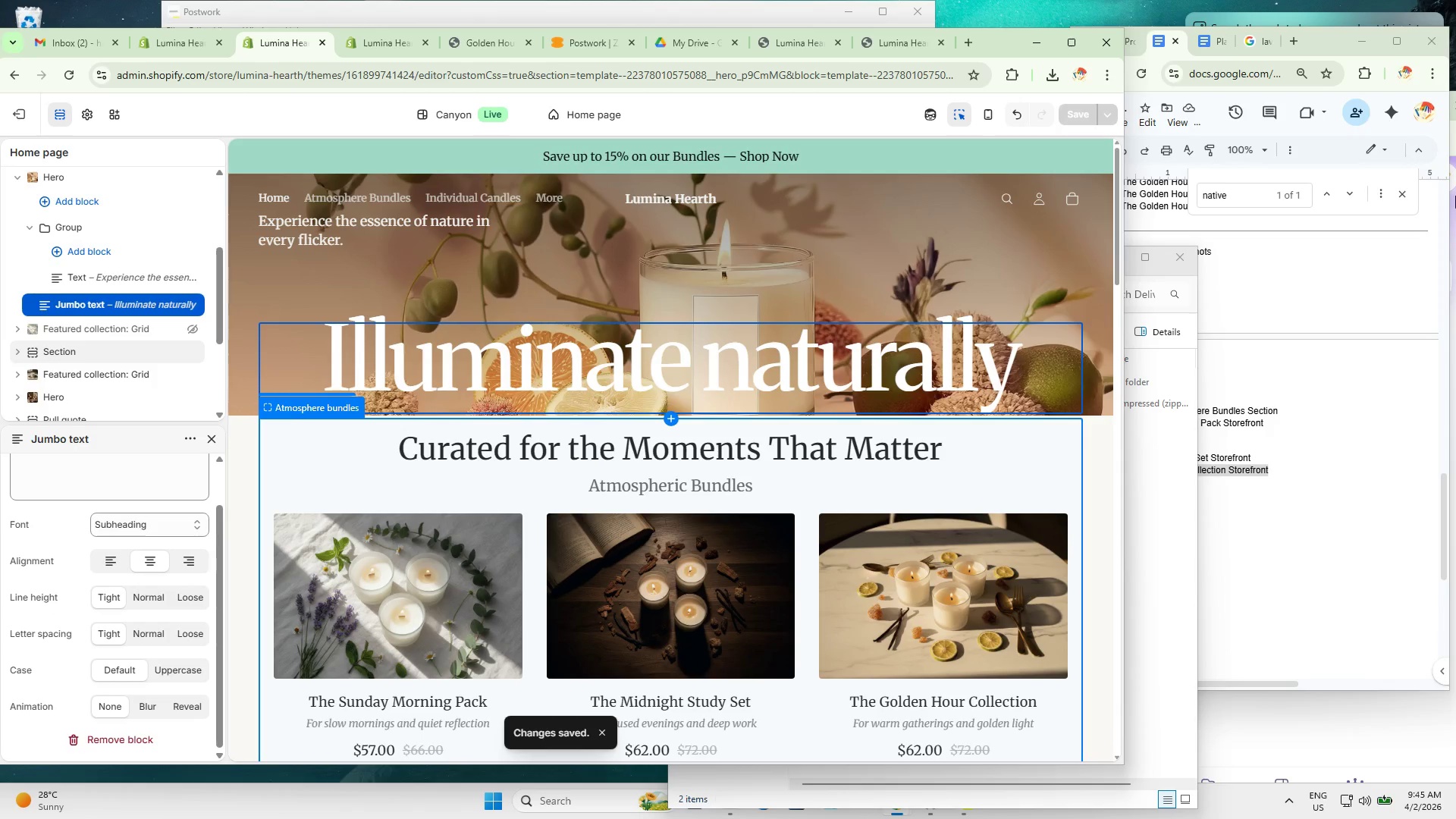 
wait(10.3)
 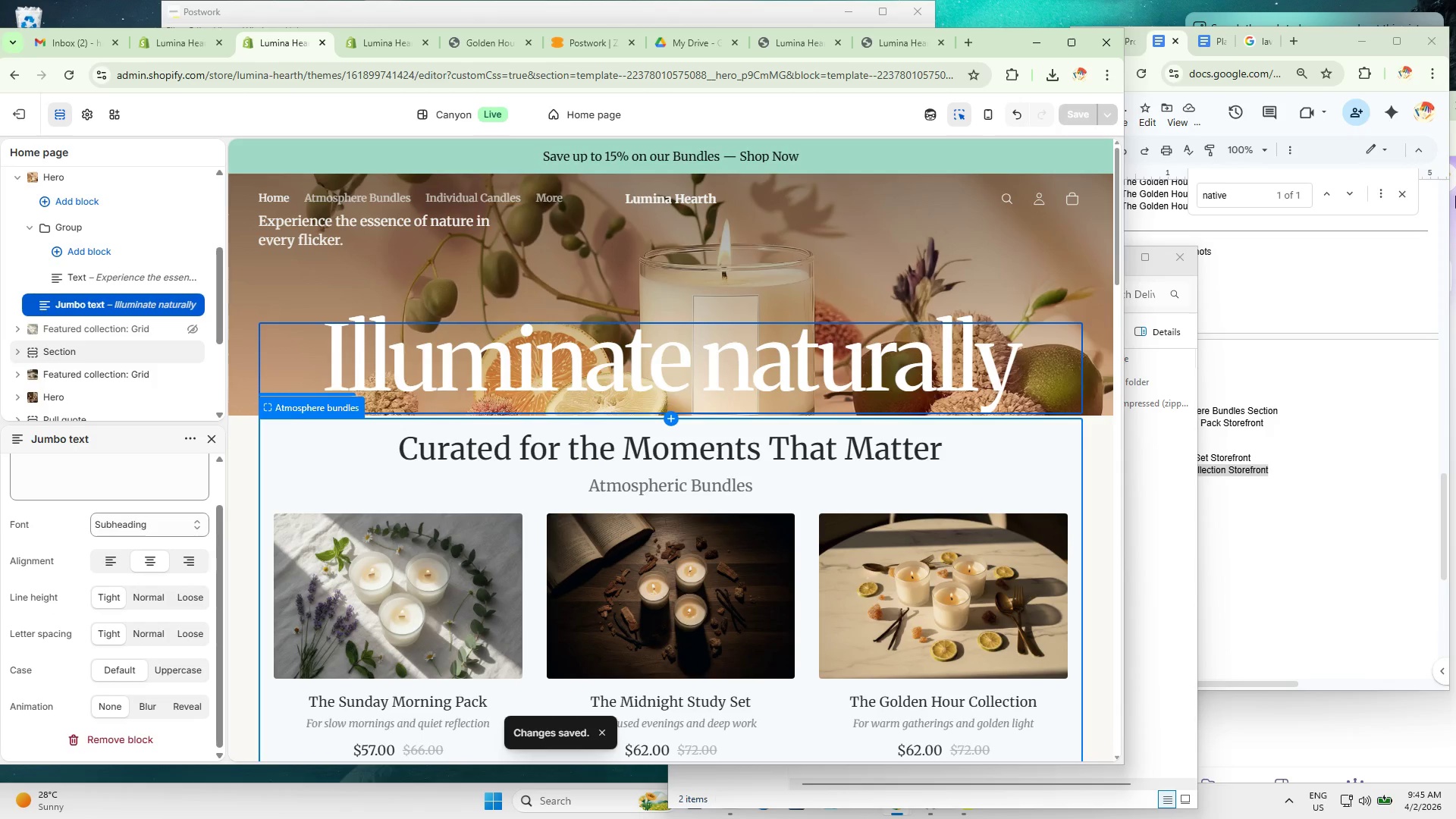 
left_click([1011, 117])
 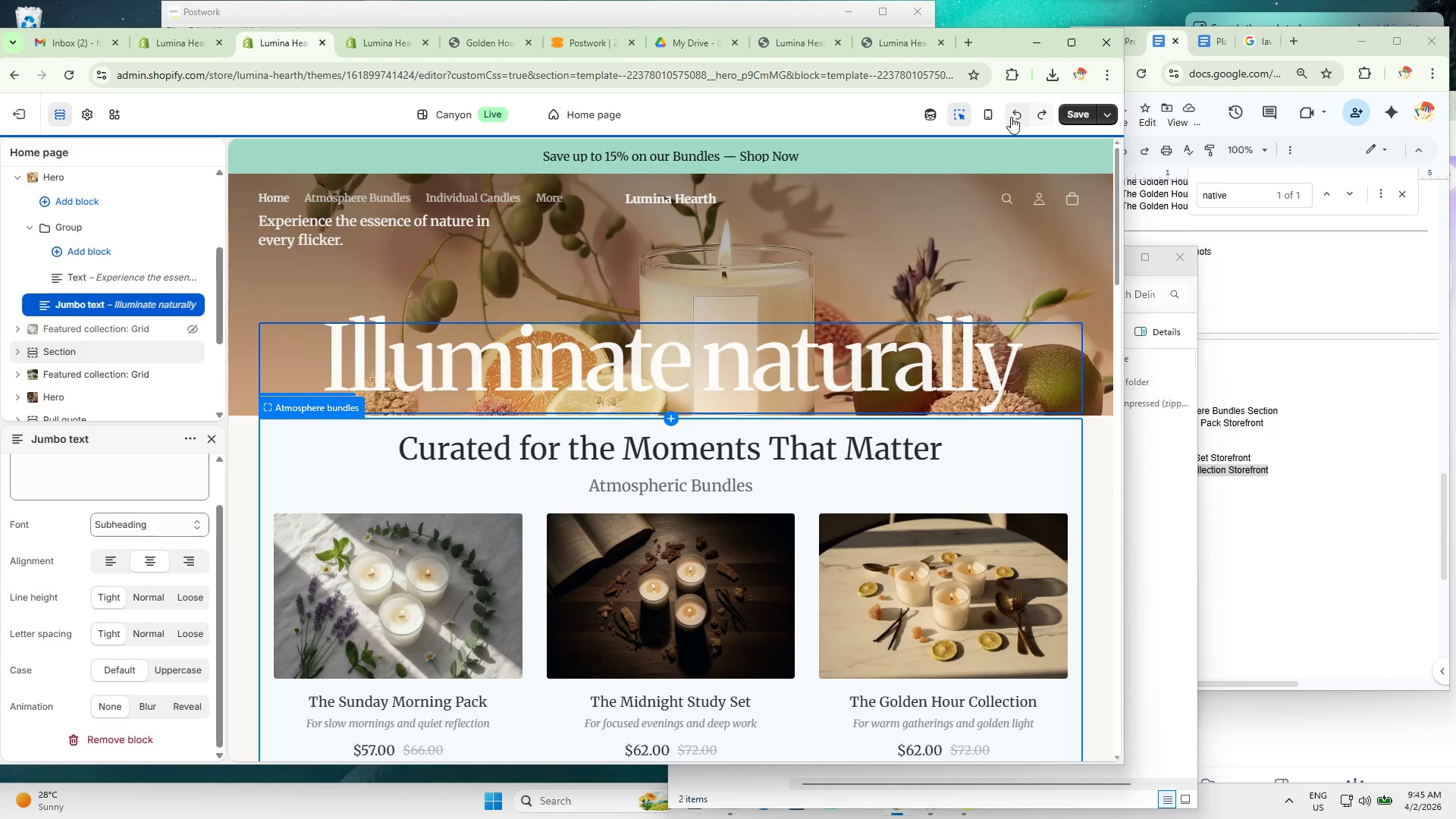 
left_click([1011, 117])
 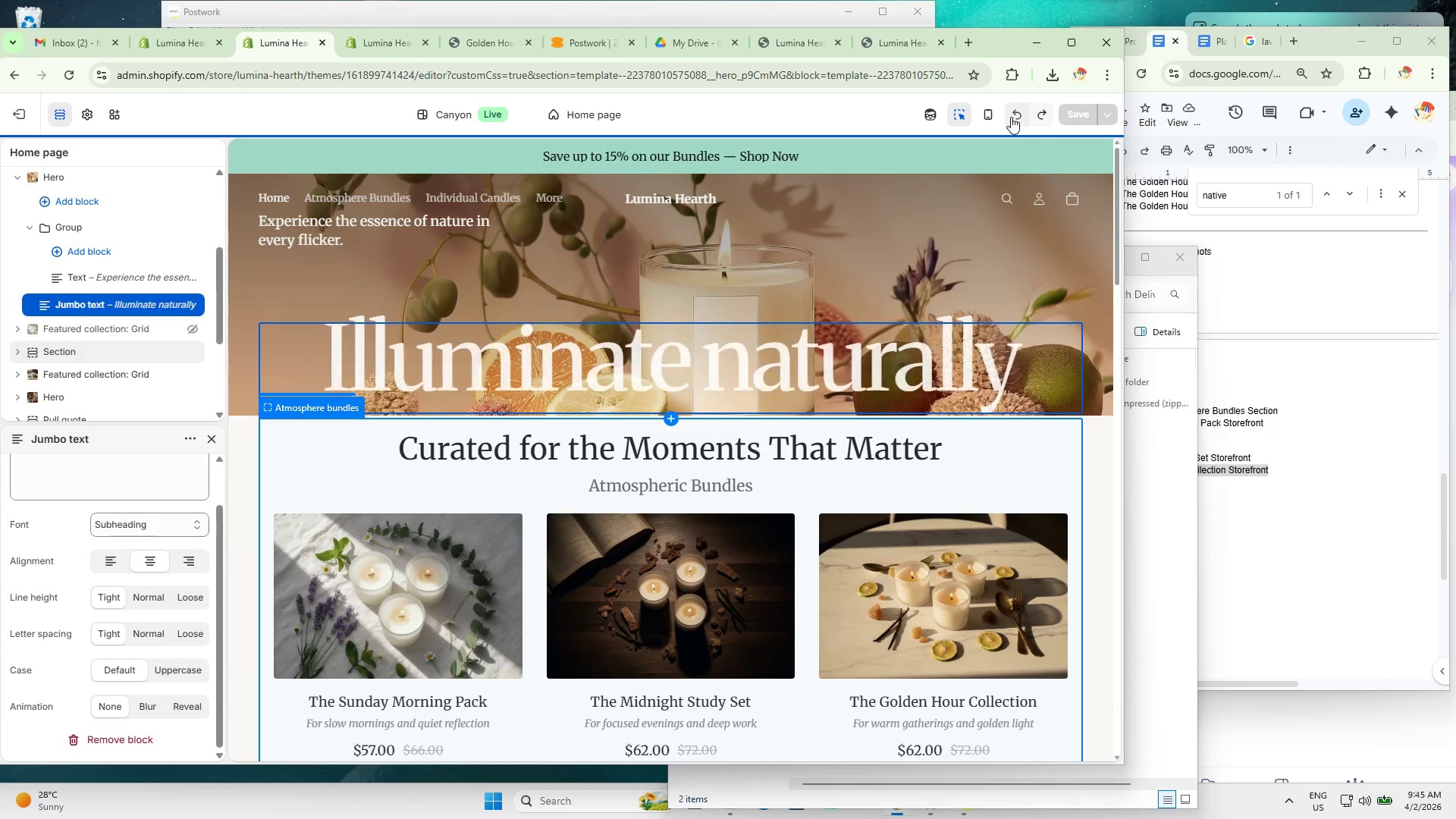 
left_click([1011, 117])
 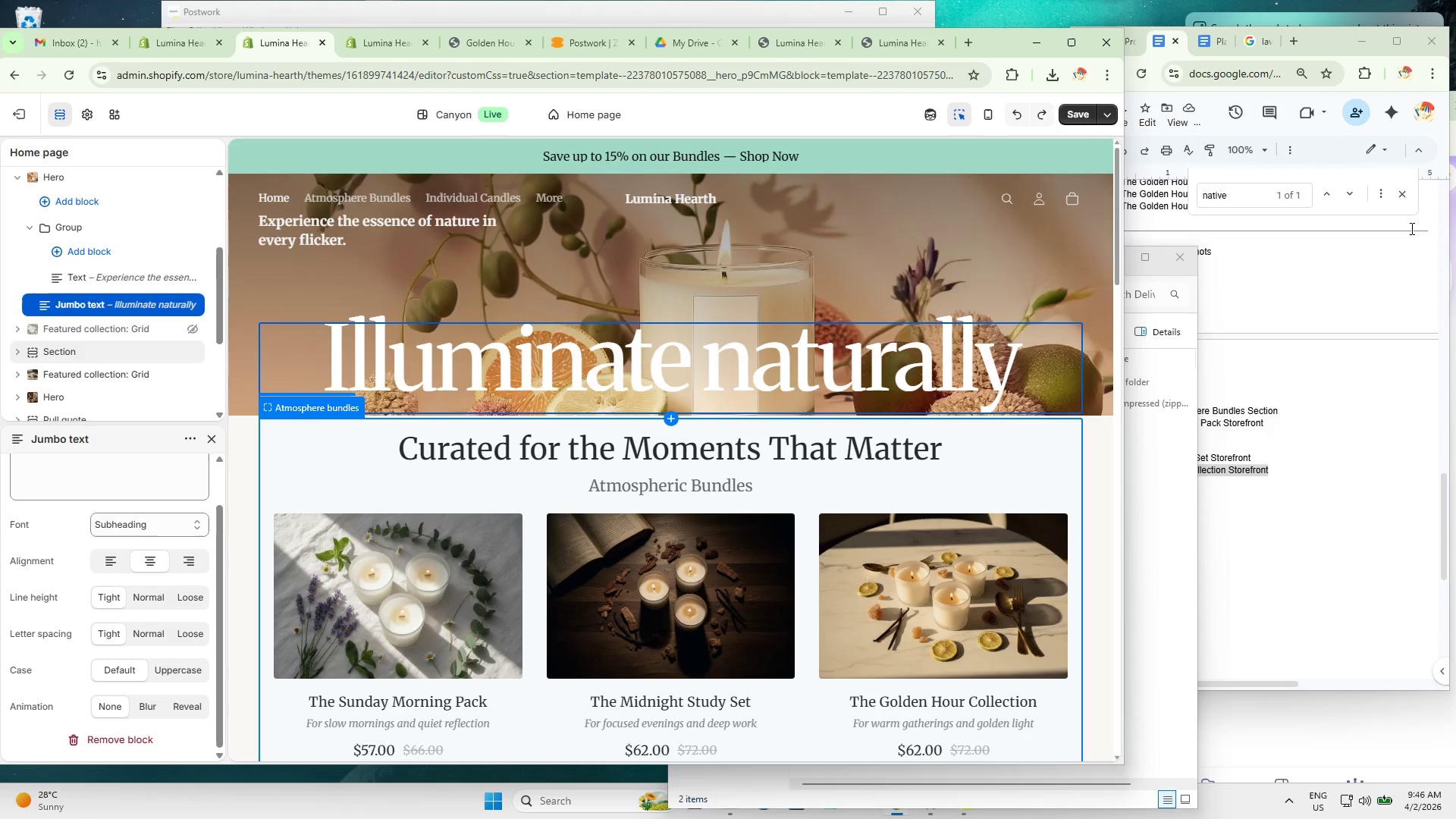 
wait(12.25)
 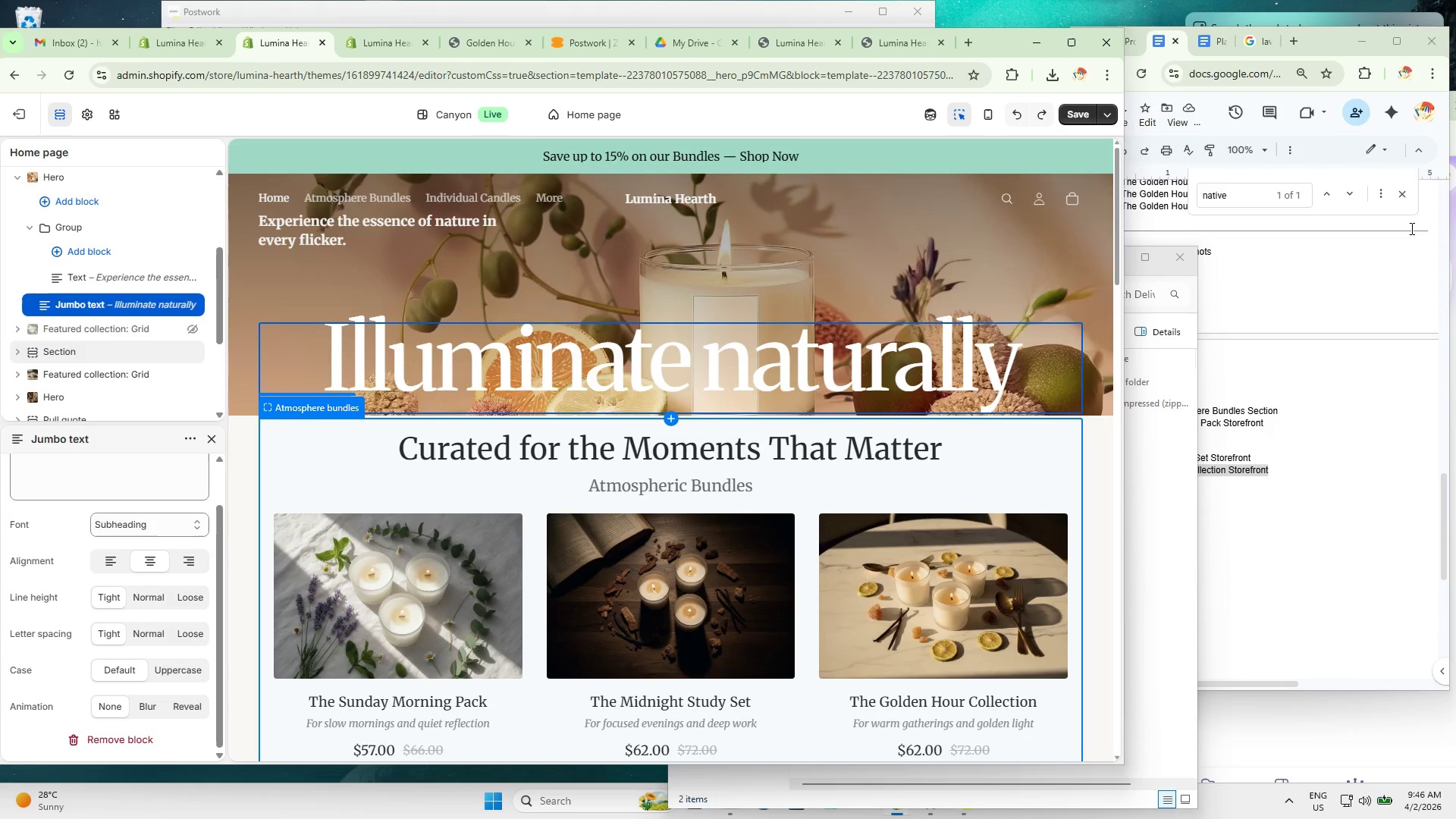 
left_click([388, 373])
 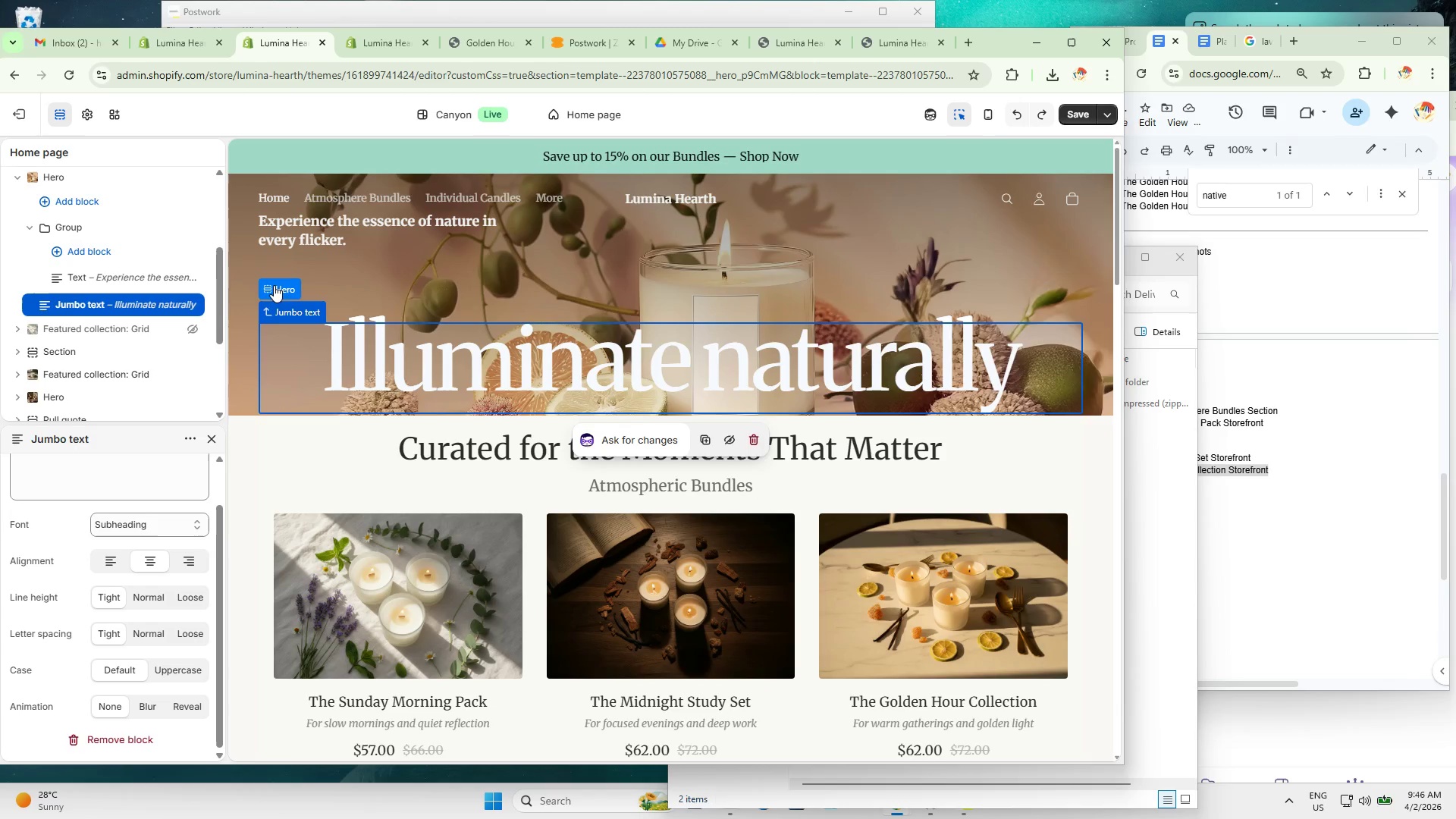 
wait(6.94)
 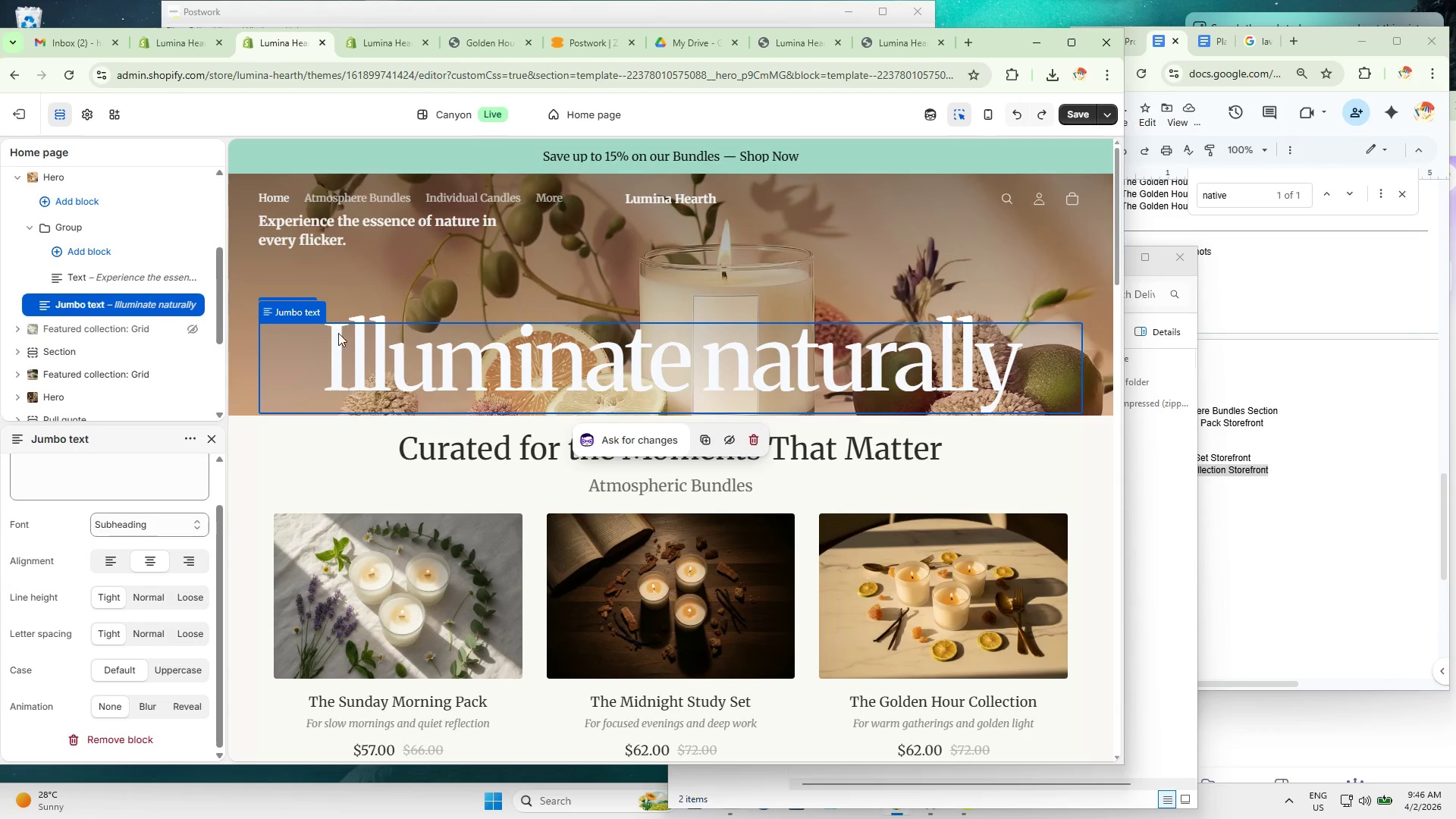 
left_click([855, 265])
 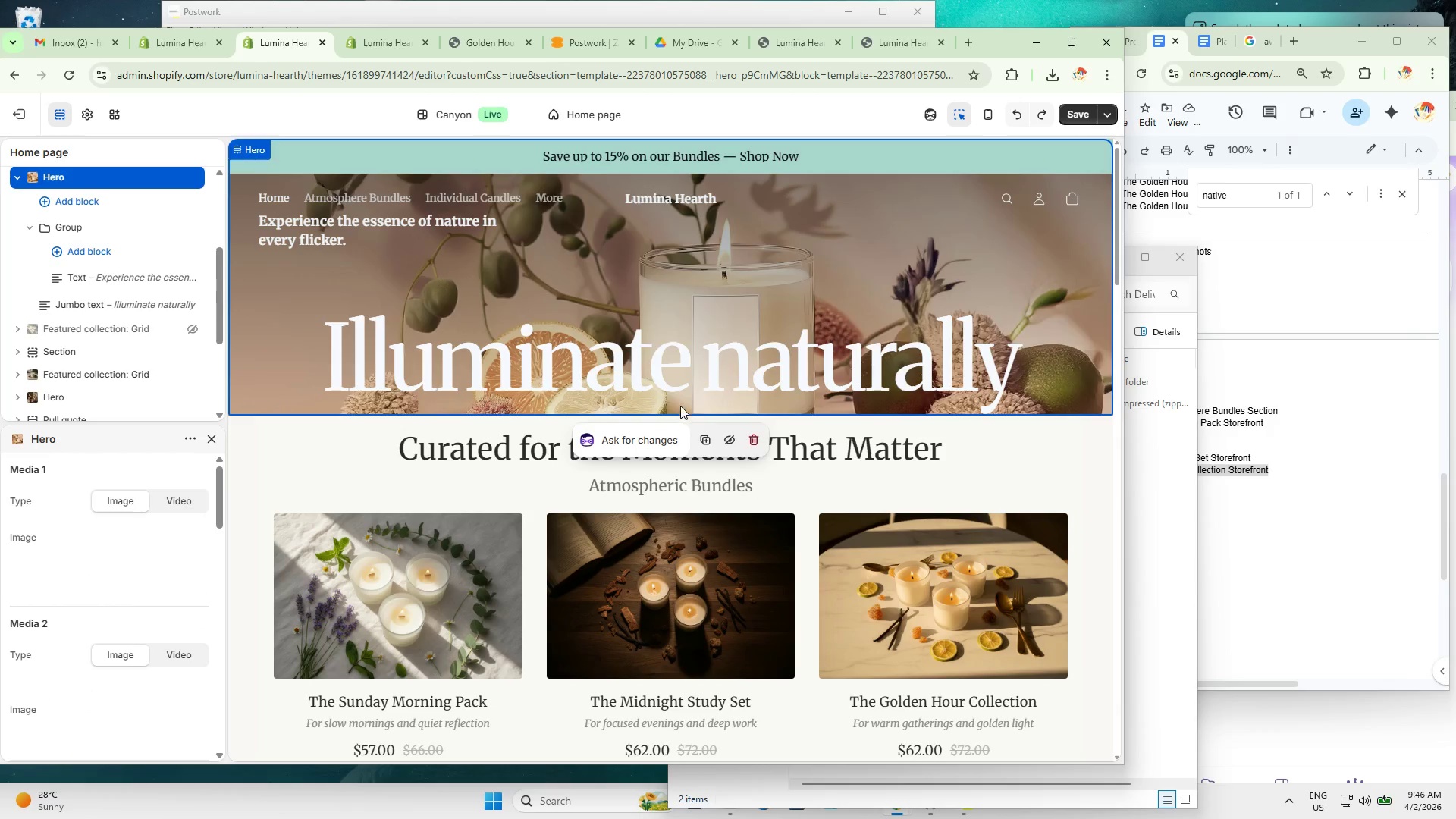 
left_click([701, 287])
 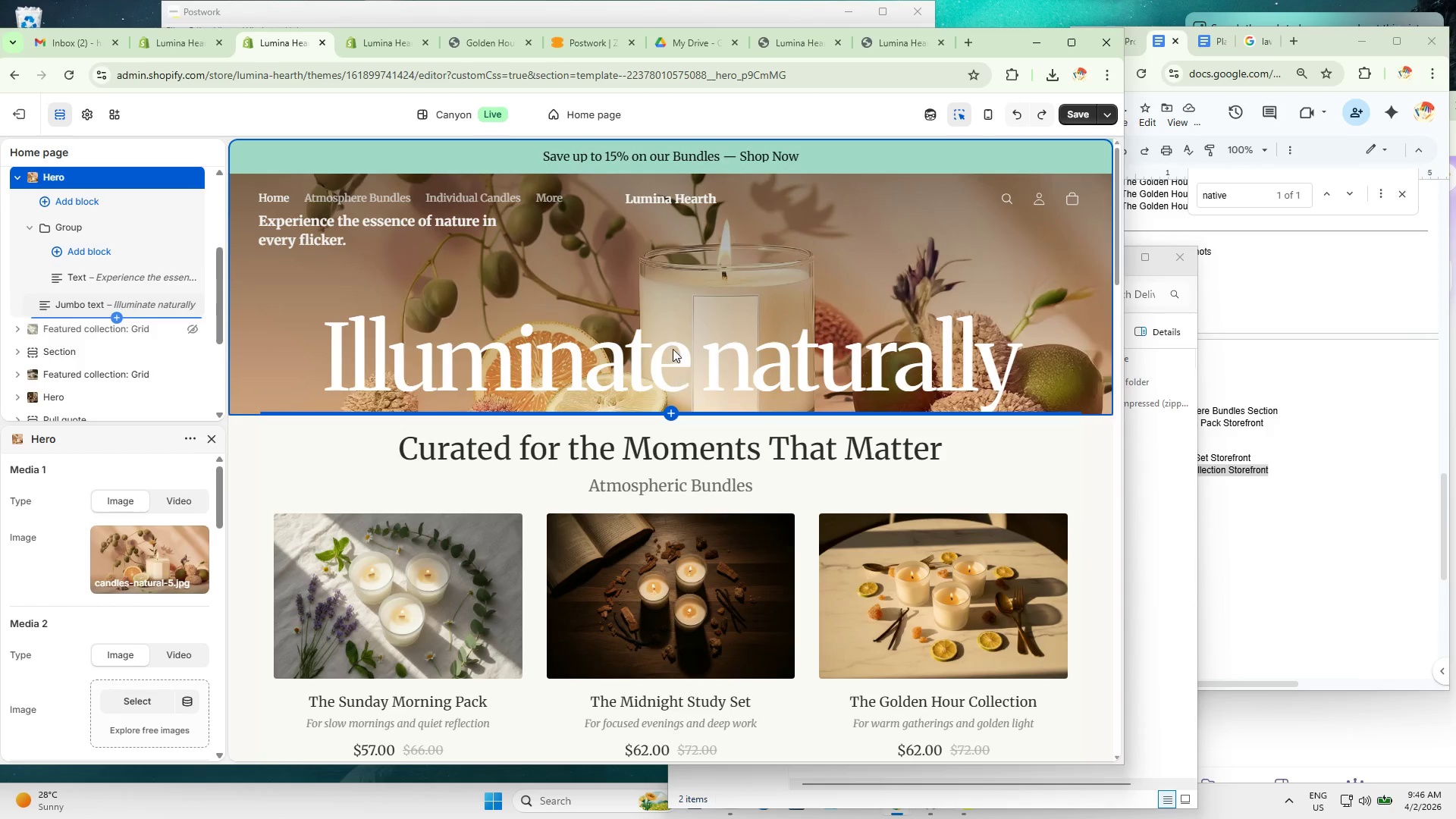 
left_click([667, 326])
 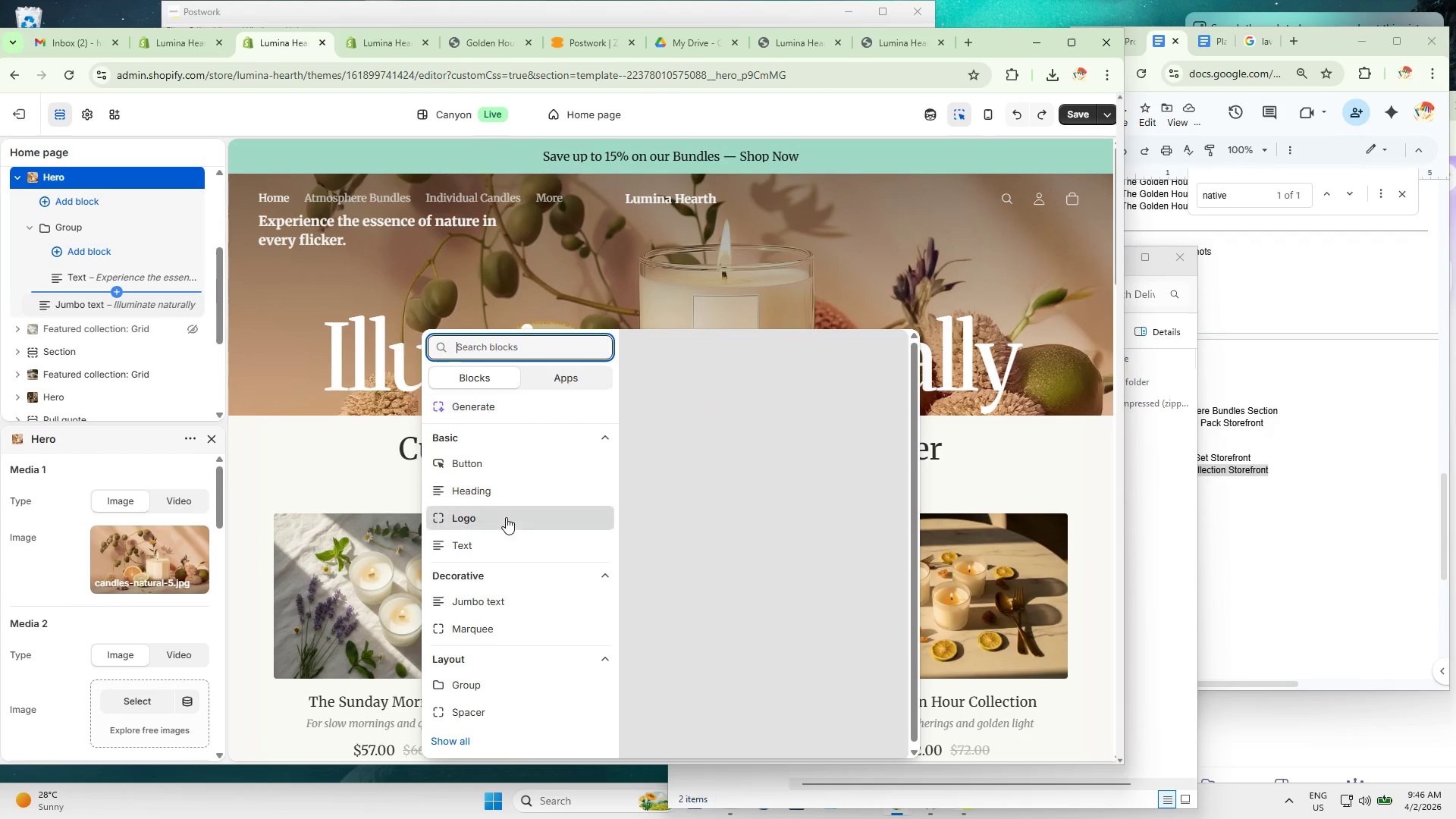 
left_click([497, 548])
 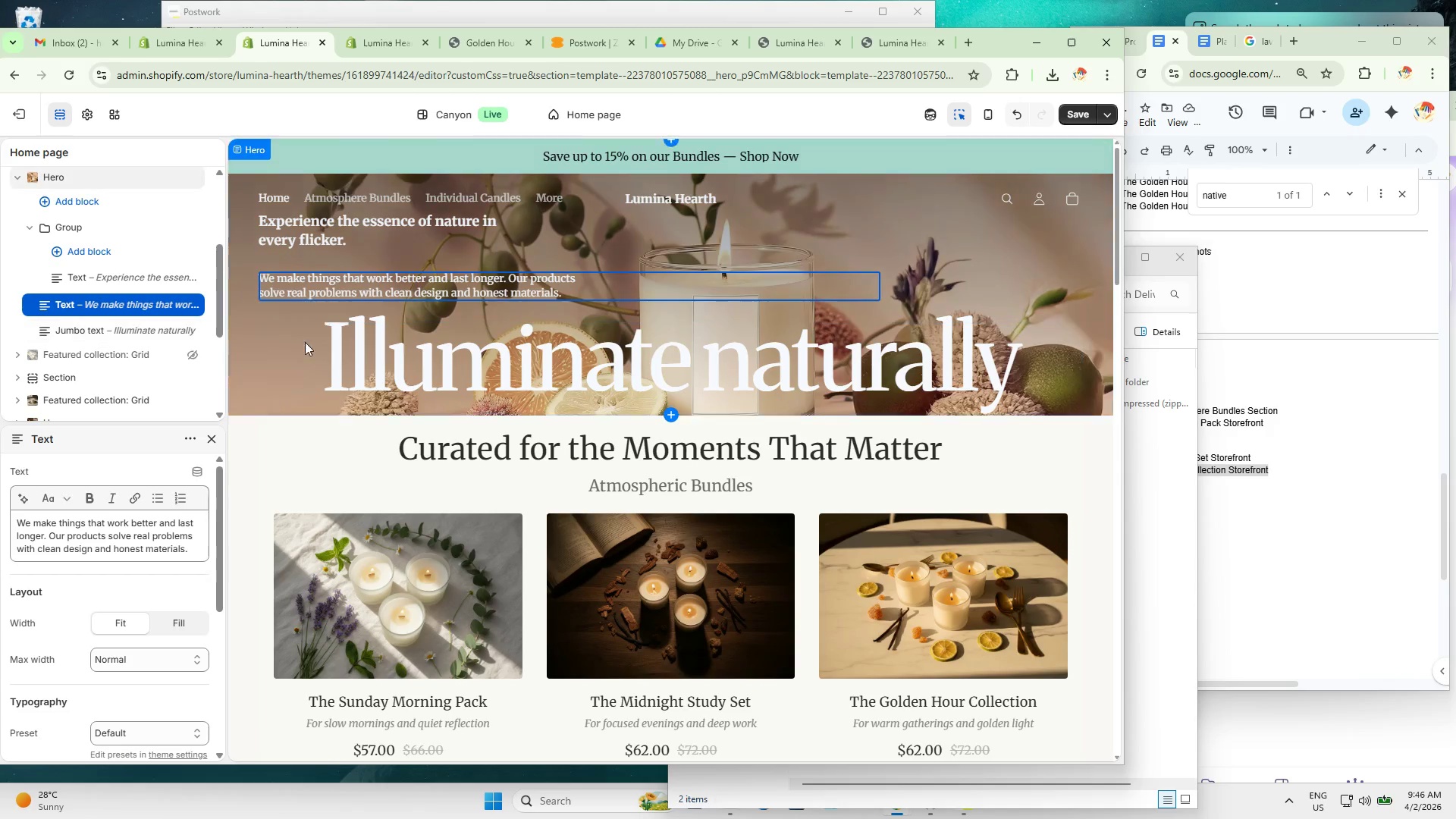 
wait(6.45)
 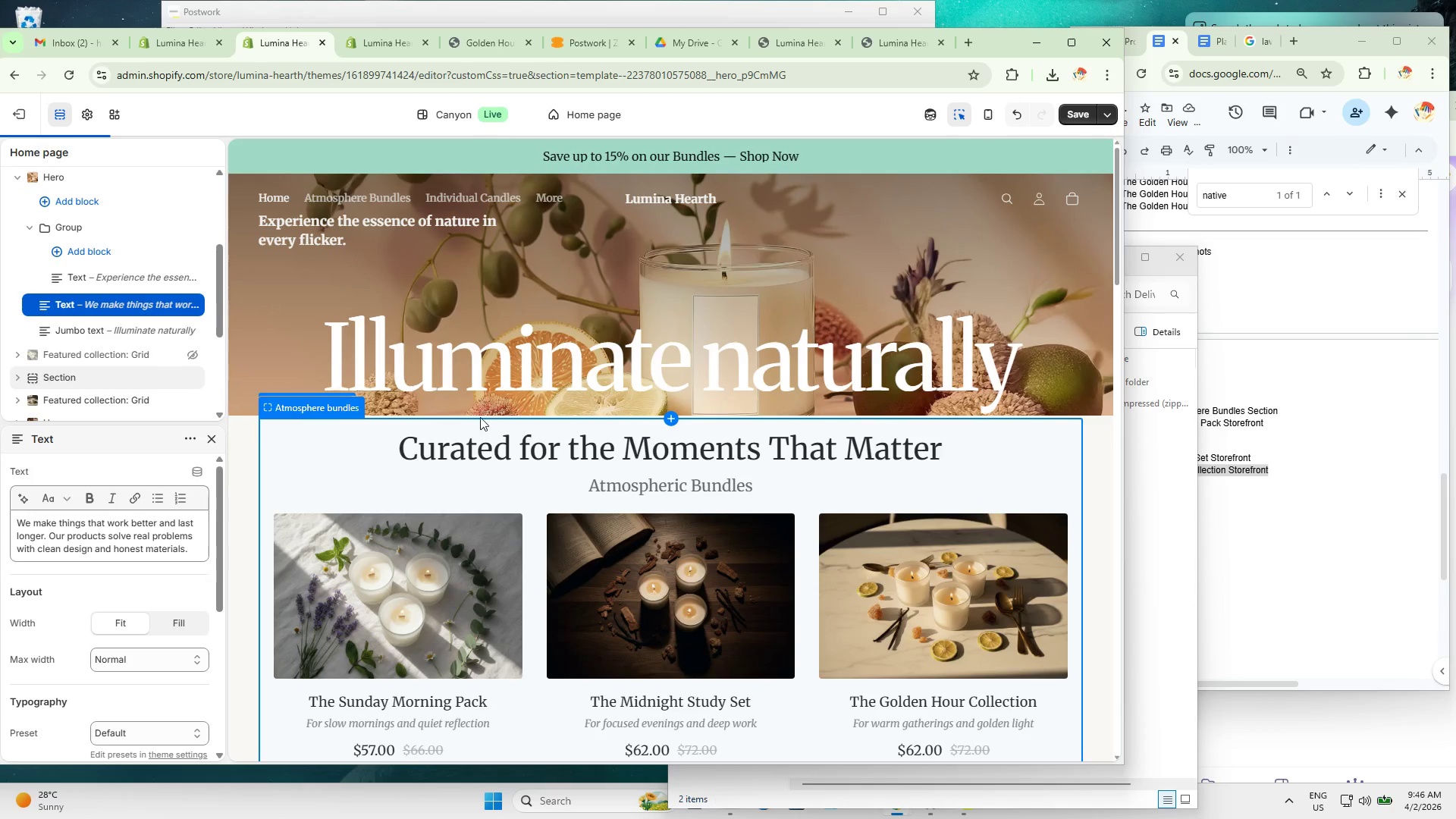 
left_click([435, 287])
 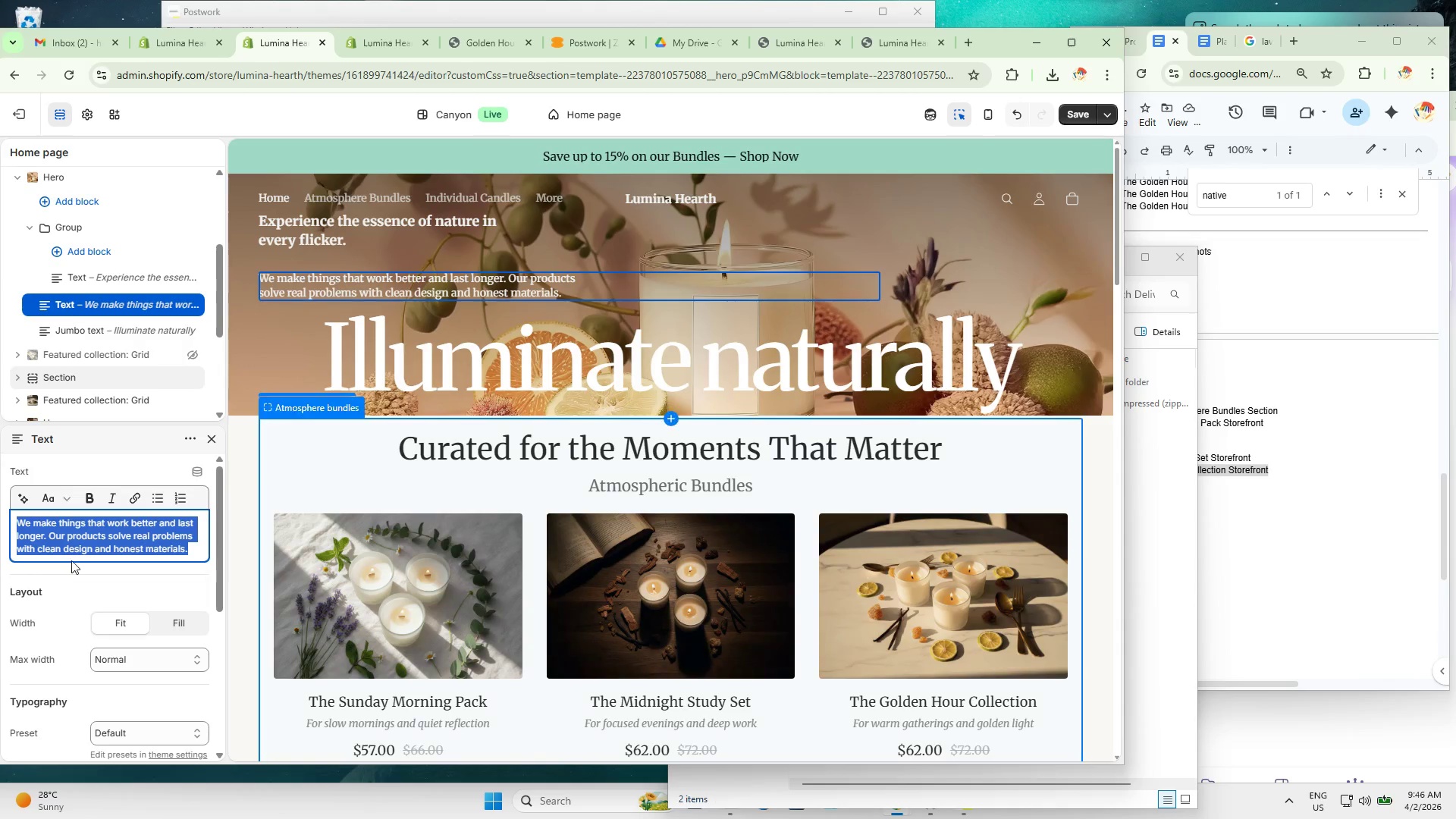 
left_click([44, 498])
 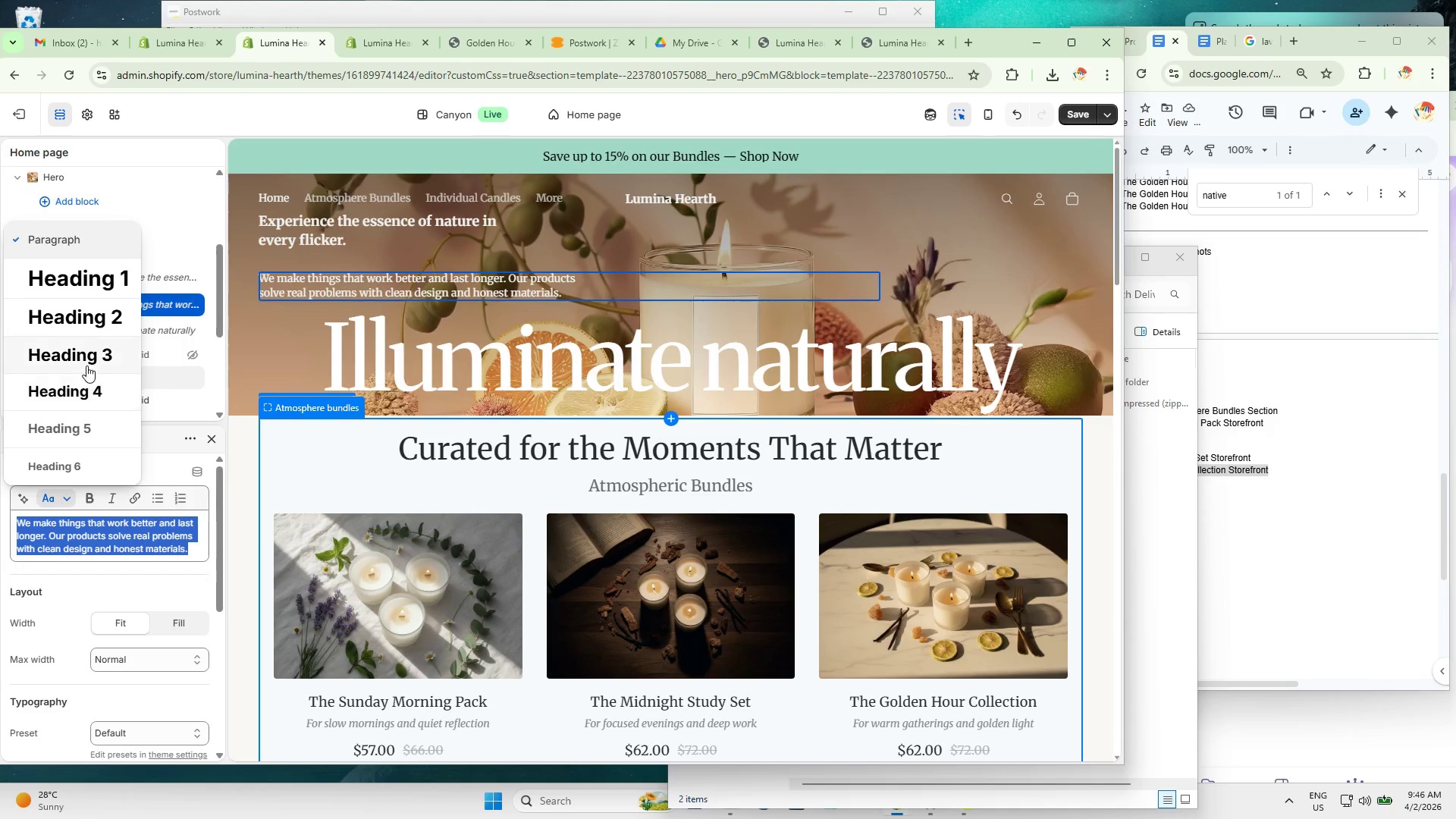 
left_click([89, 362])
 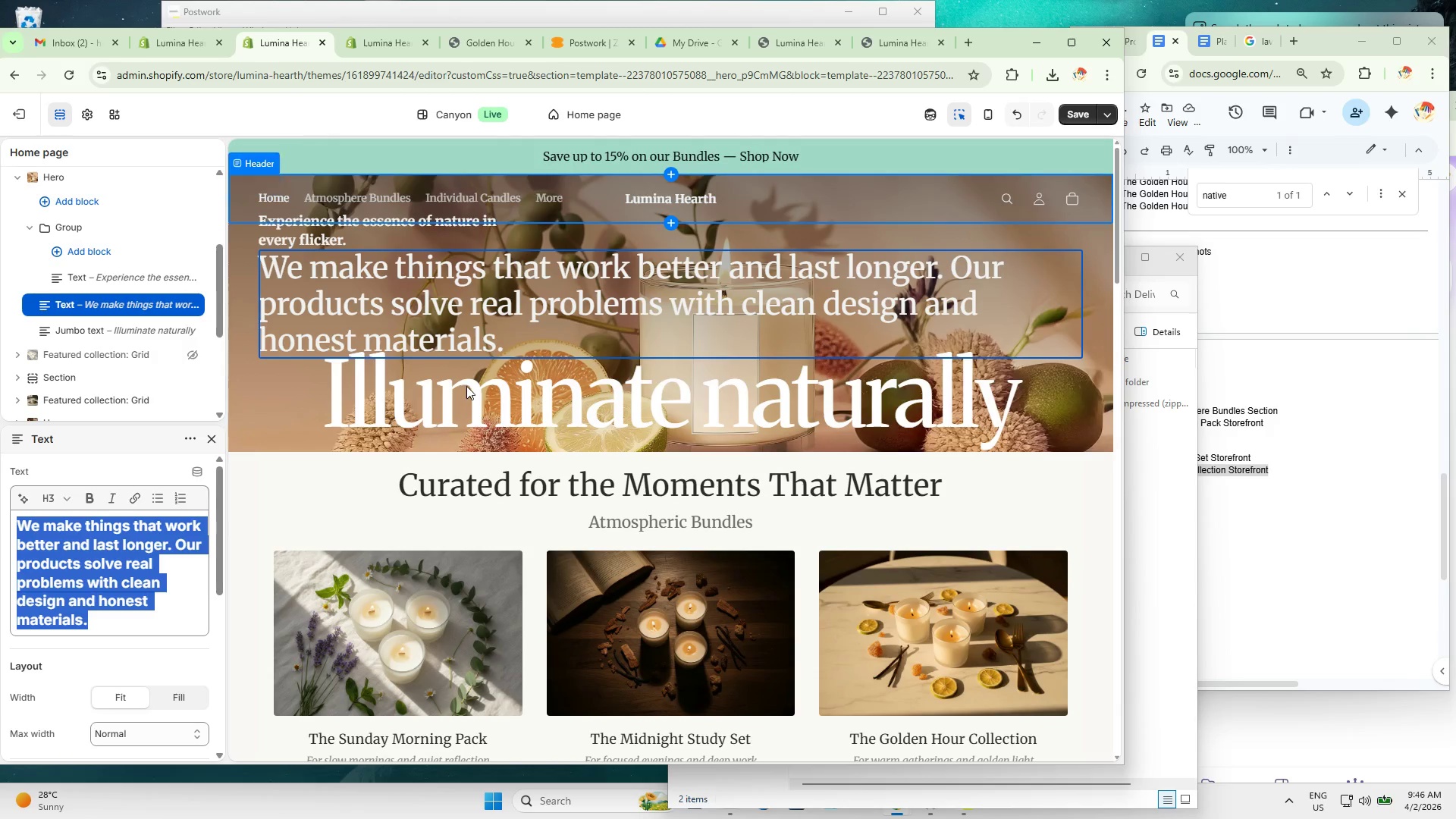 
wait(6.31)
 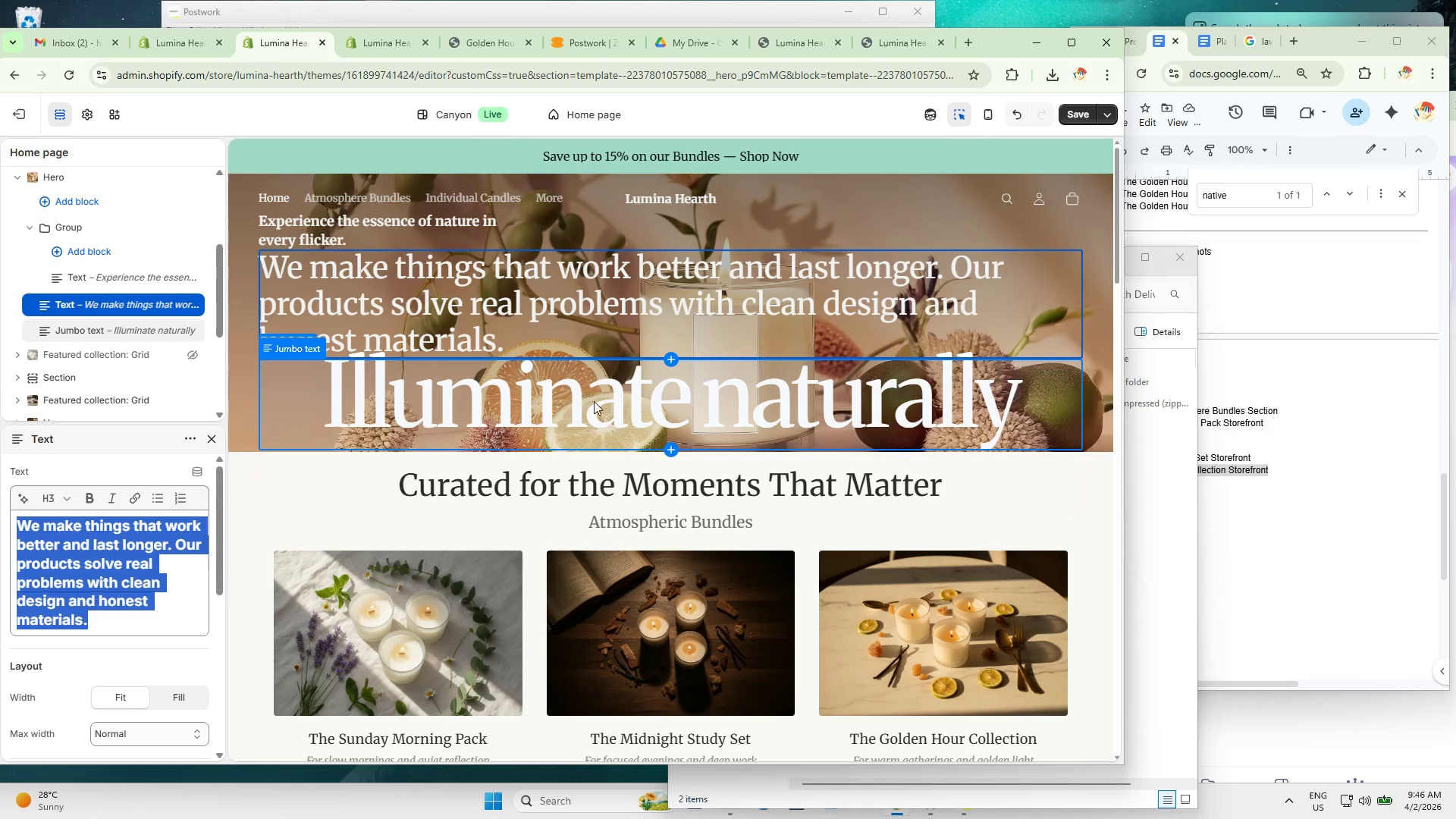 
double_click([1012, 115])
 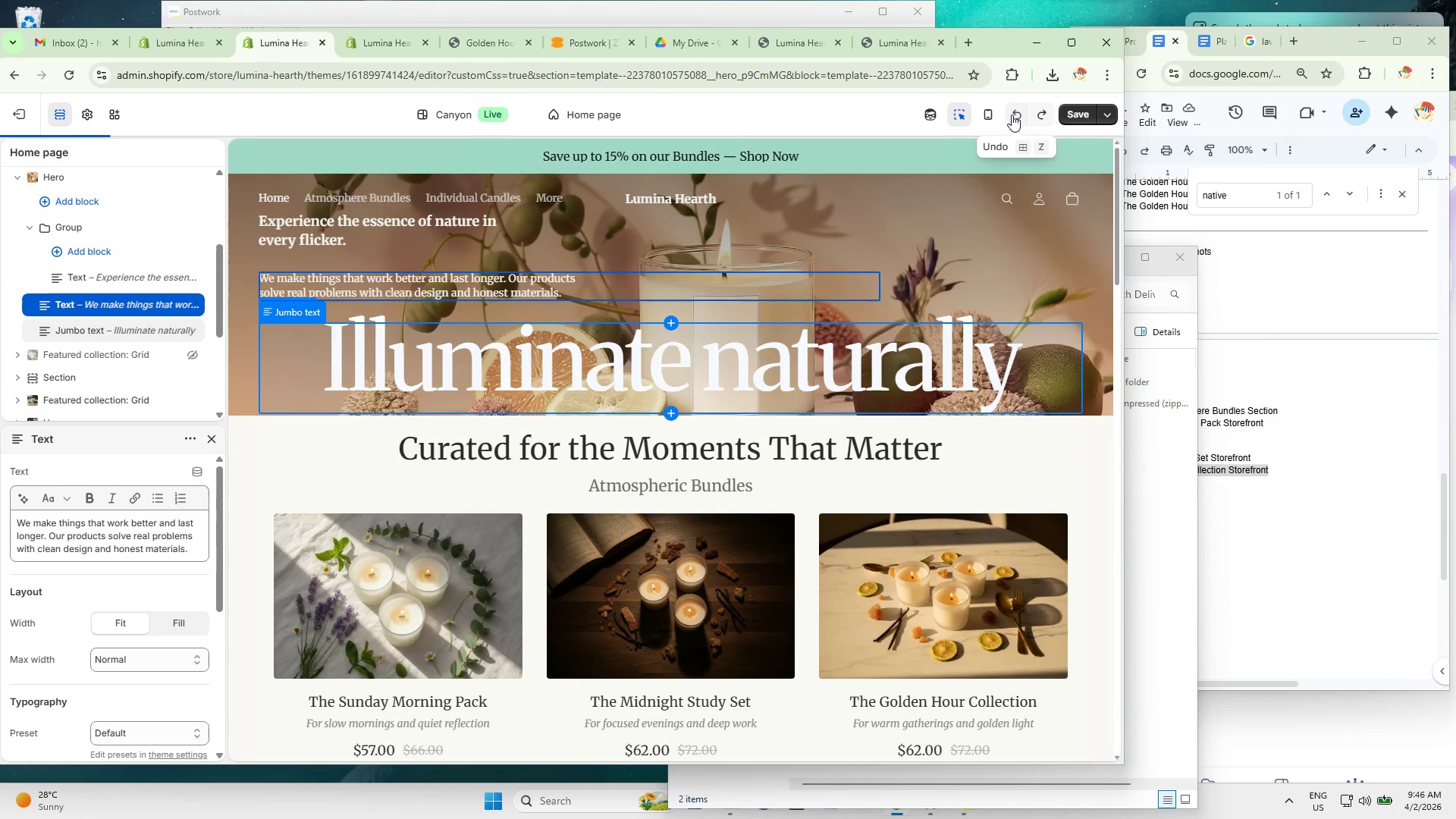 
triple_click([1012, 115])
 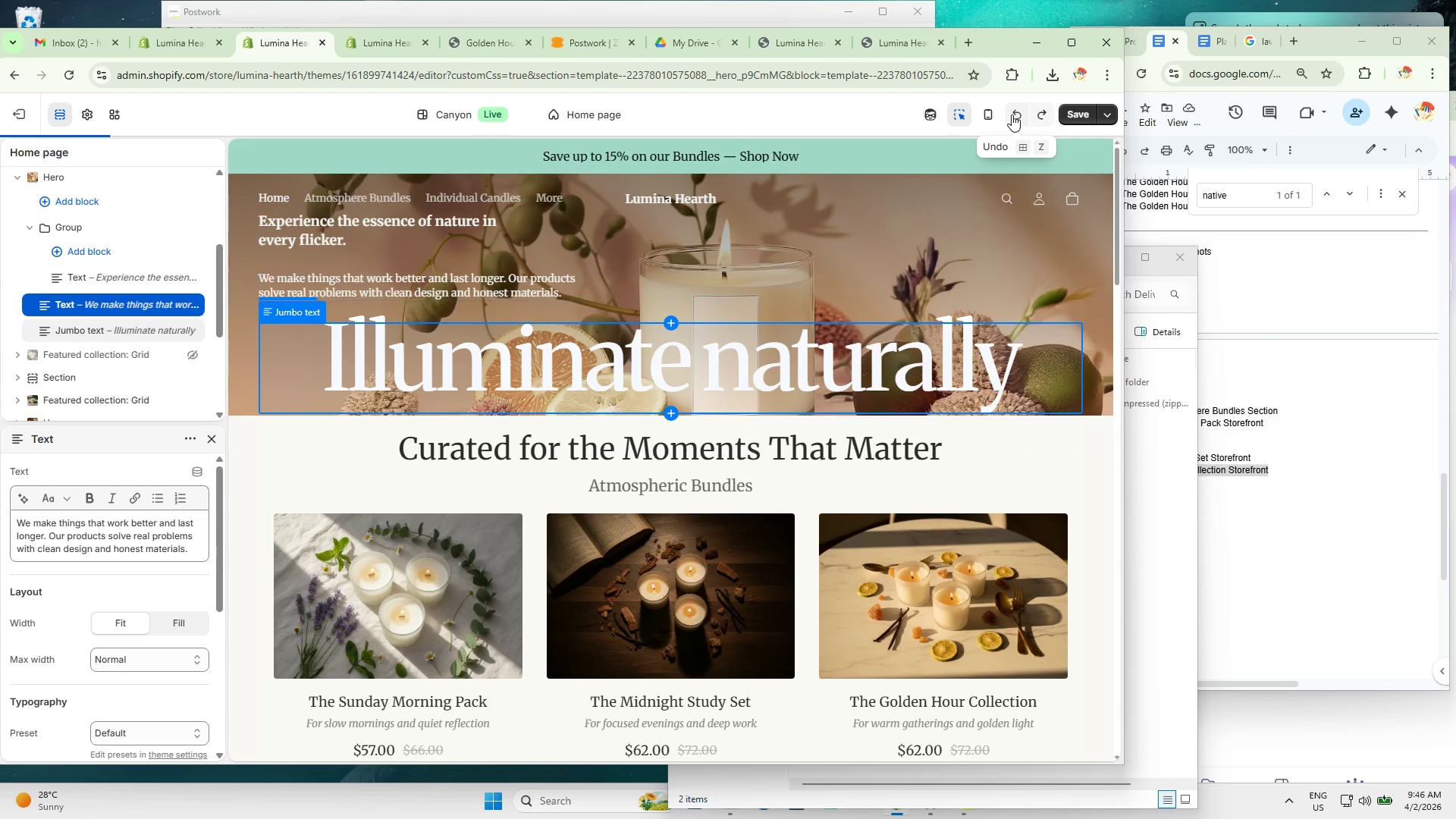 
triple_click([1012, 115])
 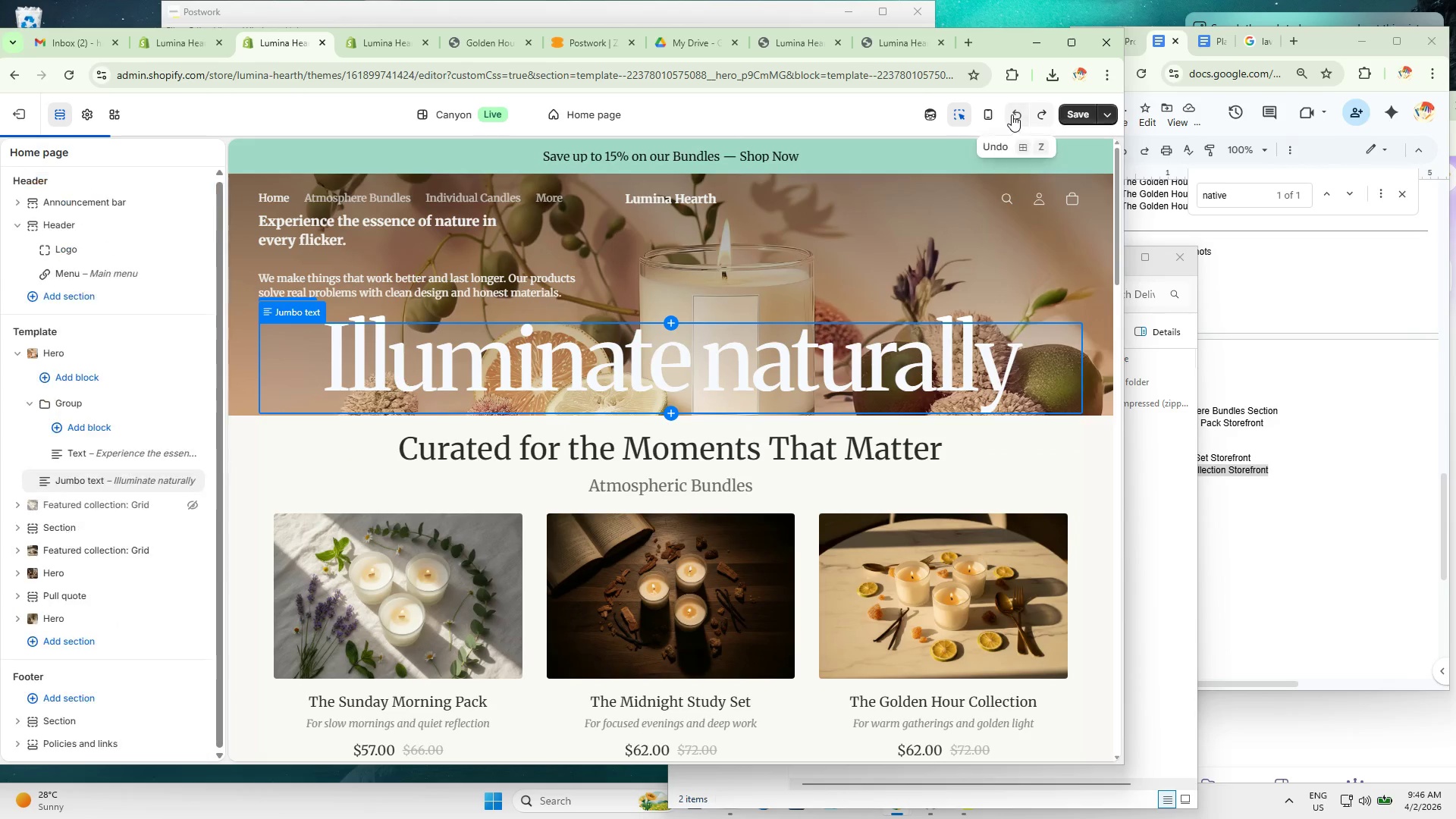 
triple_click([1012, 115])
 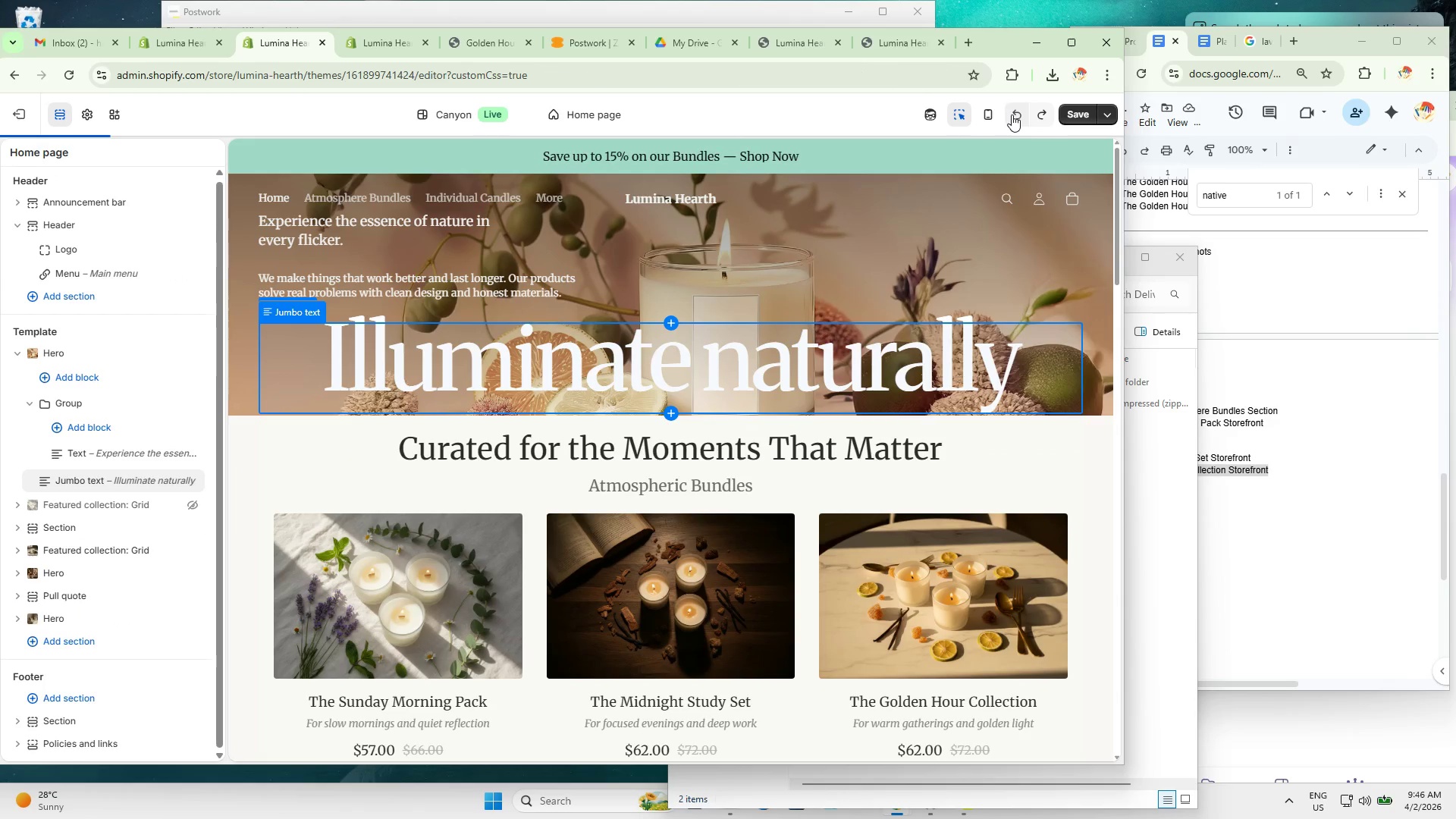 
triple_click([1012, 115])
 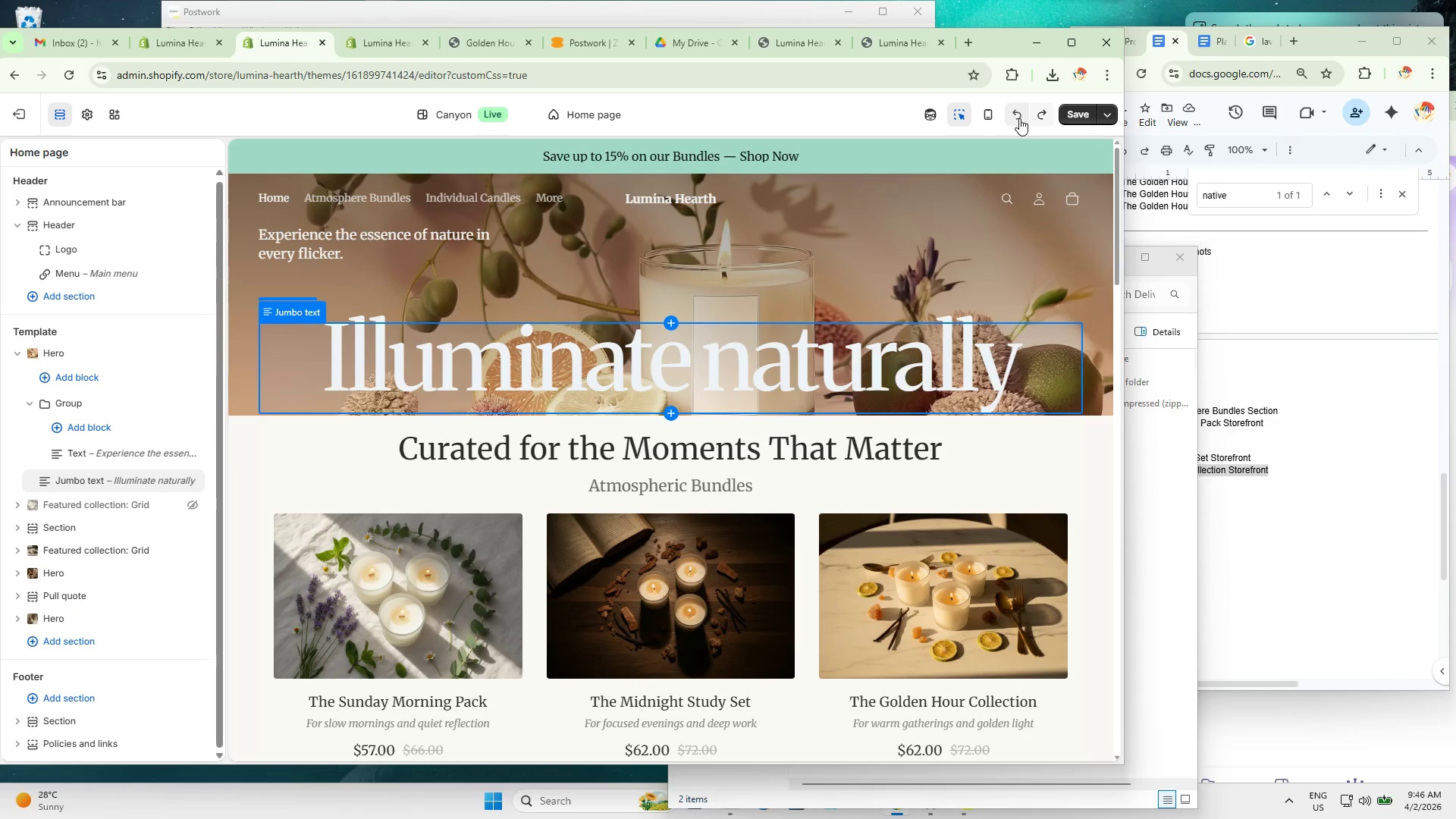 
left_click([1019, 118])
 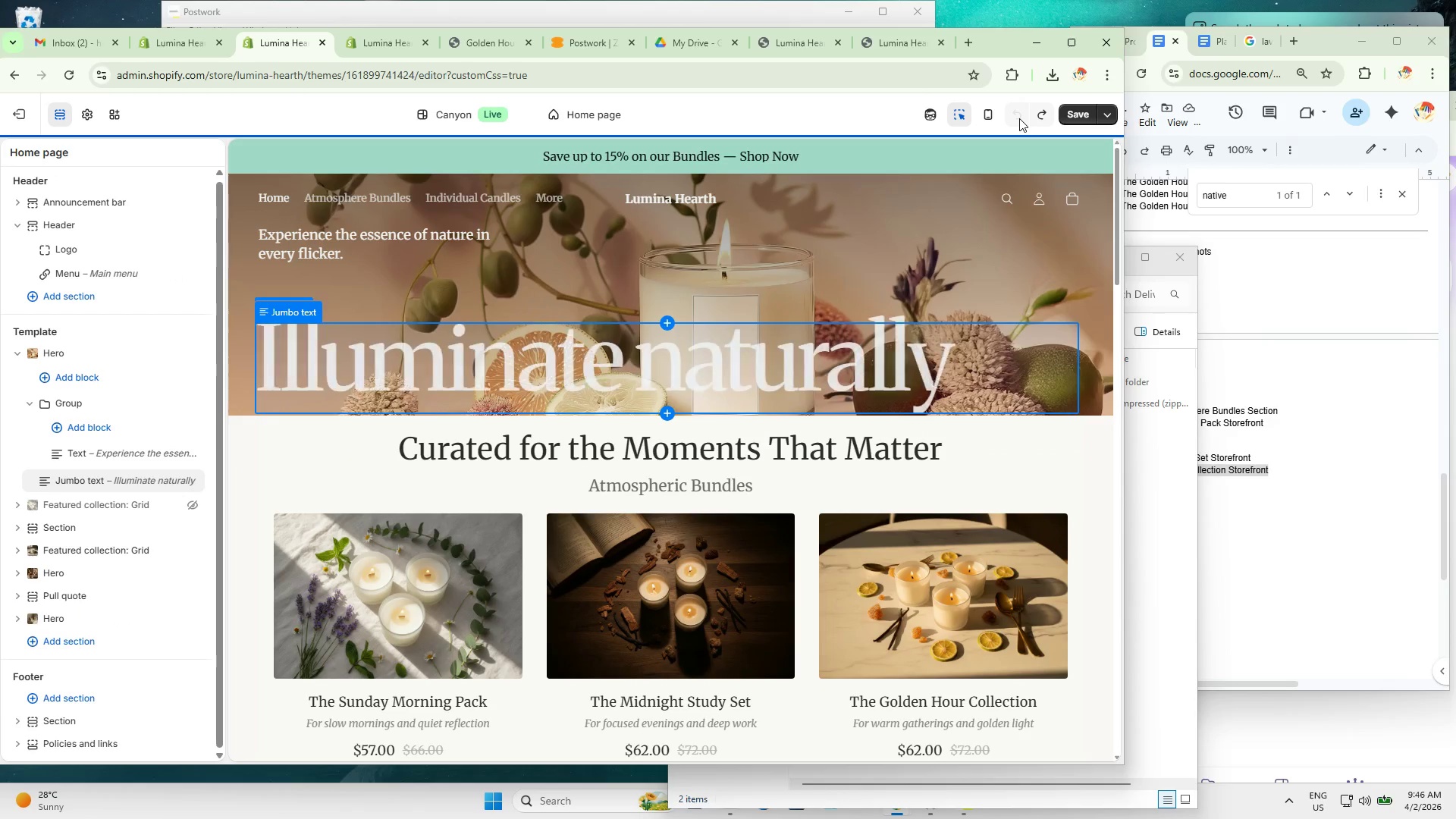 
left_click([1019, 118])
 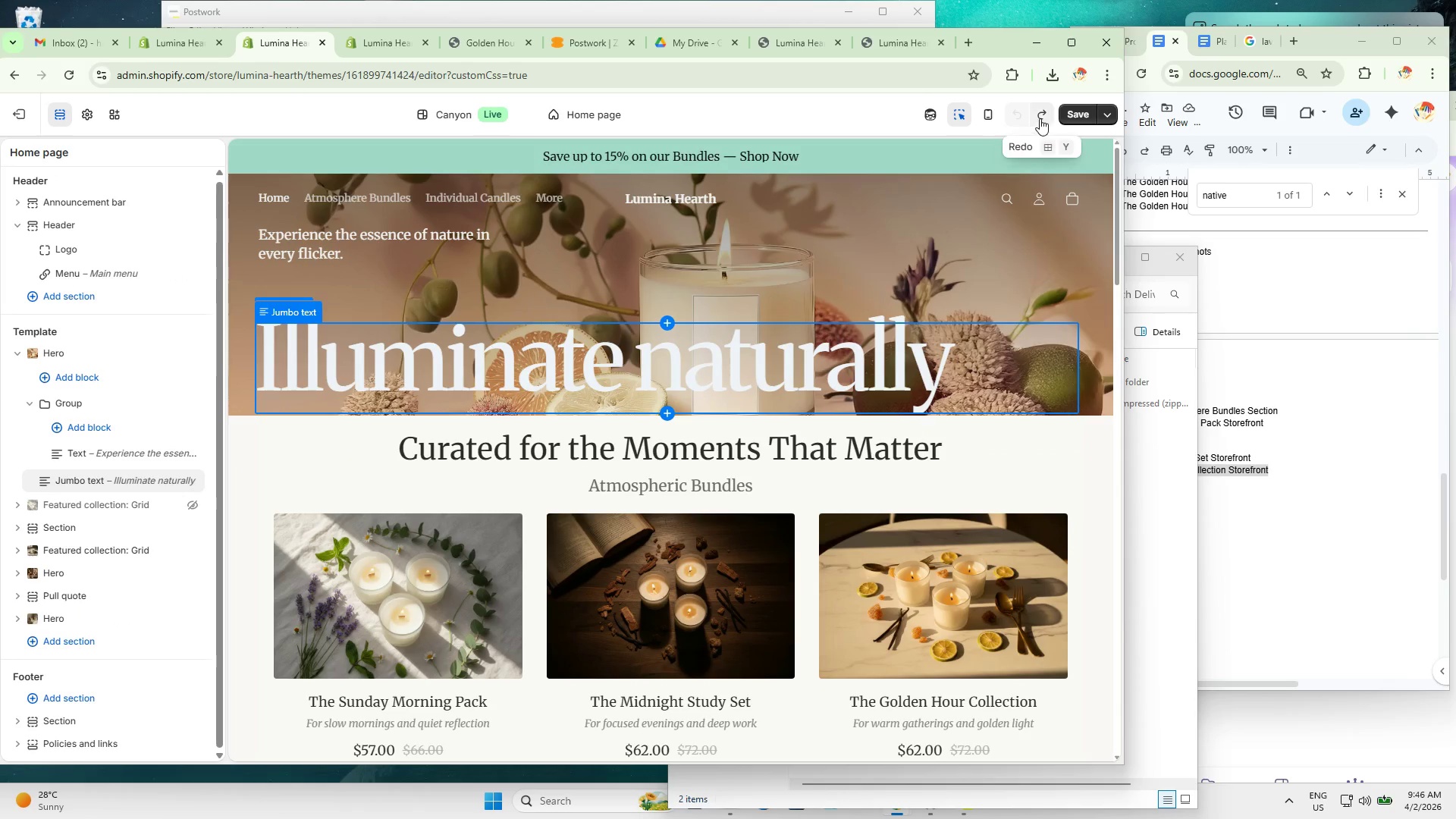 
left_click([1041, 117])
 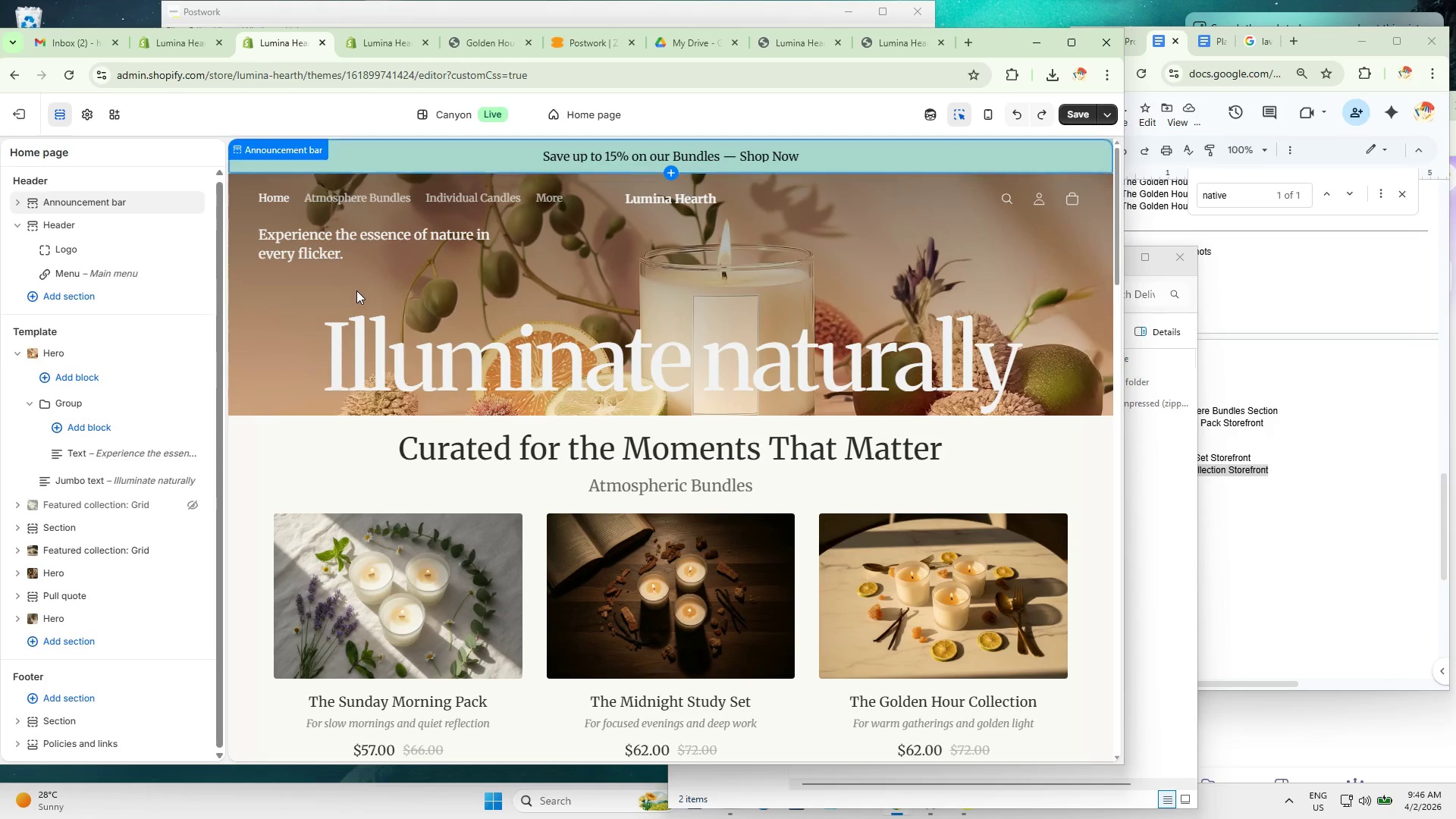 
left_click([337, 240])
 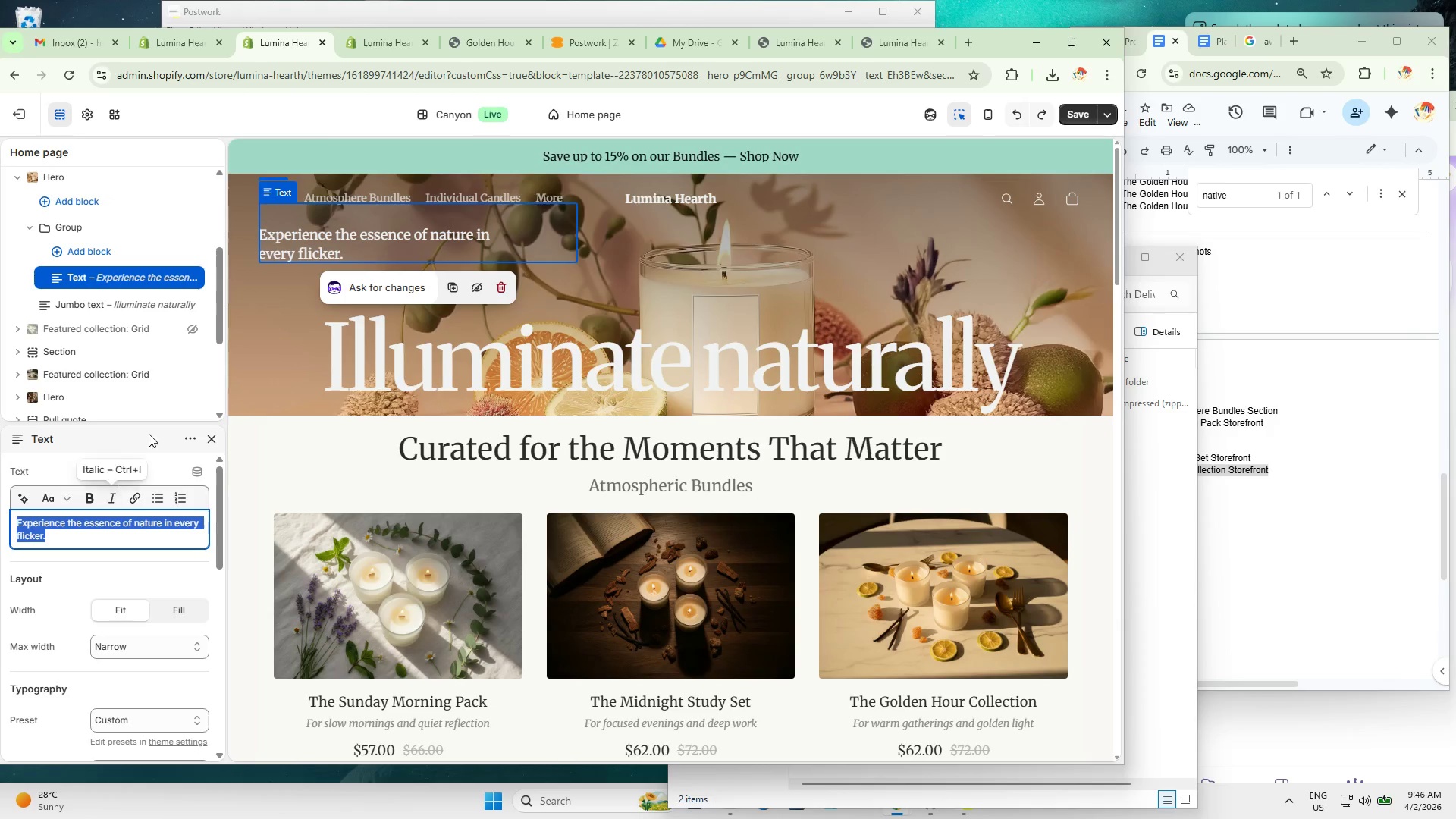 
left_click([566, 353])
 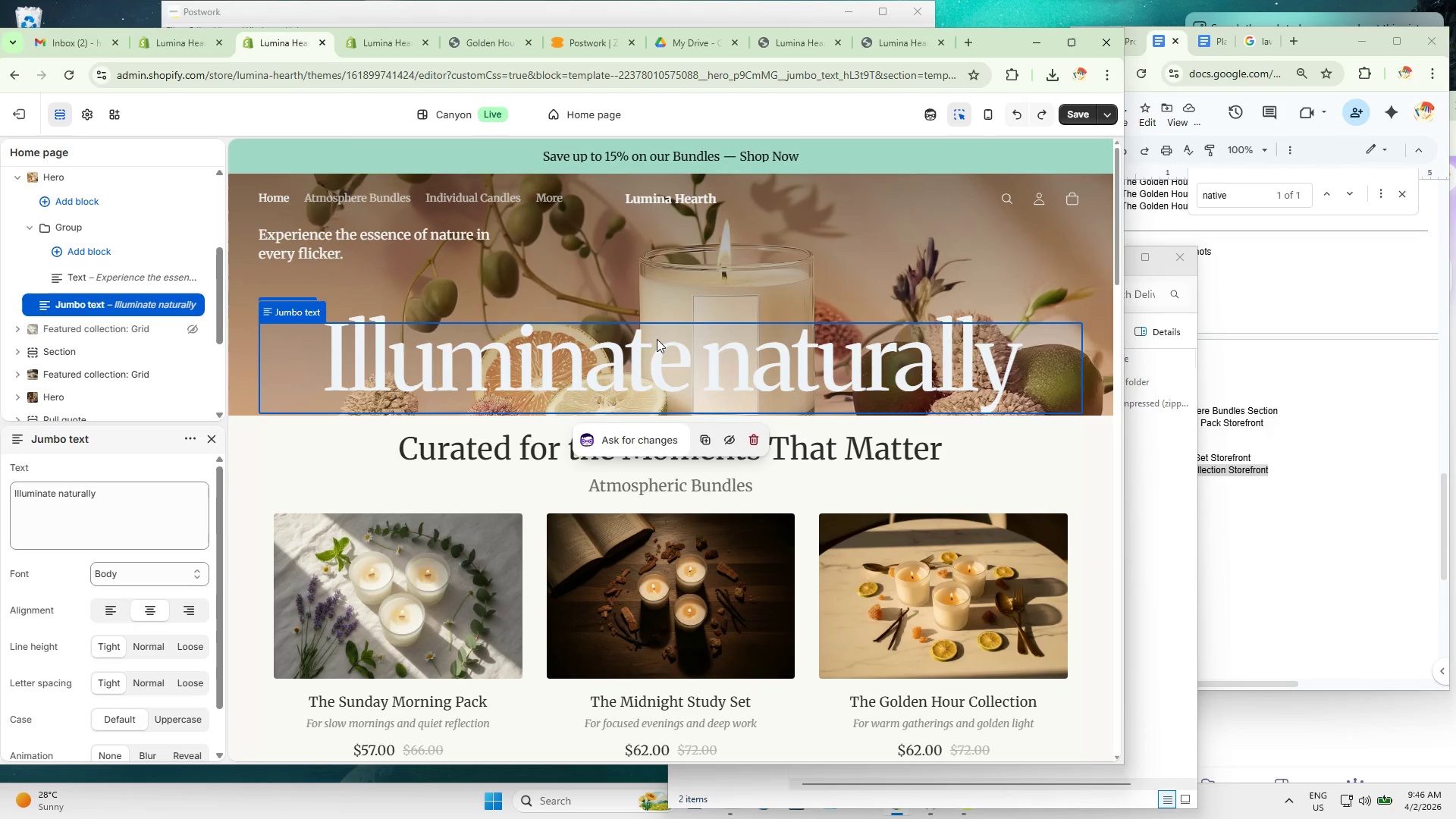 
left_click([655, 341])
 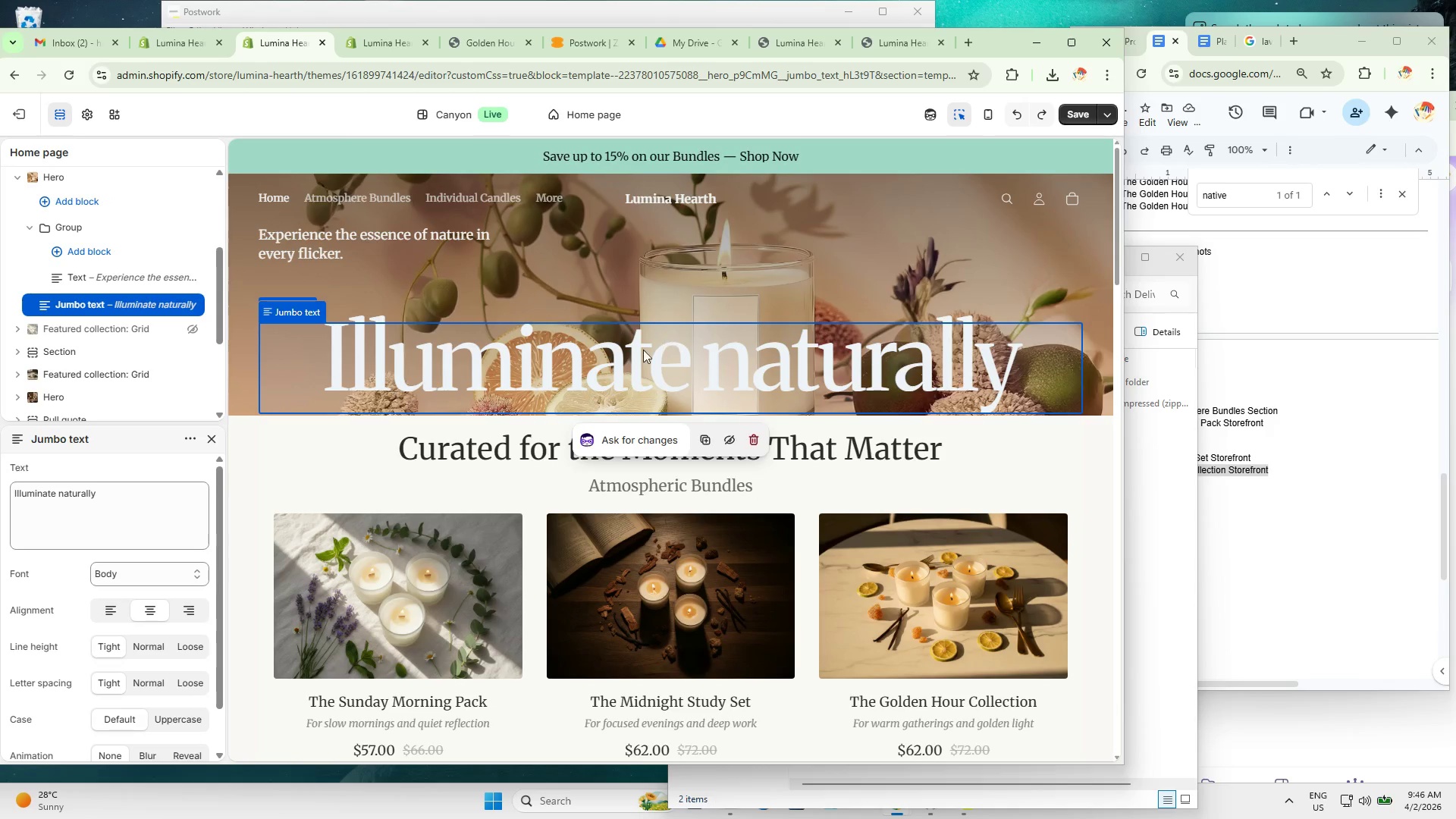 
left_click([620, 410])
 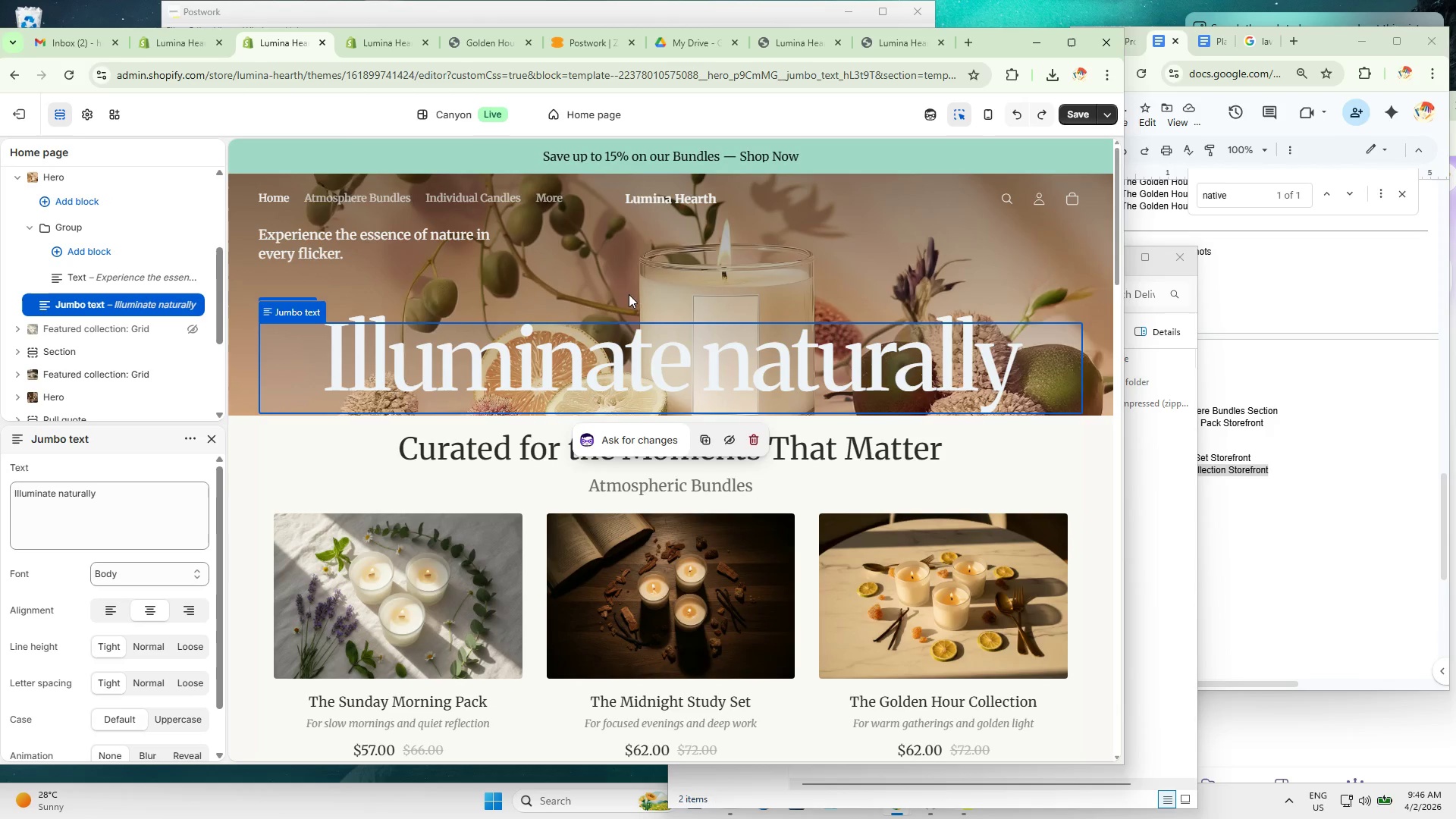 
left_click([619, 276])
 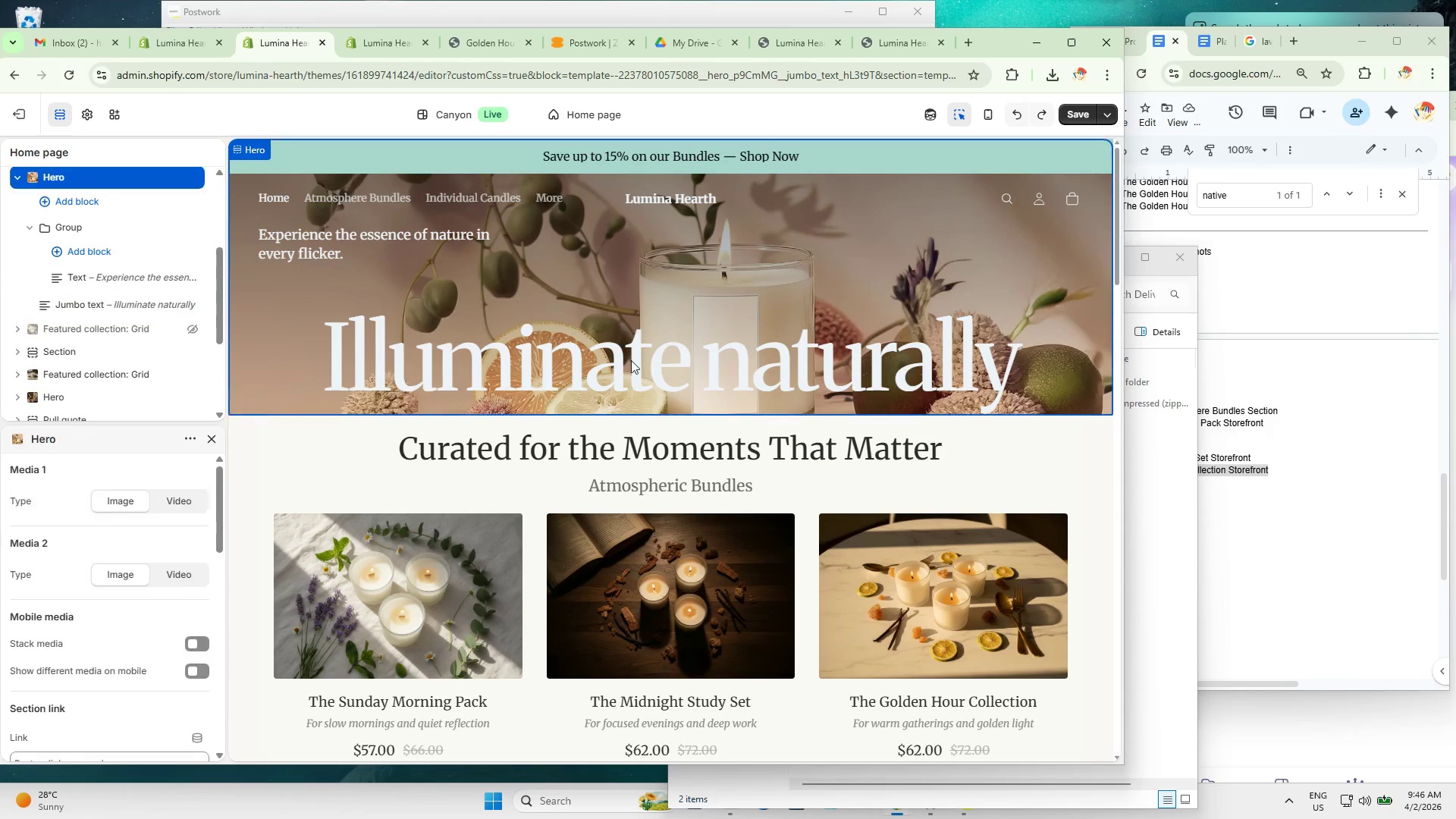 
left_click([628, 366])
 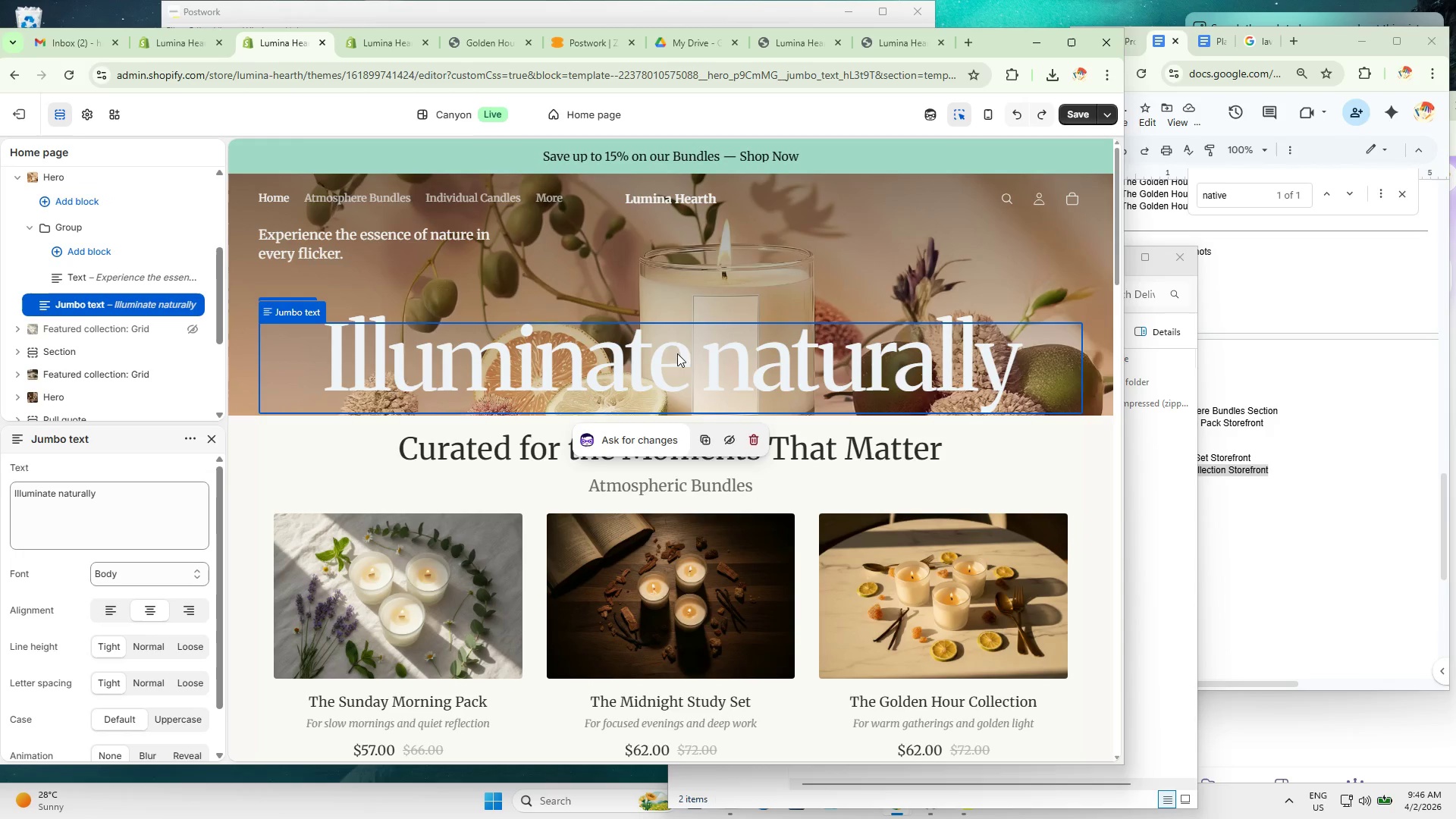 
left_click([514, 355])
 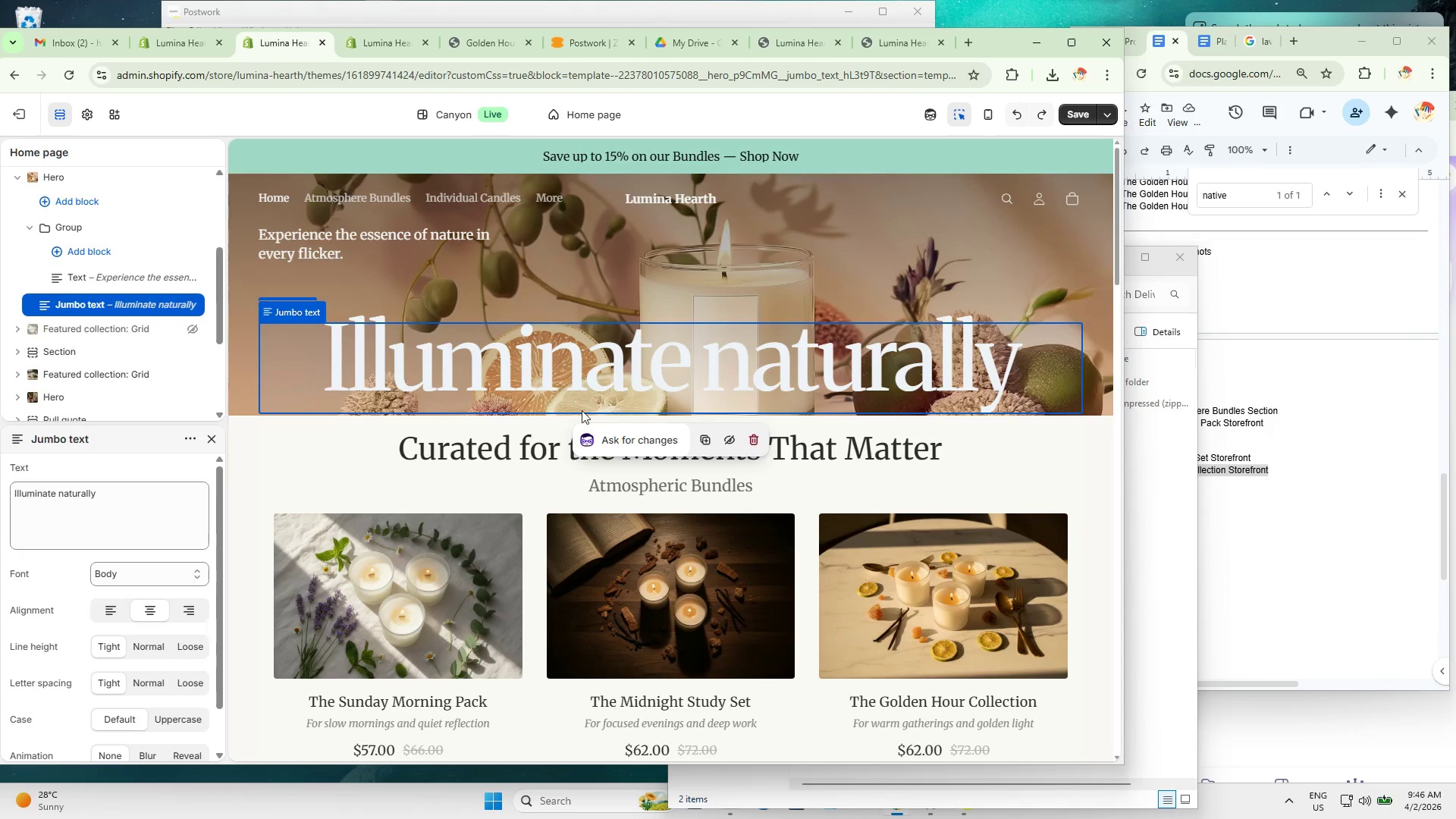 
left_click([272, 481])
 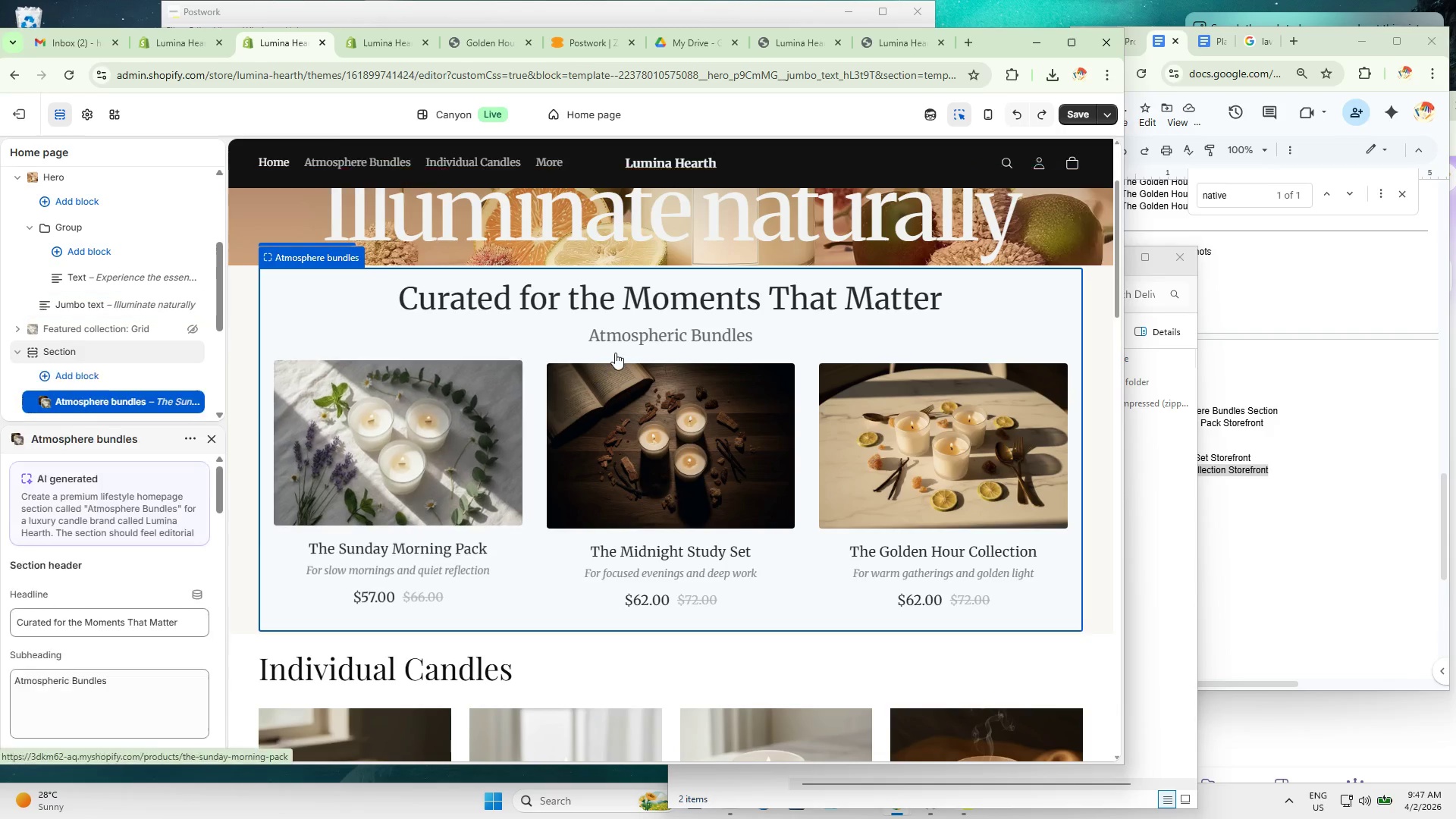 
scroll: coordinate [642, 333], scroll_direction: up, amount: 4.0
 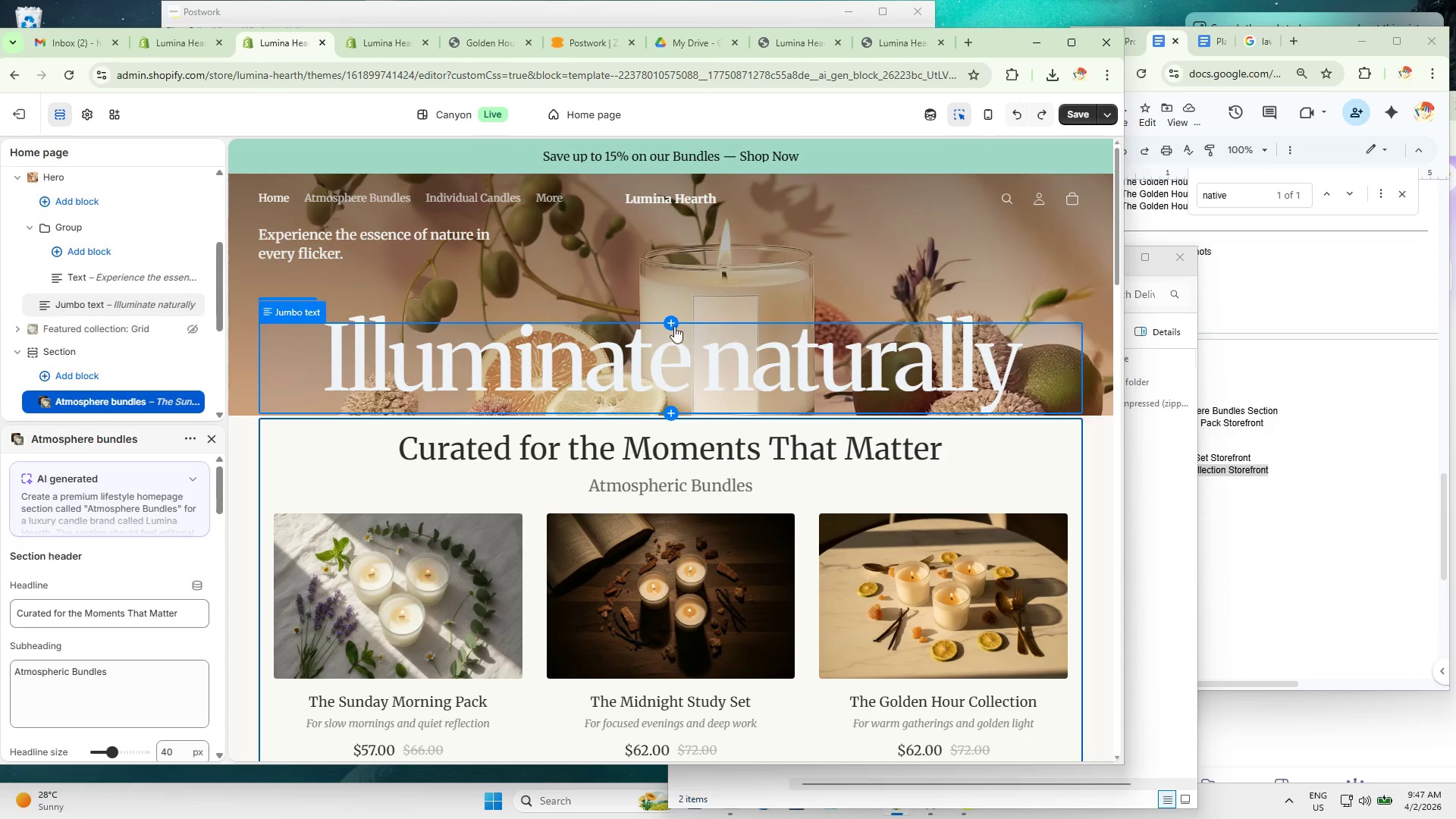 
left_click([674, 325])
 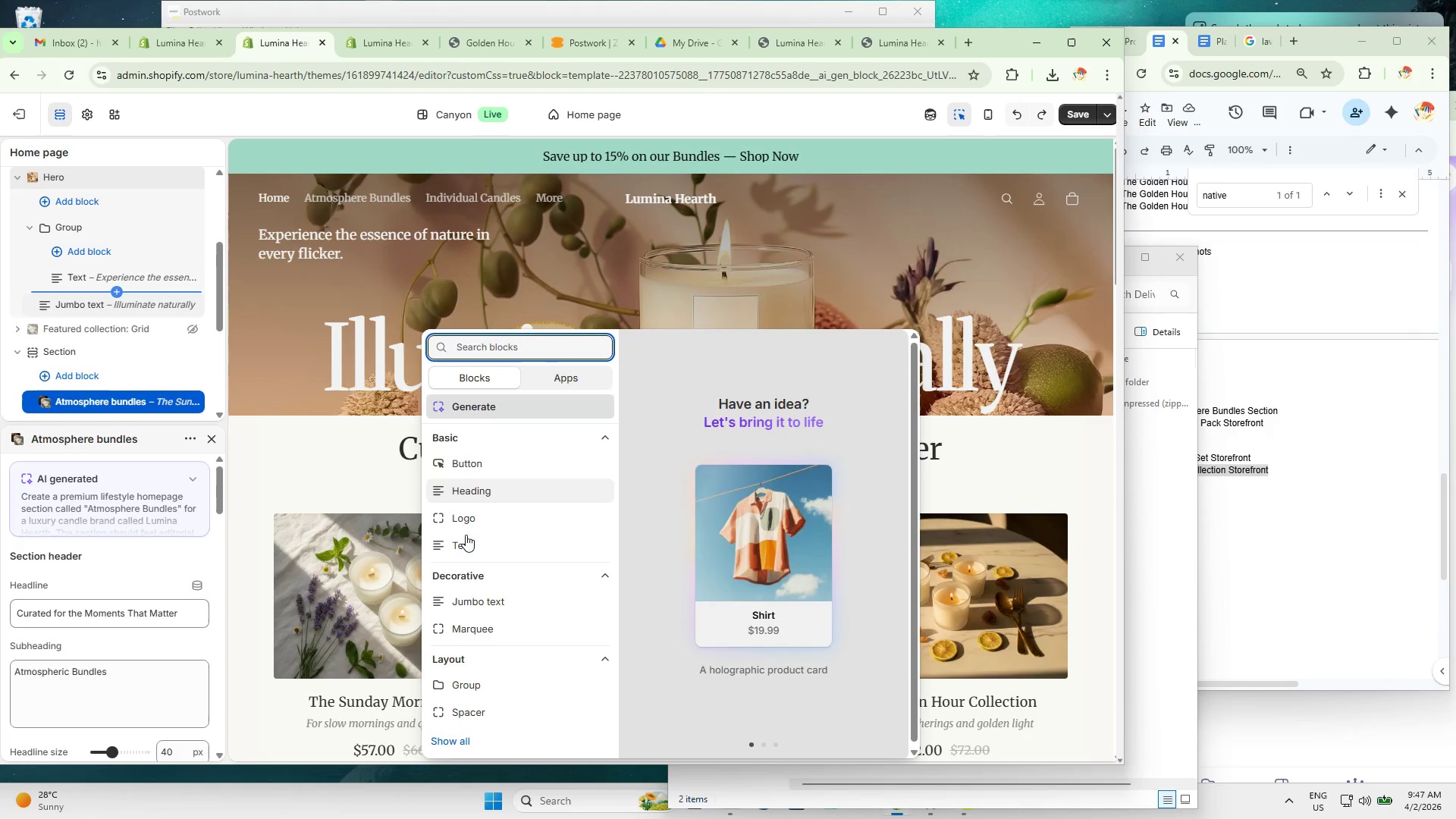 
left_click([464, 544])
 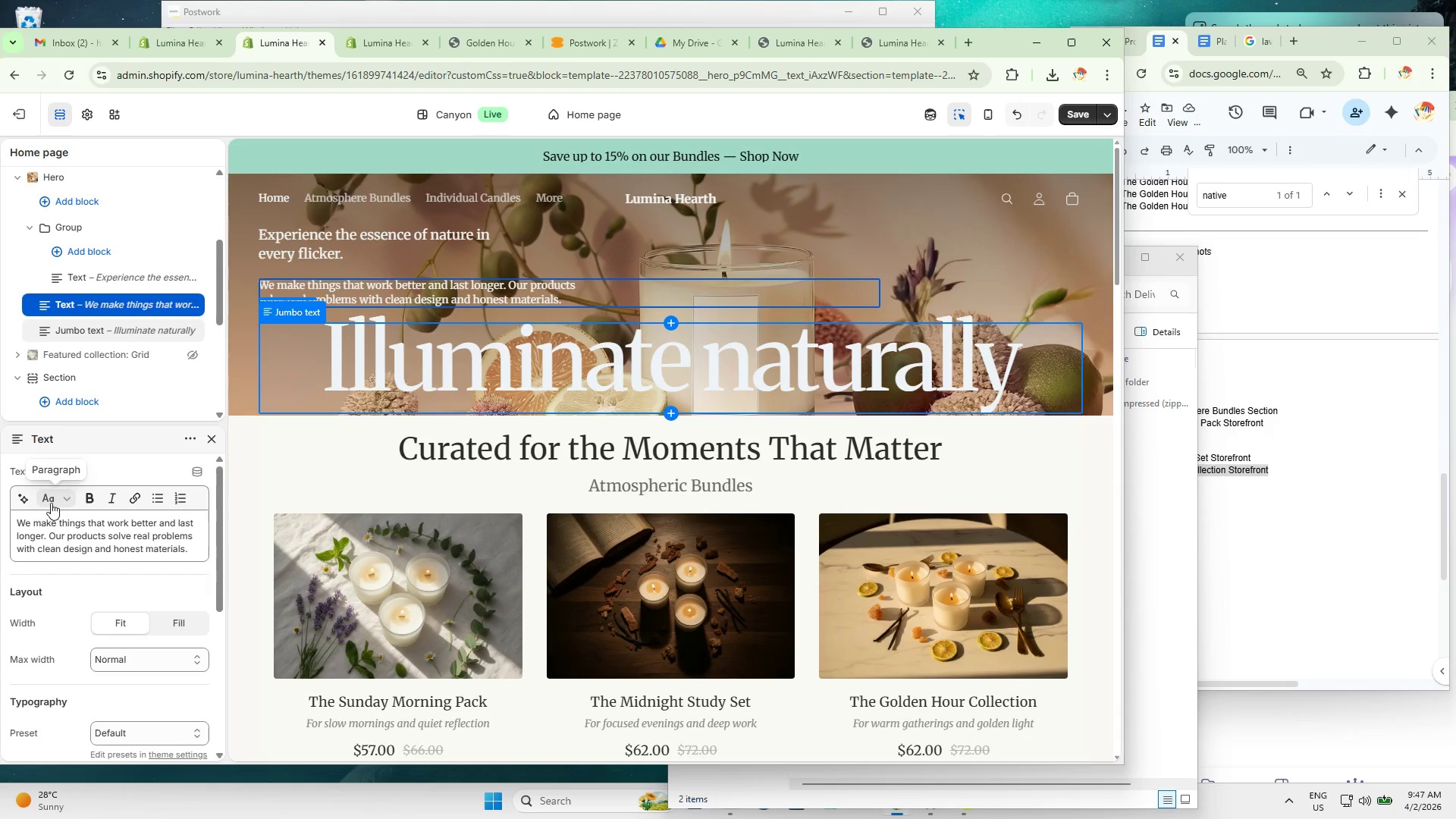 
left_click([85, 388])
 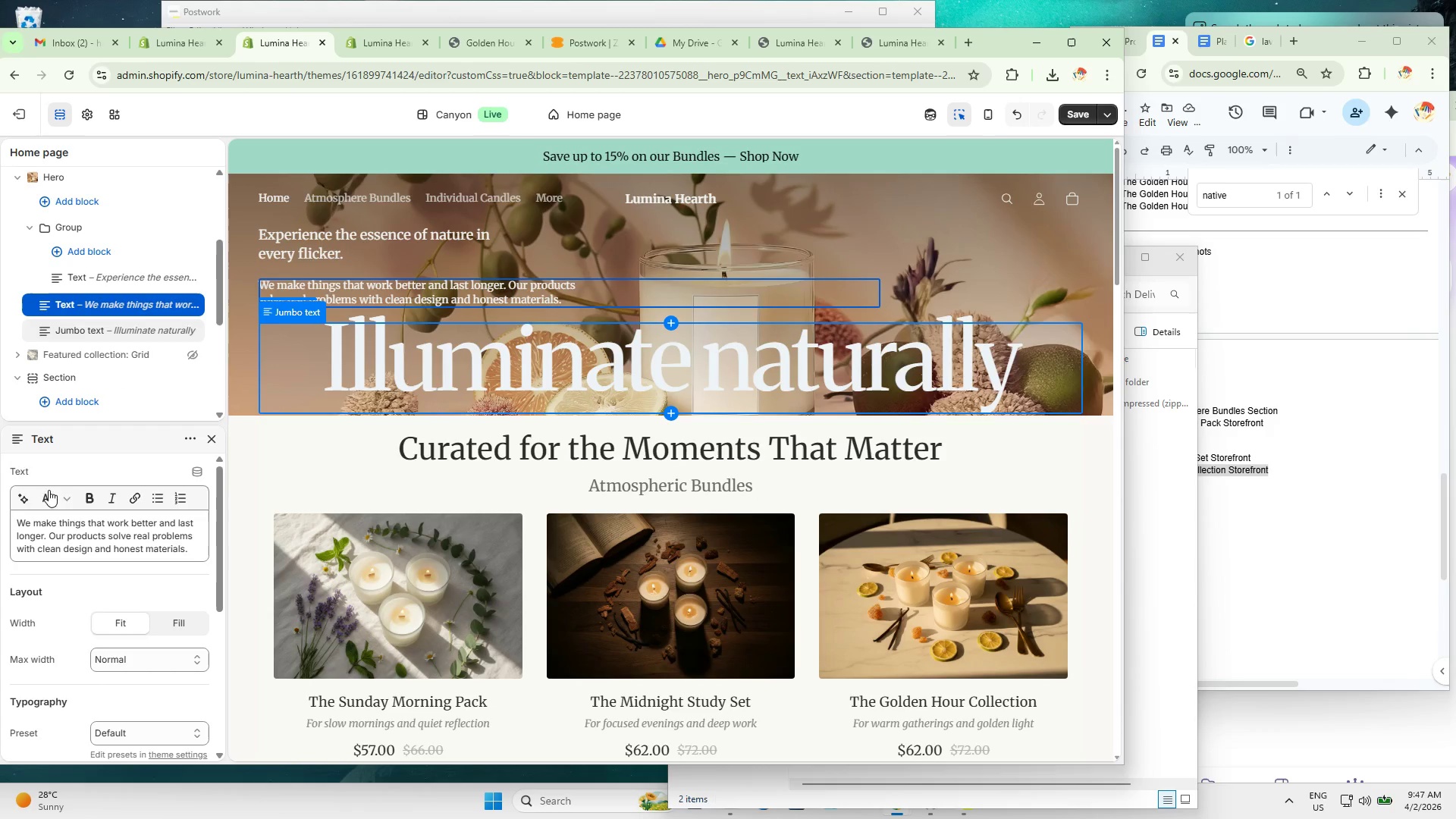 
left_click([56, 492])
 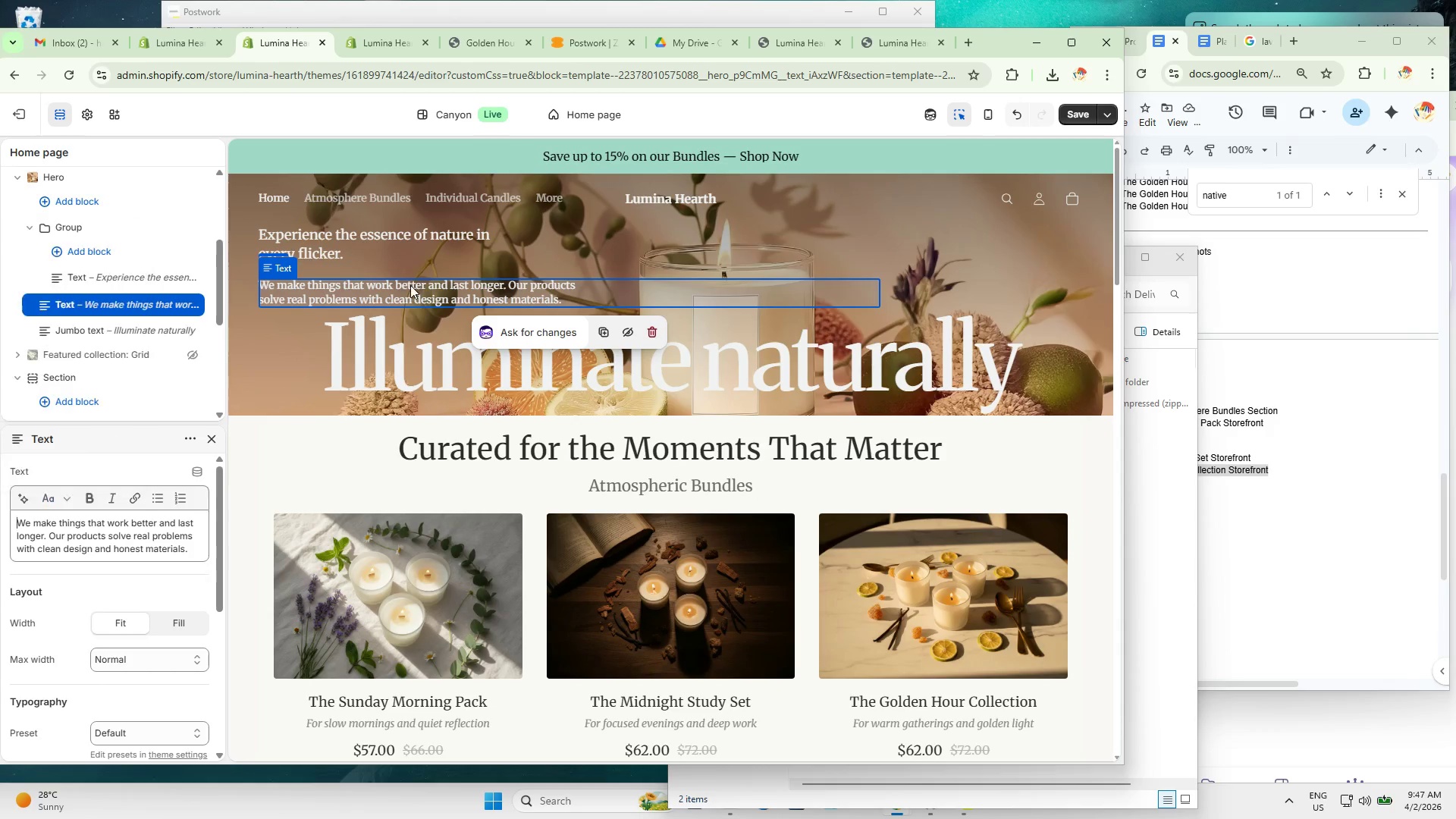 
double_click([410, 285])
 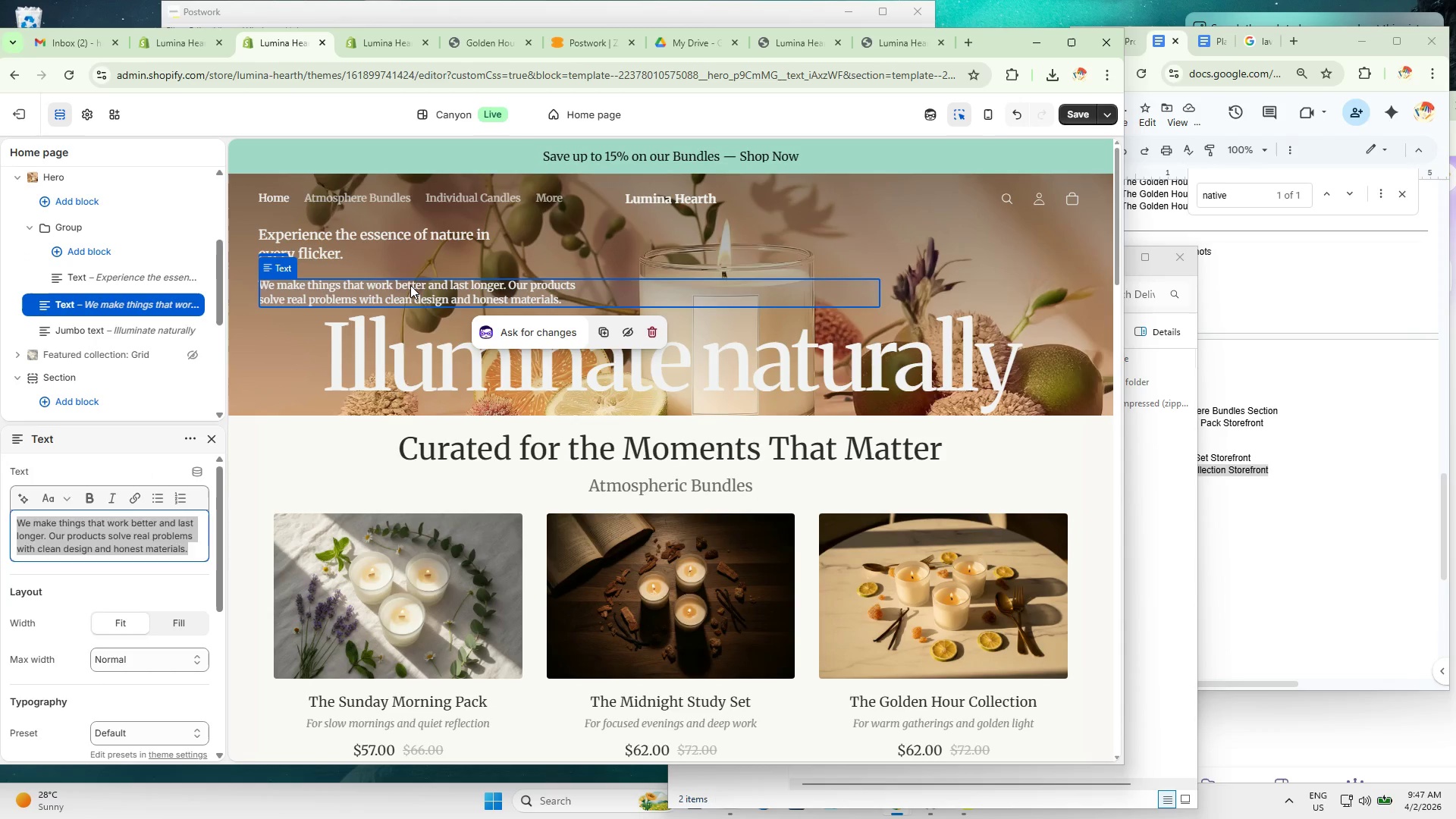 
triple_click([410, 285])
 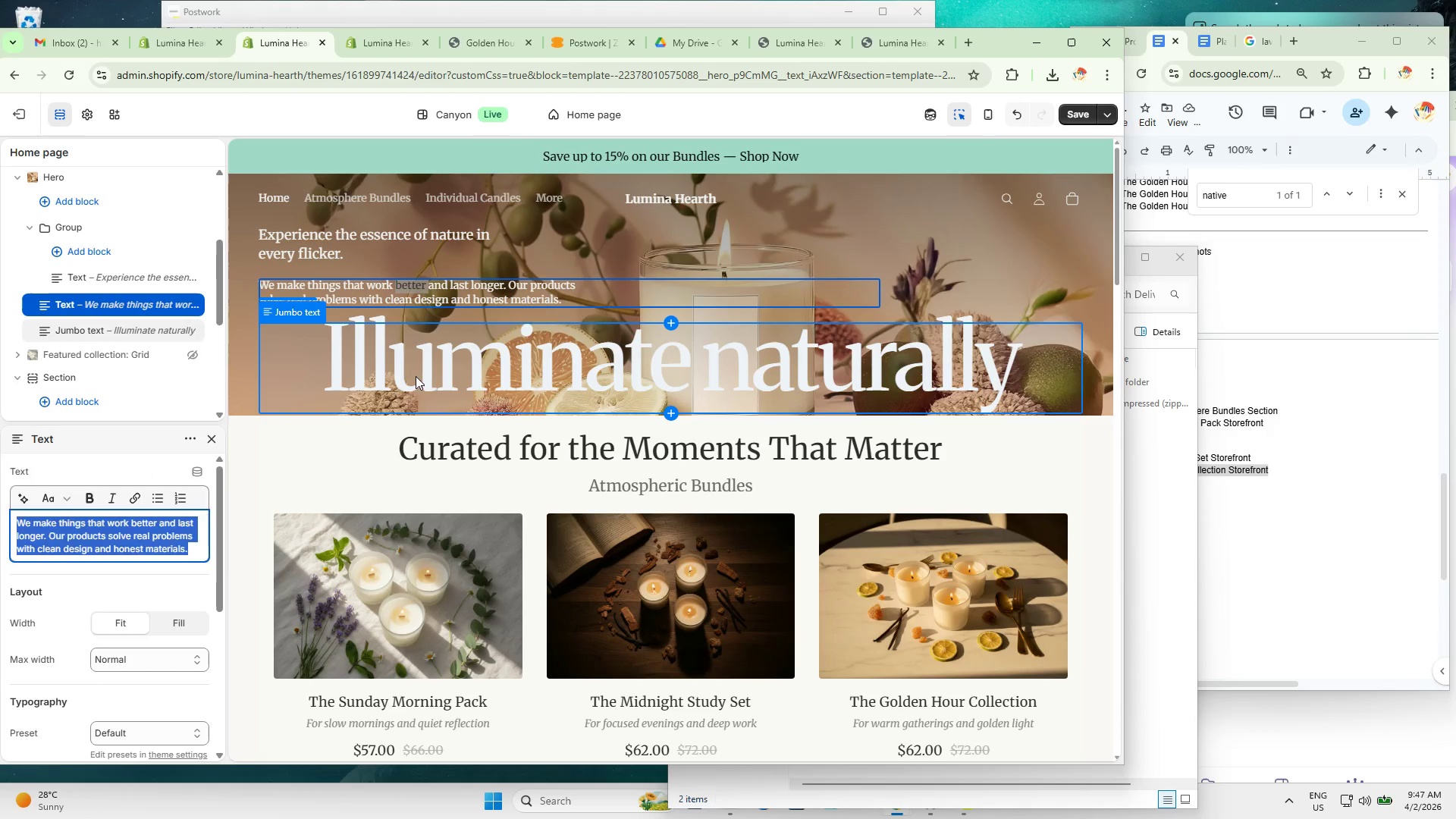 
double_click([410, 372])
 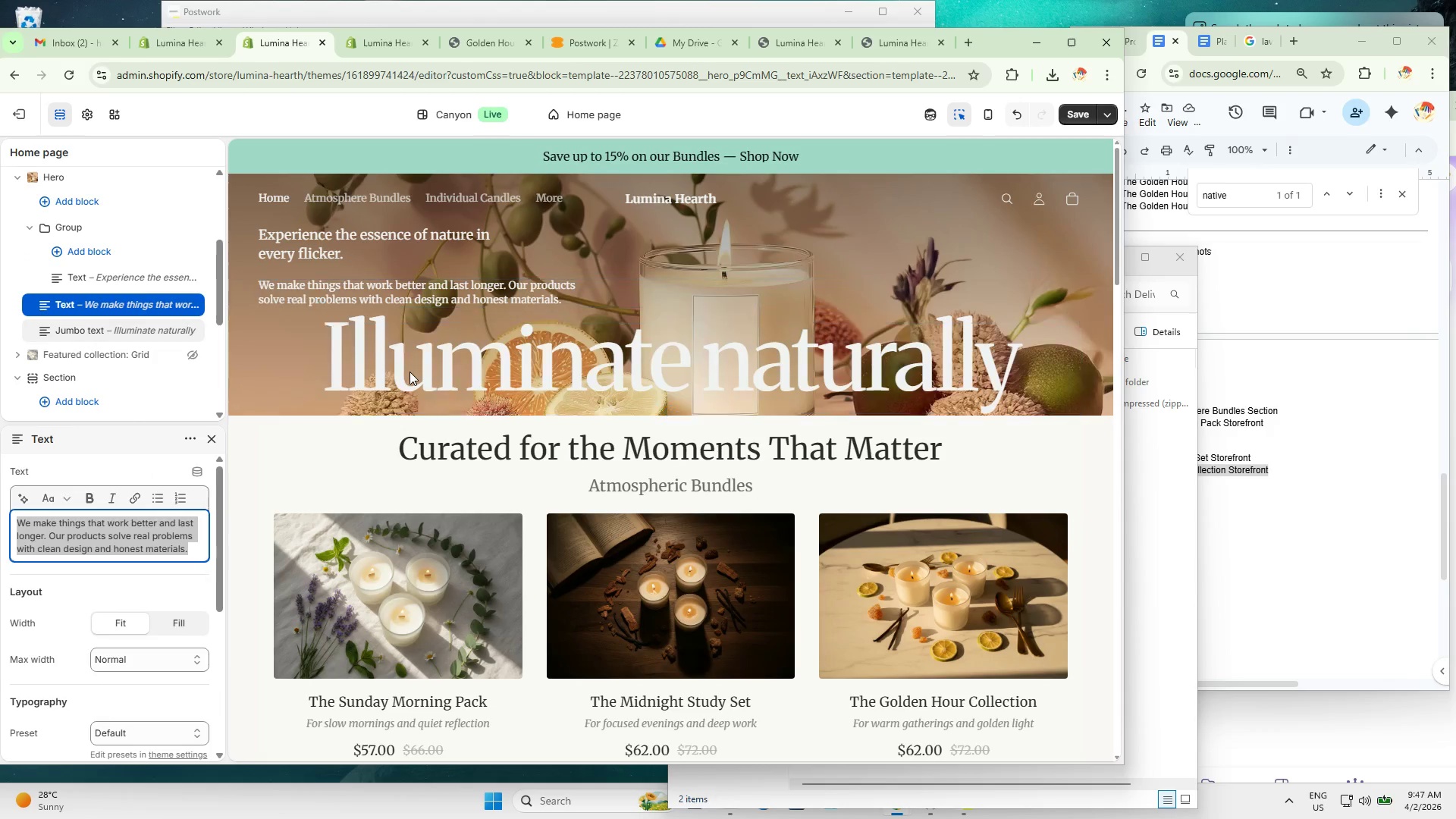 
triple_click([410, 372])
 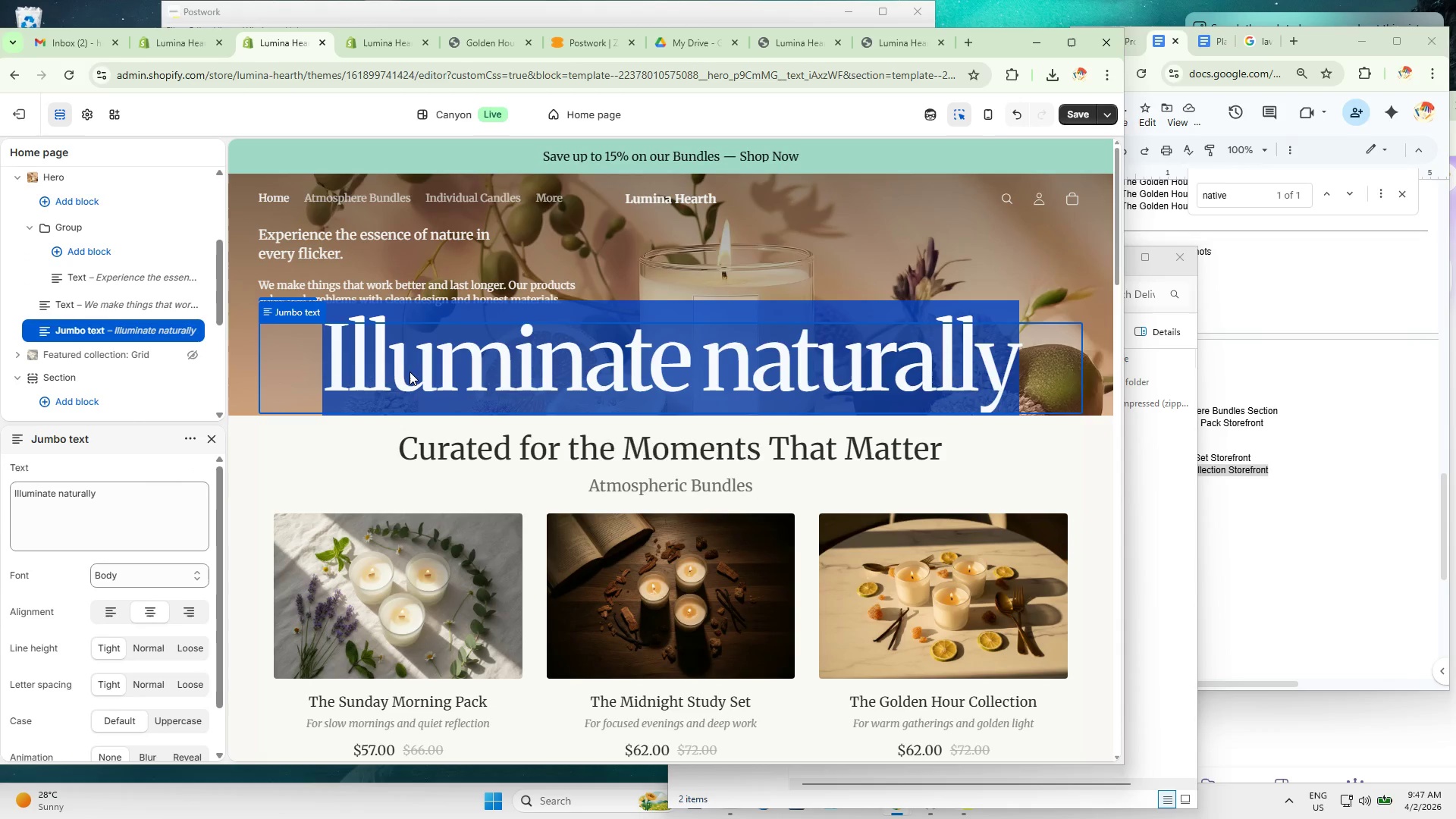 
key(Control+C)
 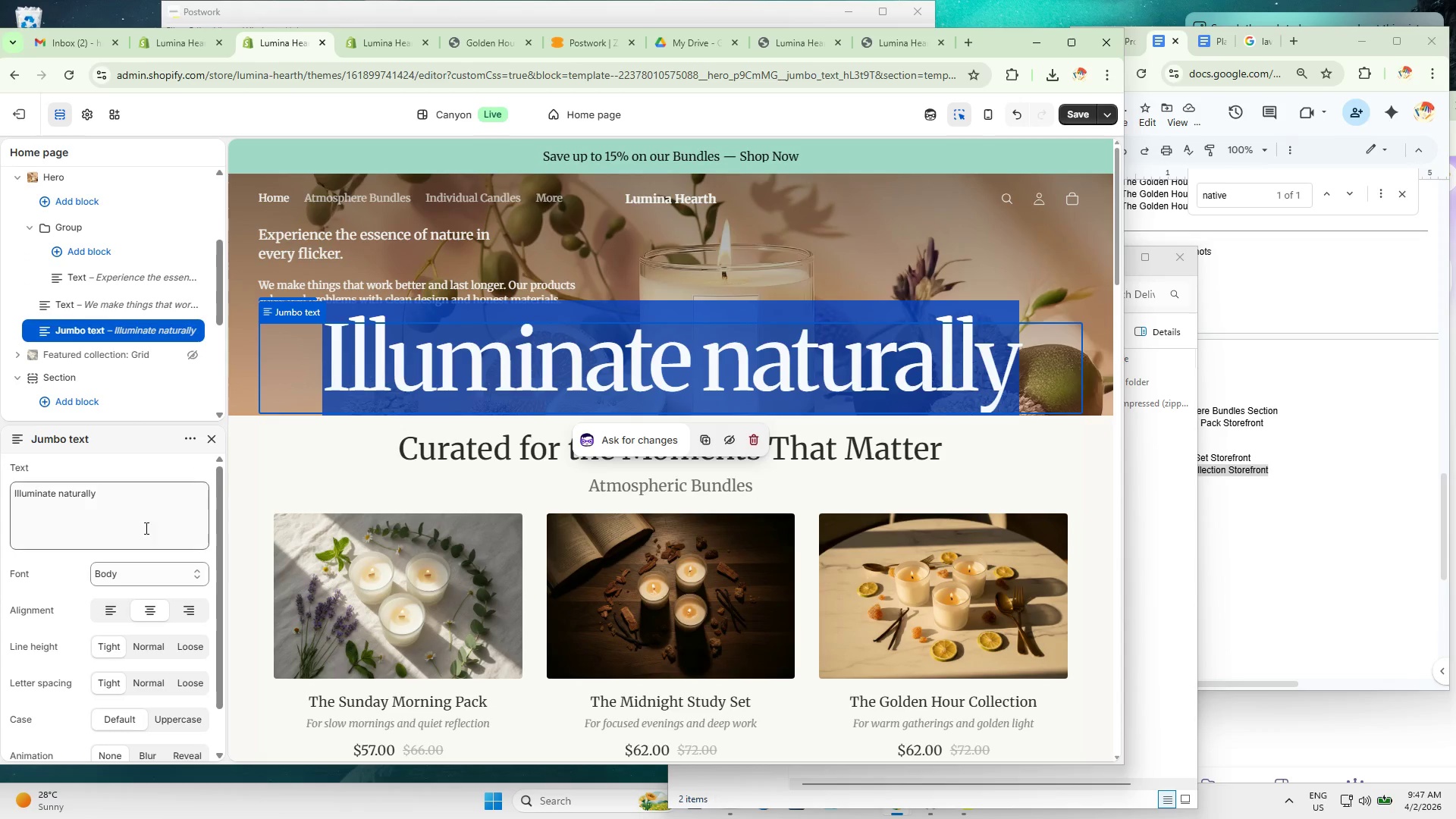 
key(Control+C)
 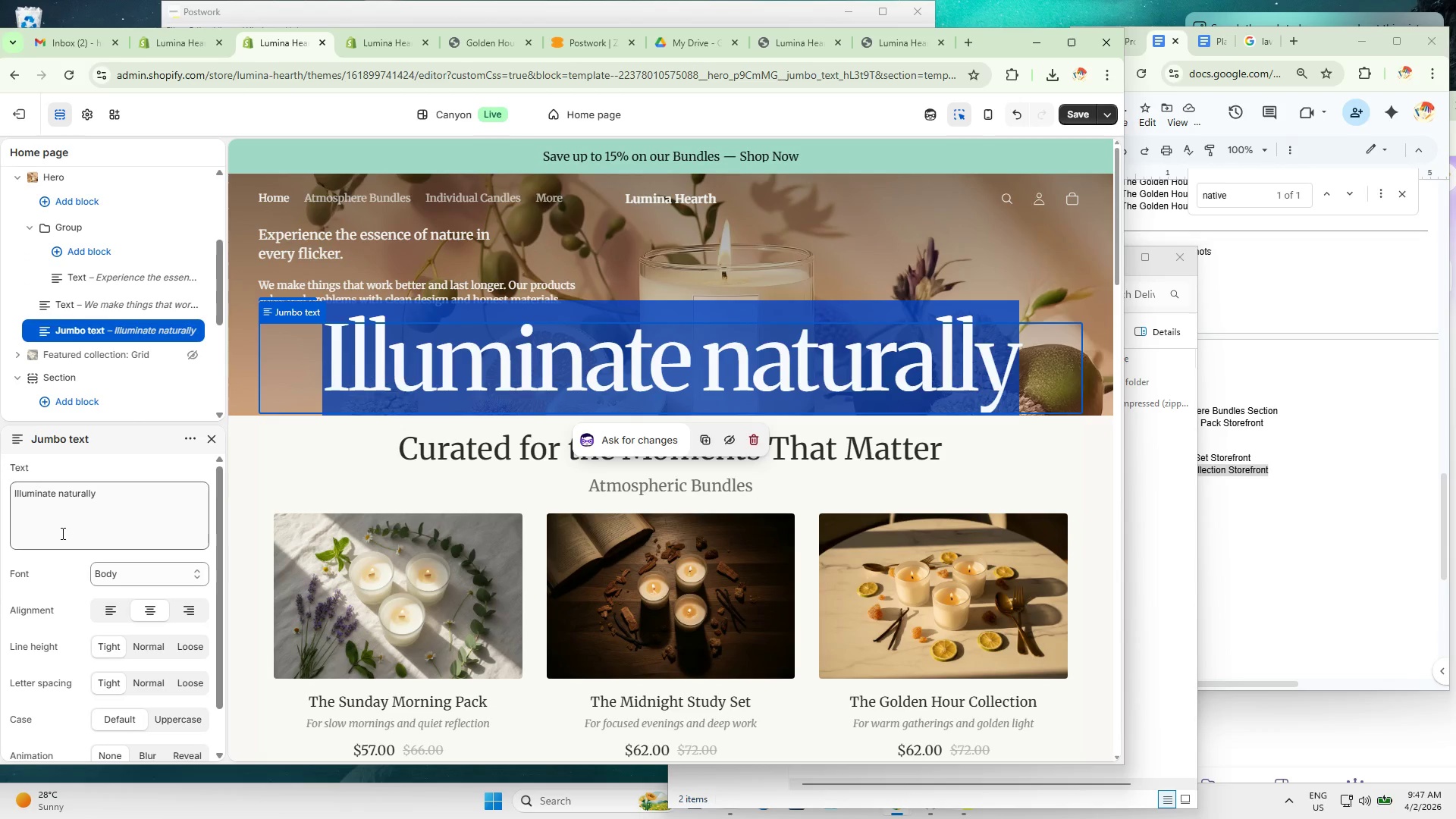 
left_click([61, 533])
 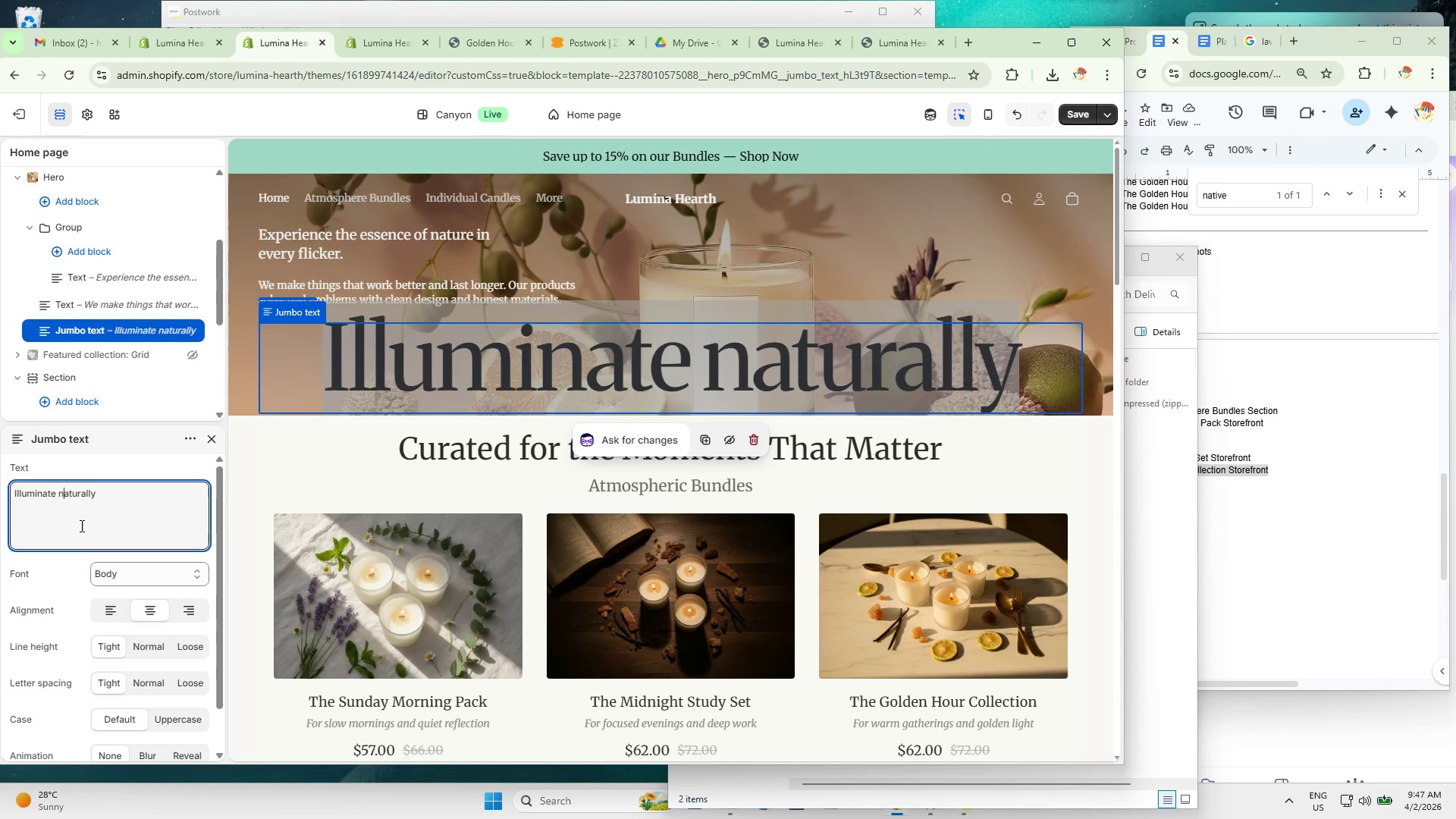 
key(Control+A)
 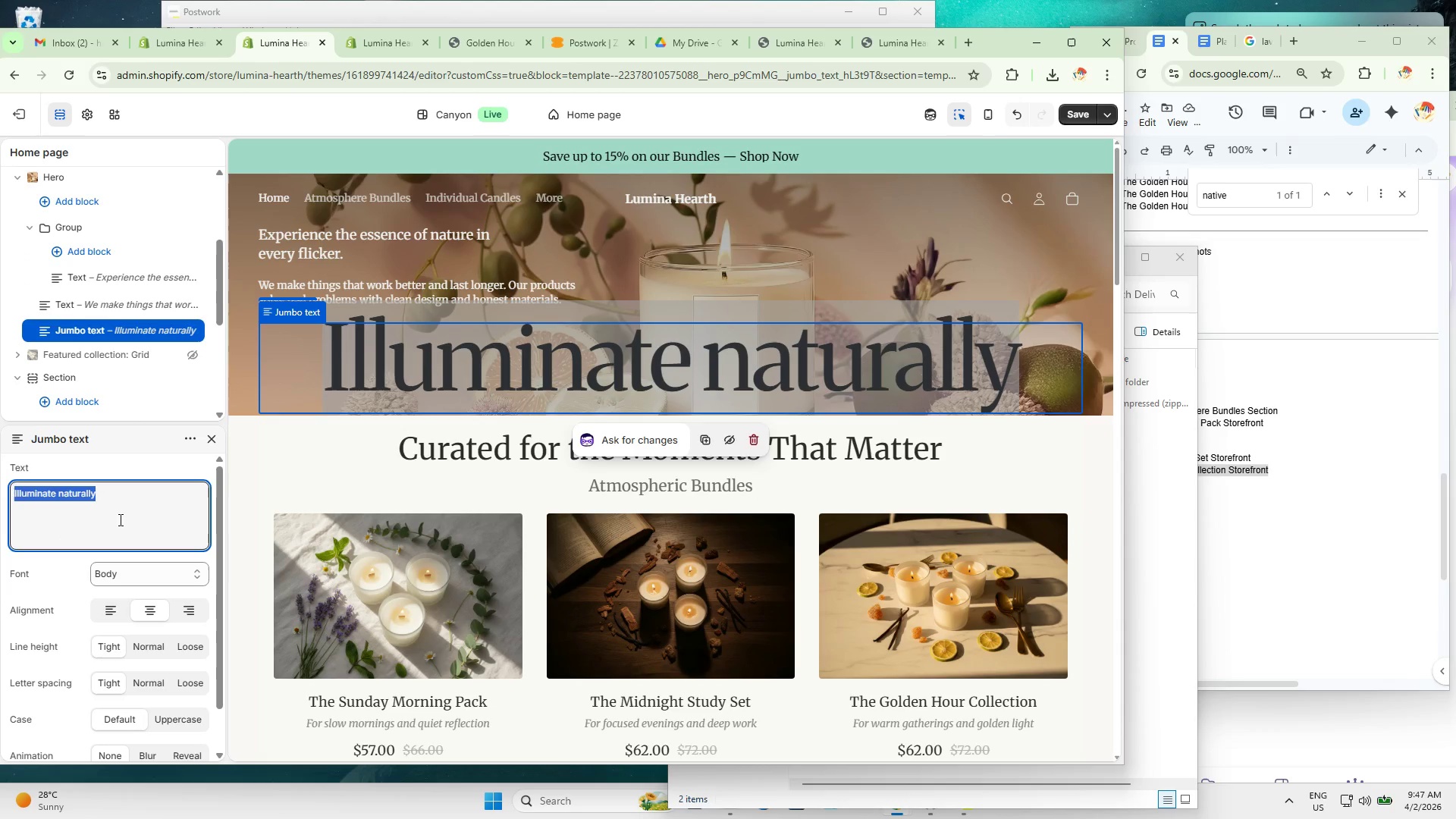 
key(Control+V)
 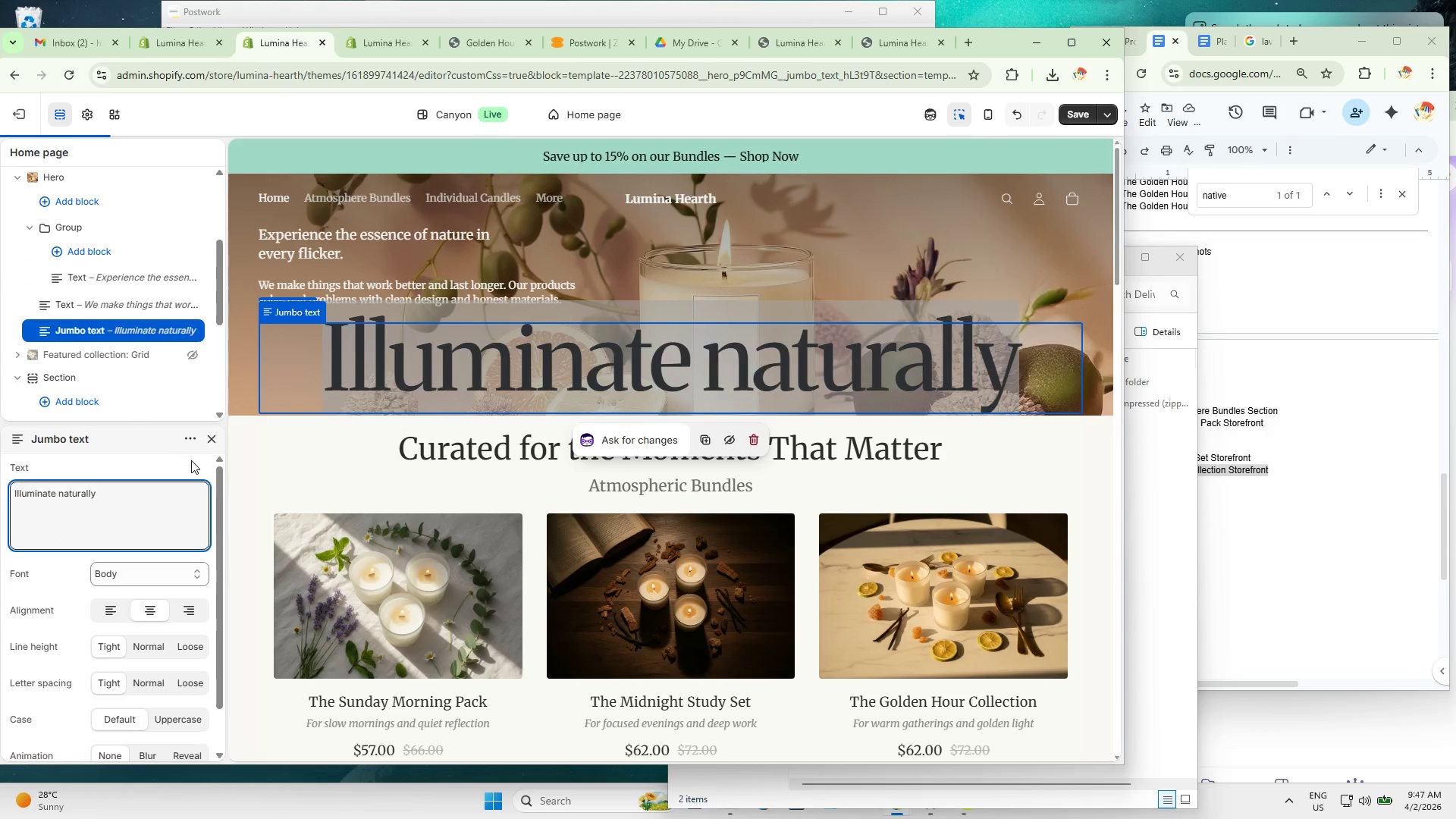 
key(Backspace)
 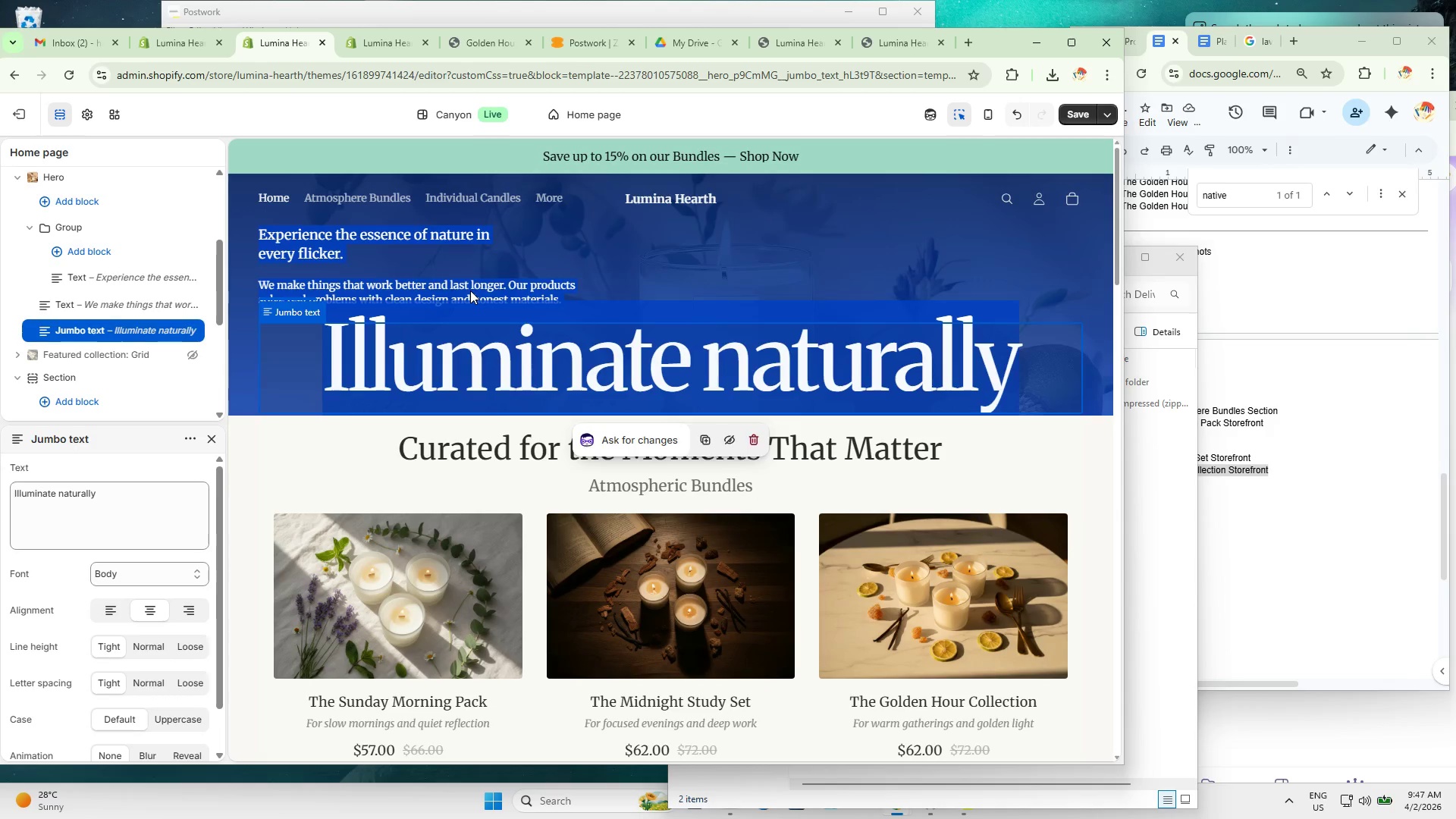 
double_click([482, 290])
 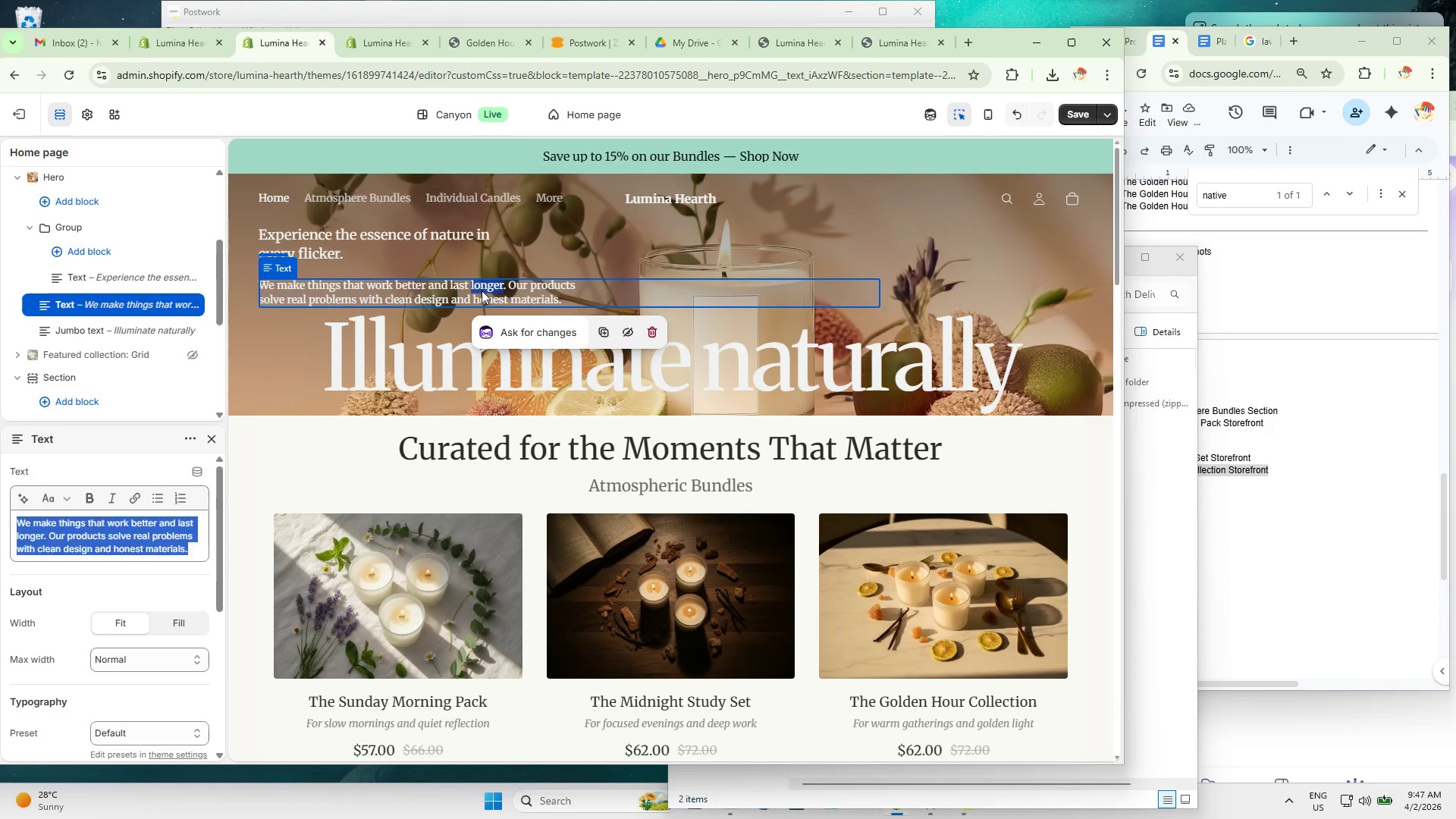 
triple_click([482, 290])
 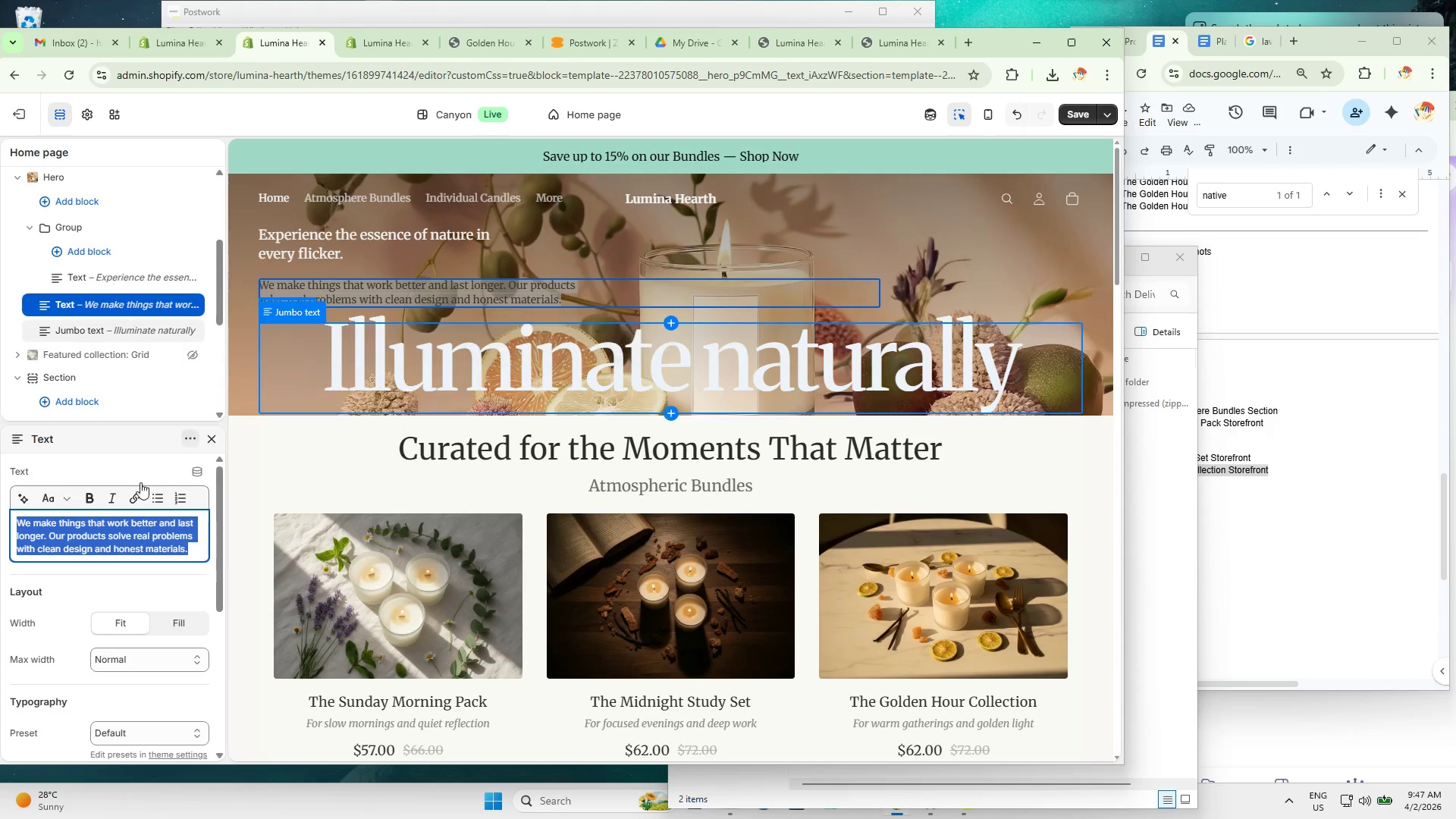 
key(Control+A)
 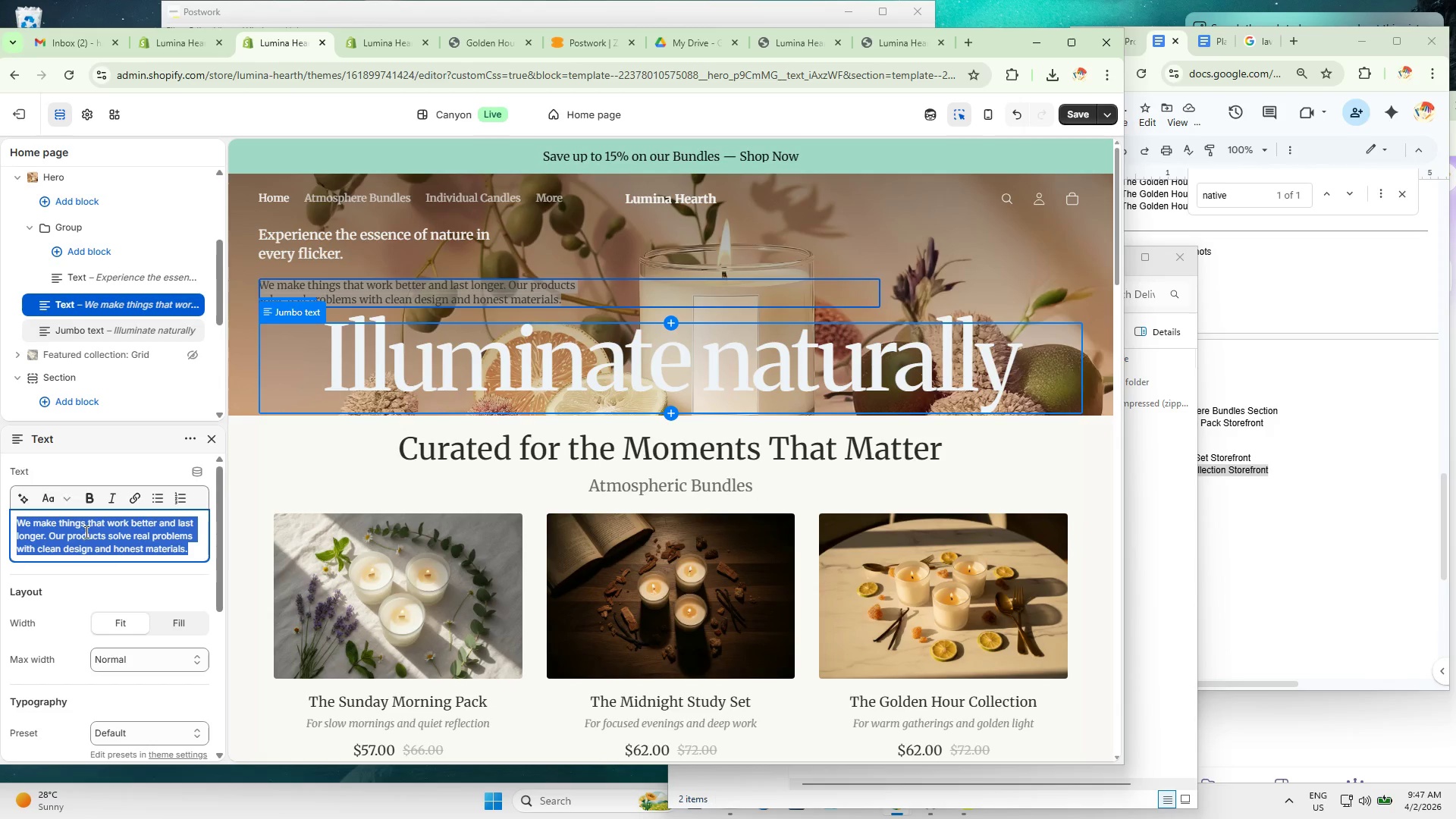 
key(Control+V)
 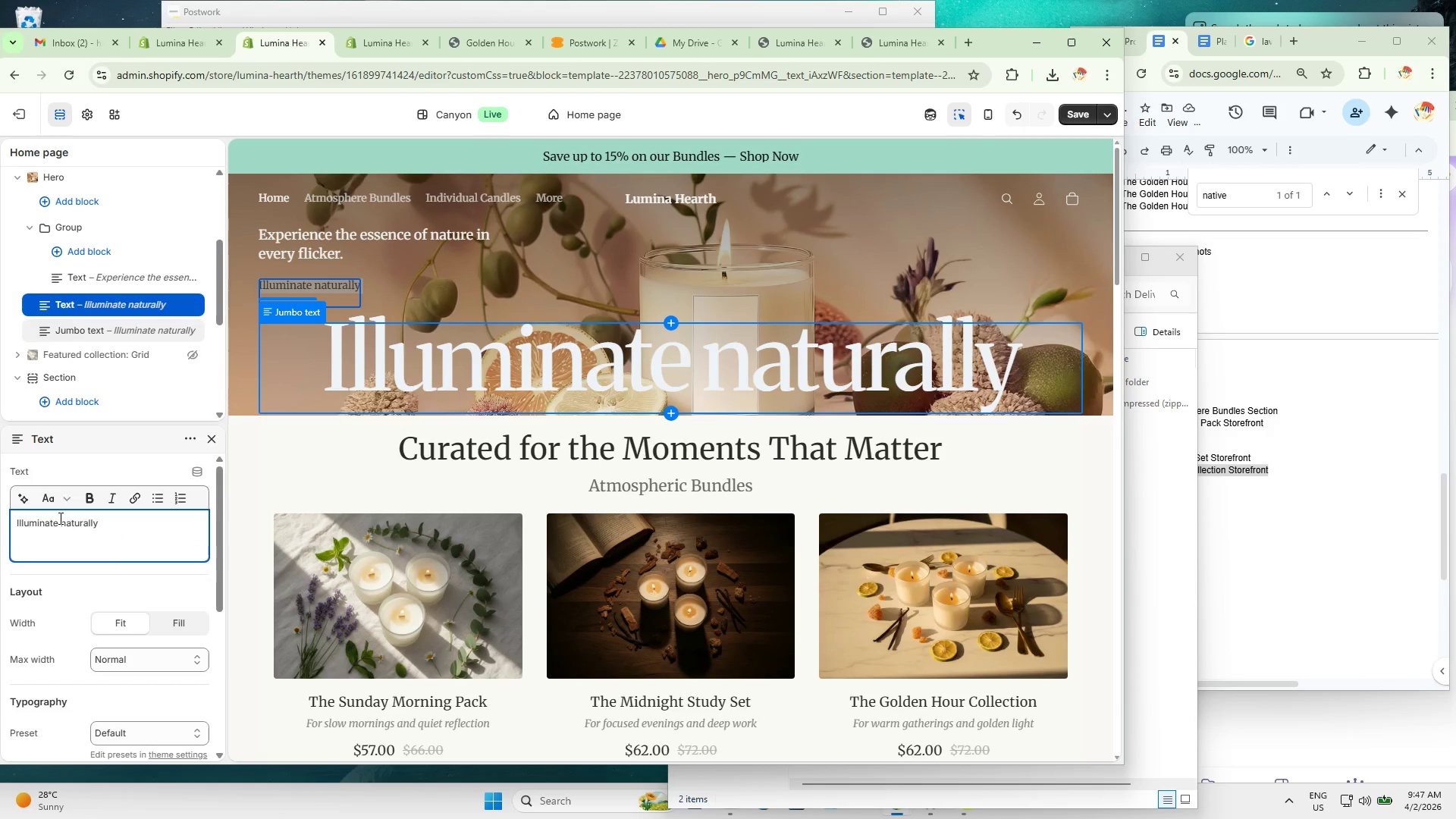 
key(Backspace)
 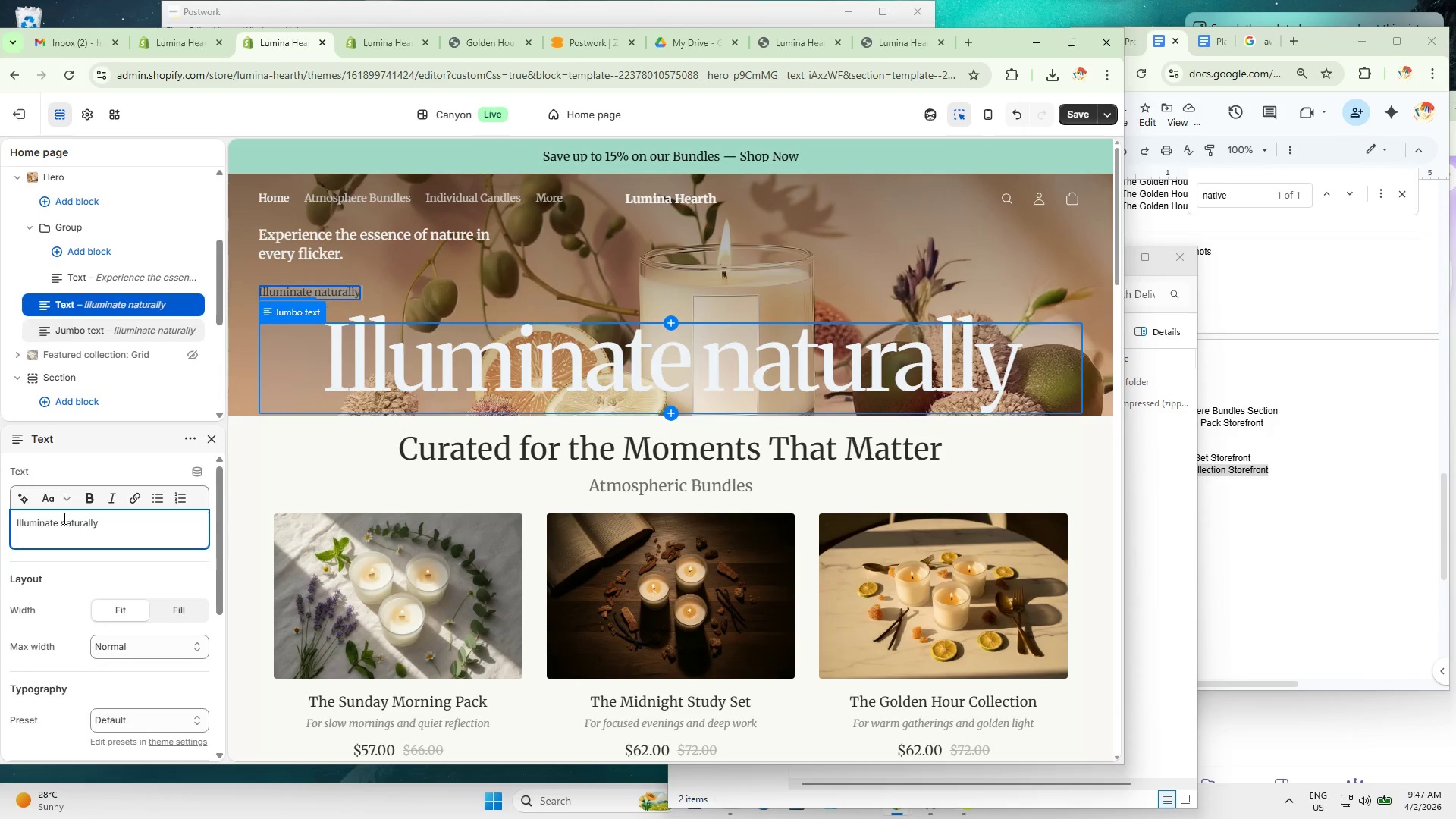 
key(Backspace)
 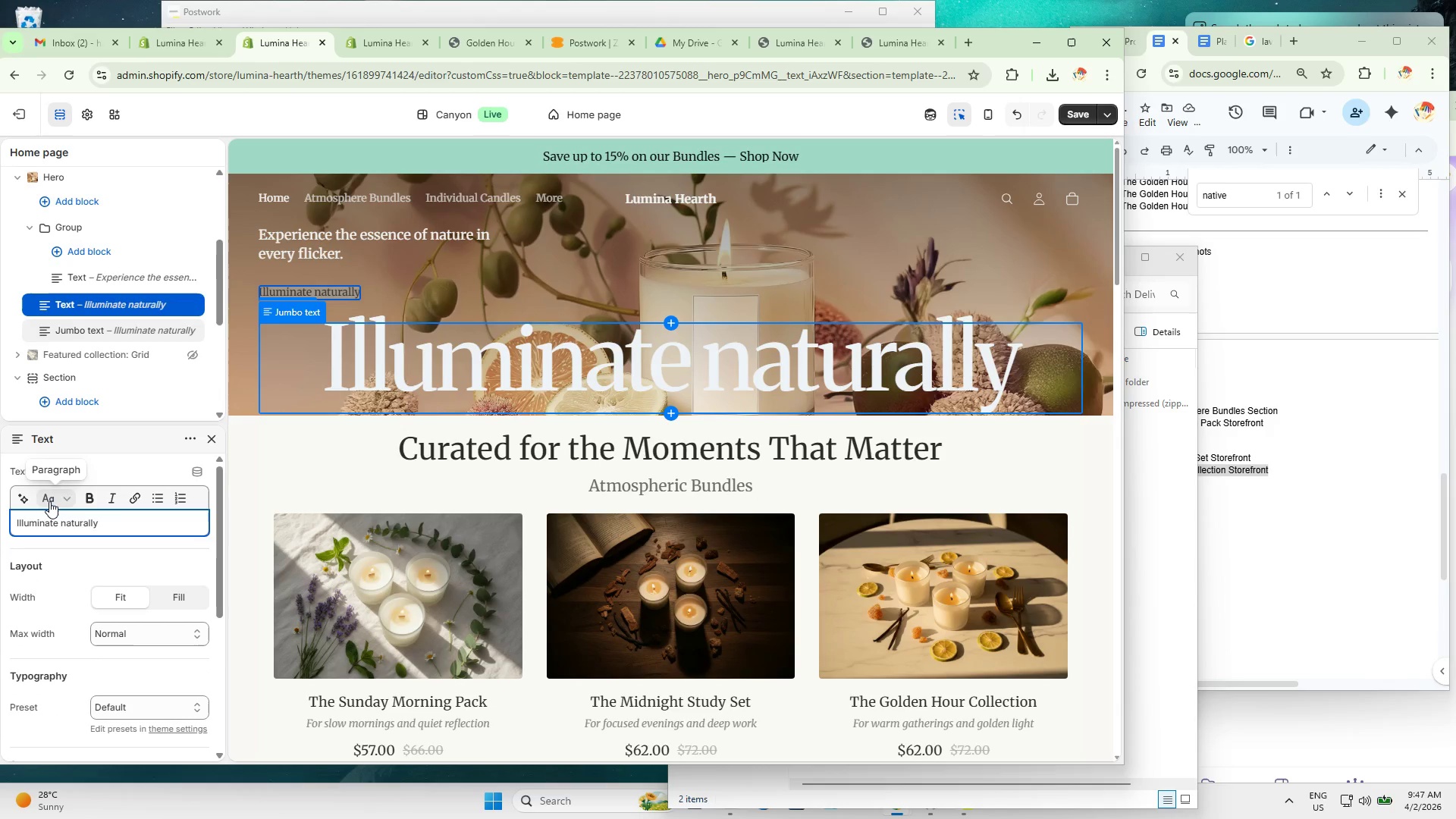 
left_click([46, 501])
 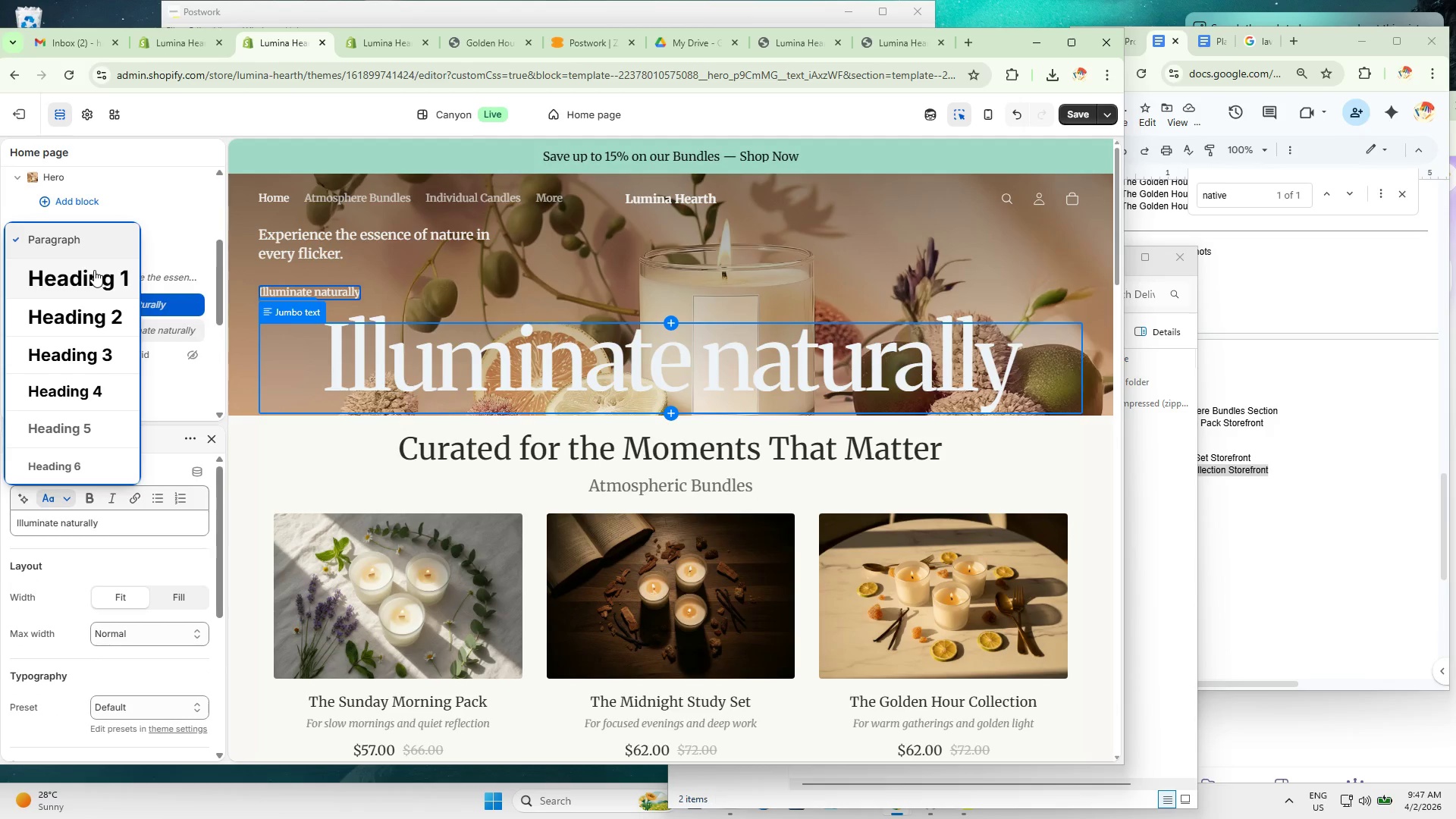 
left_click([94, 270])
 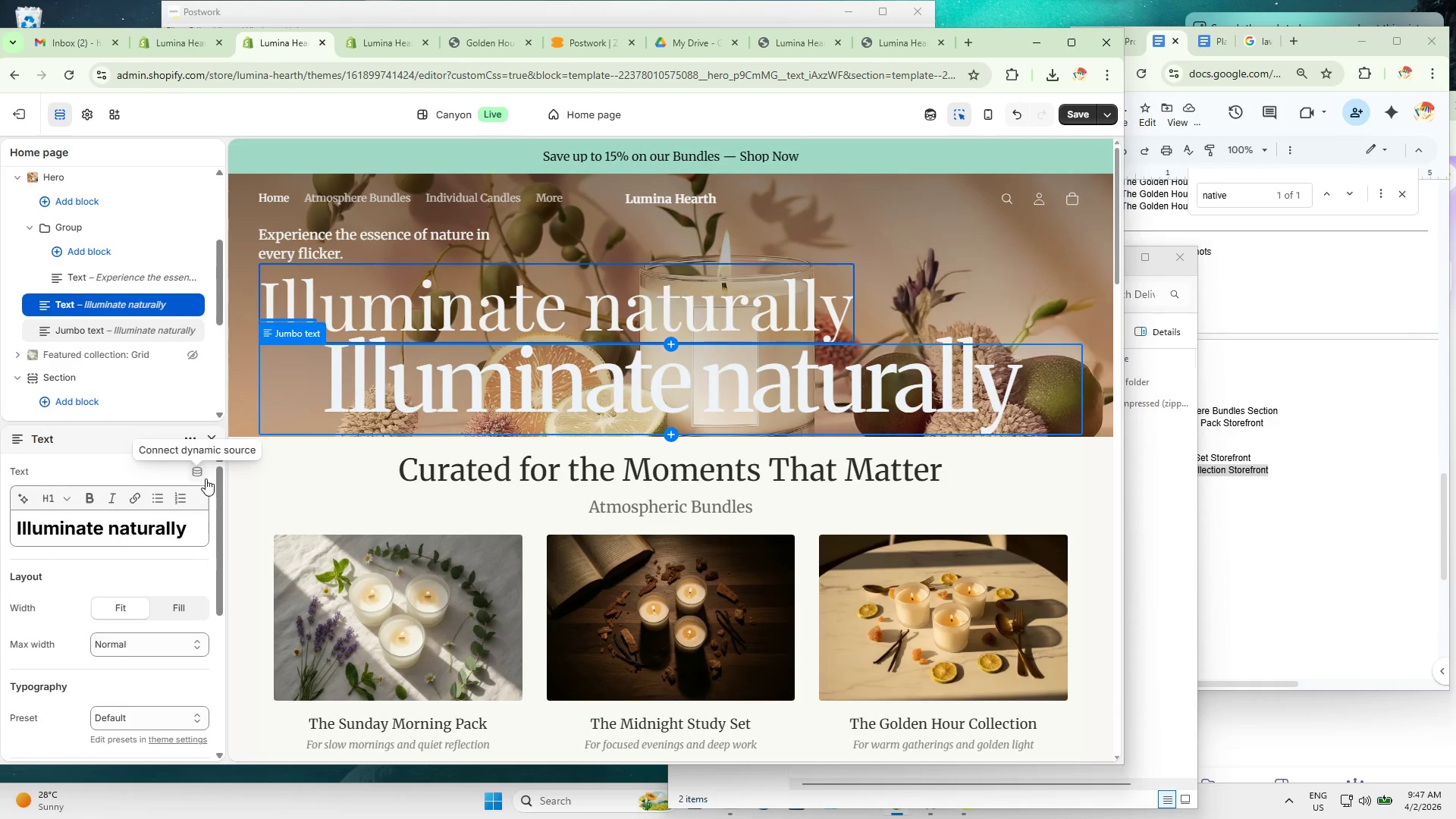 
left_click([870, 386])
 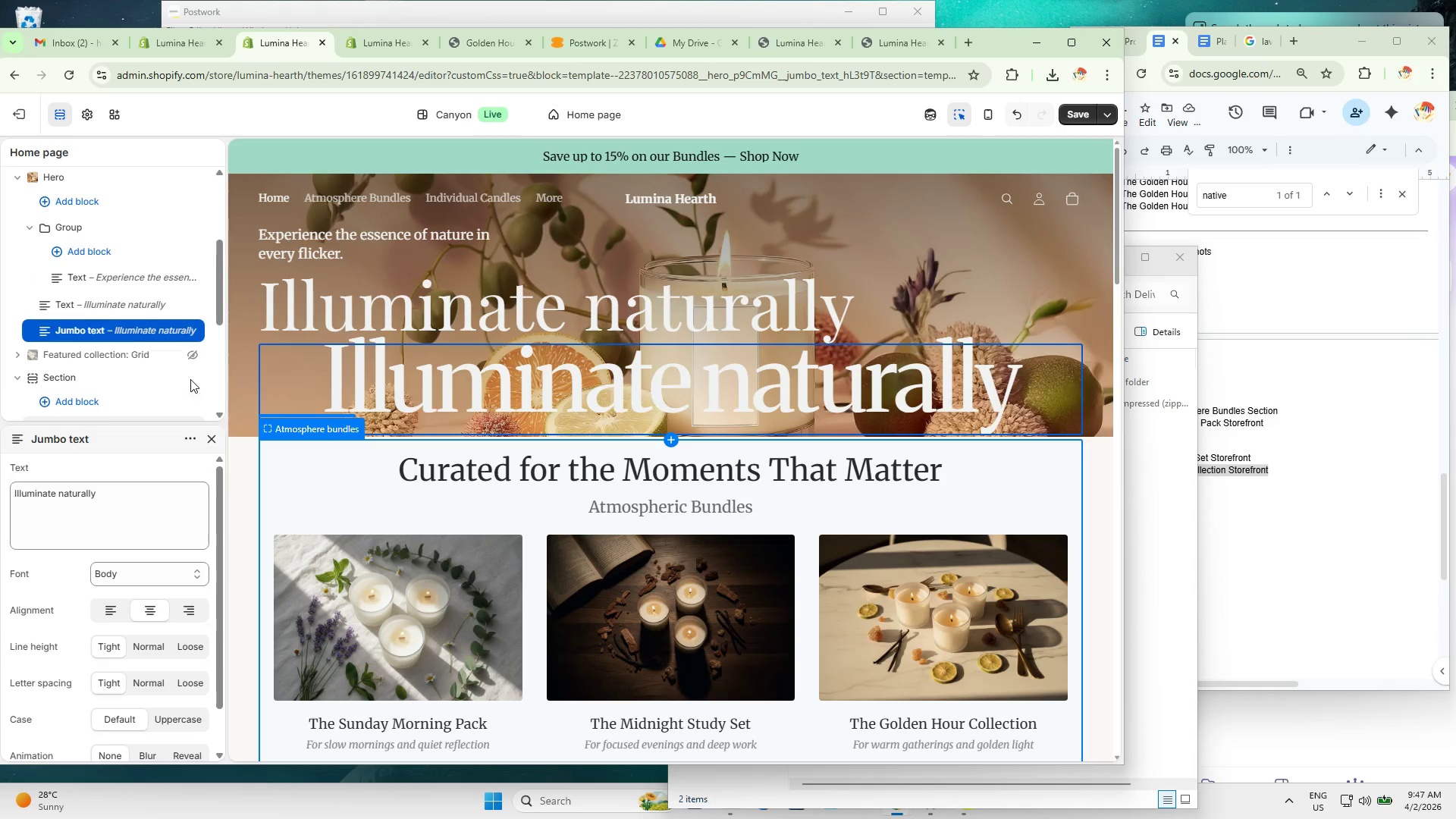 
left_click([191, 328])
 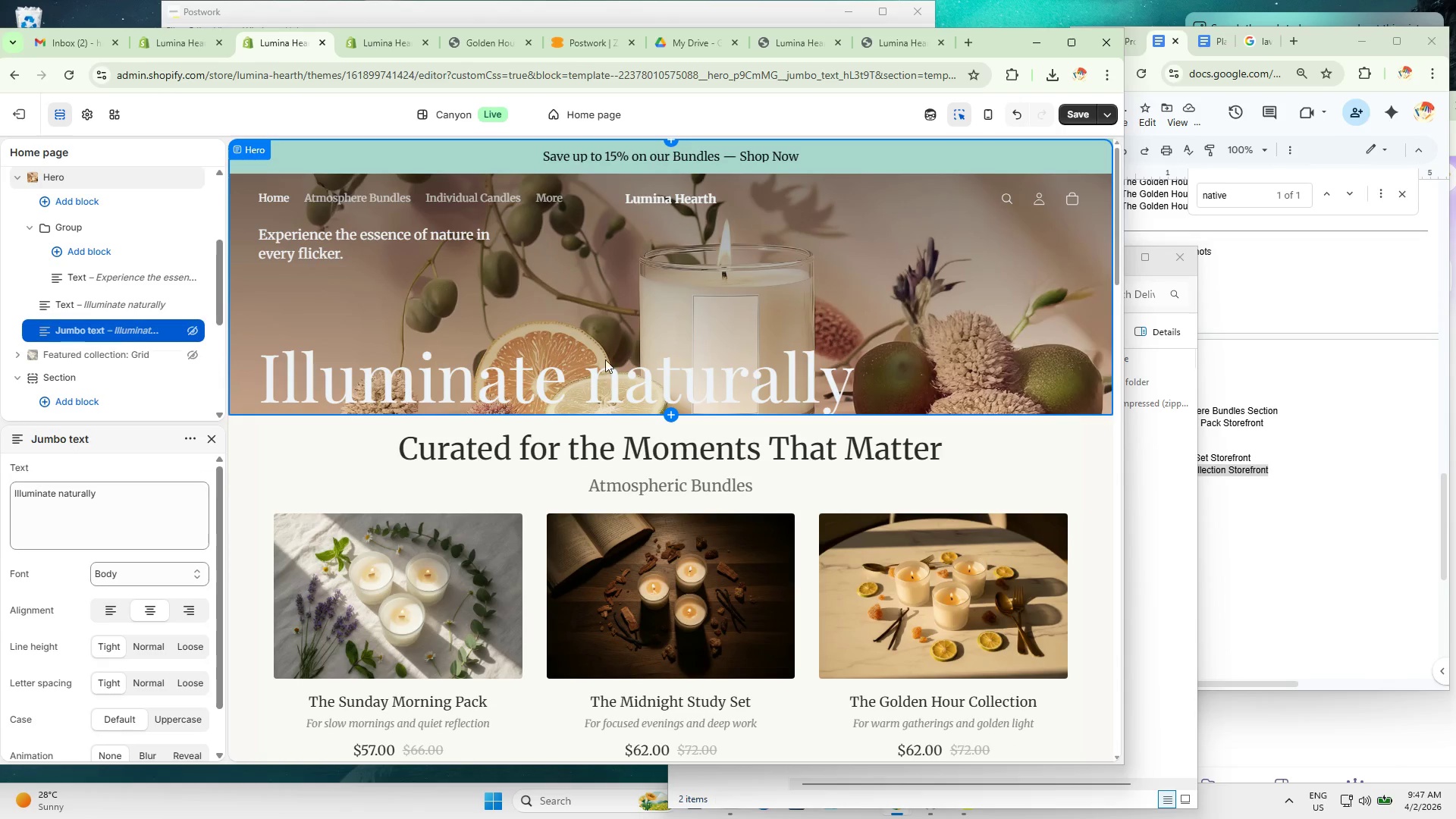 
left_click([624, 395])
 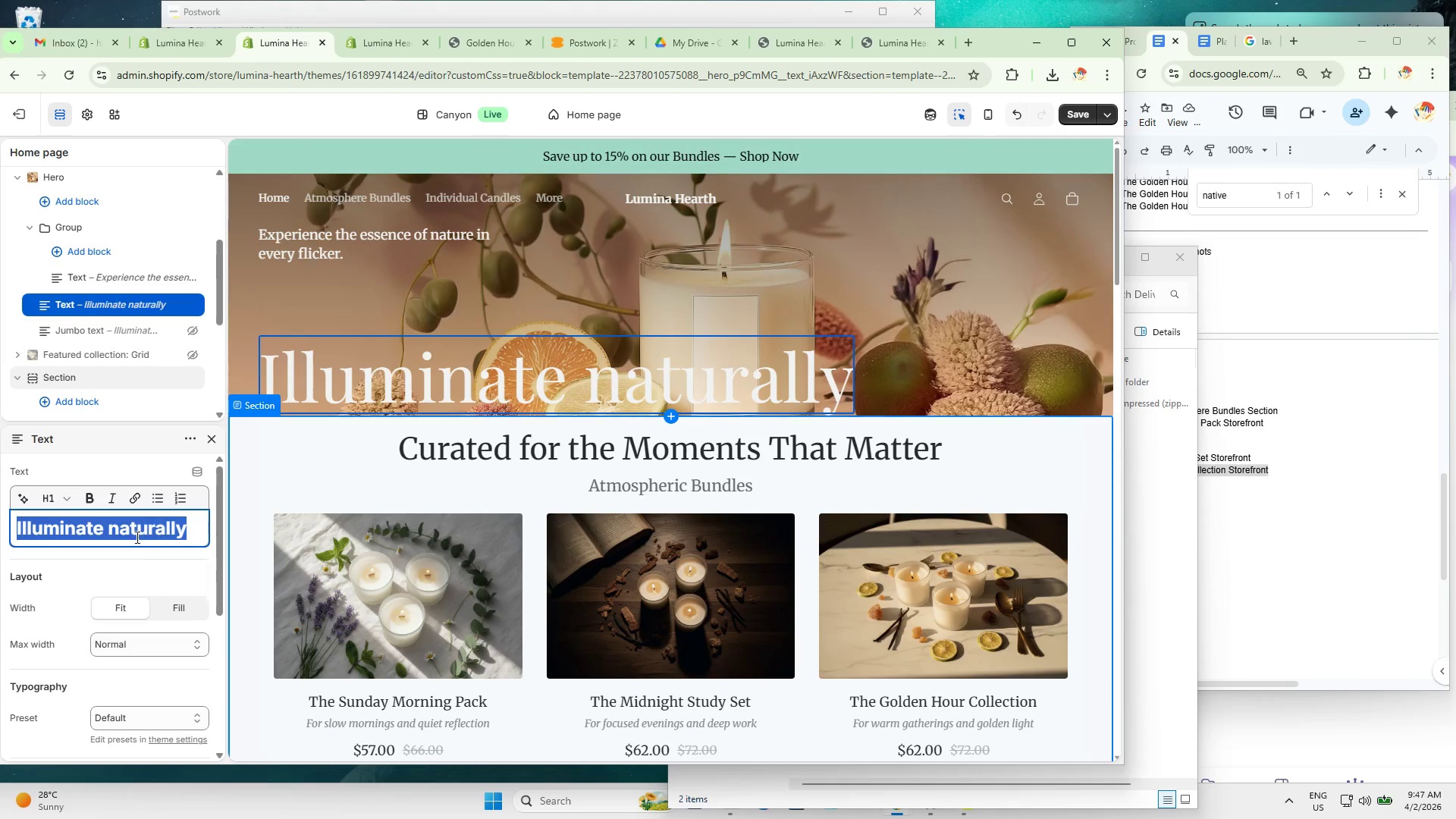 
scroll: coordinate [168, 621], scroll_direction: down, amount: 7.0
 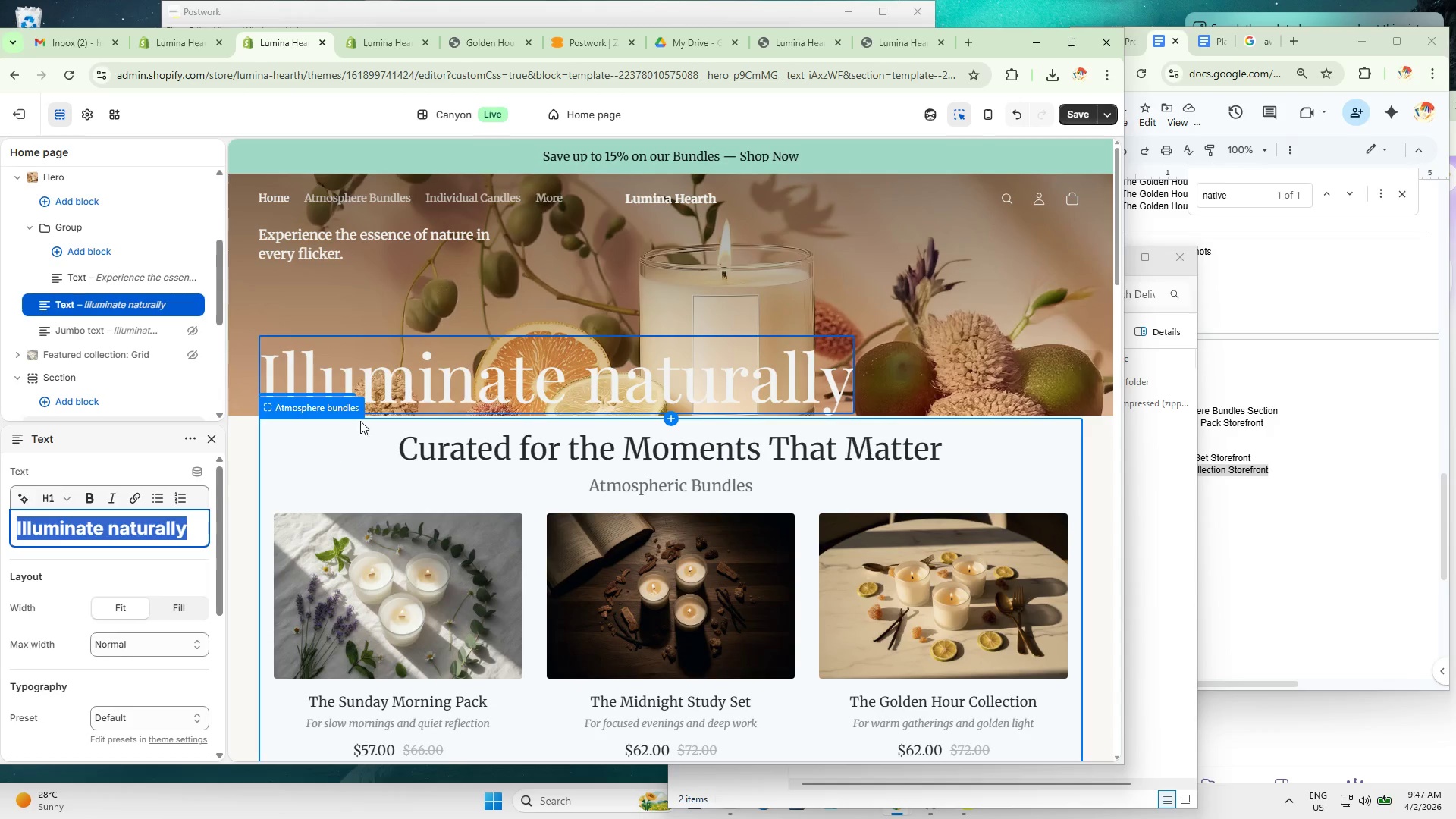 
left_click([505, 372])
 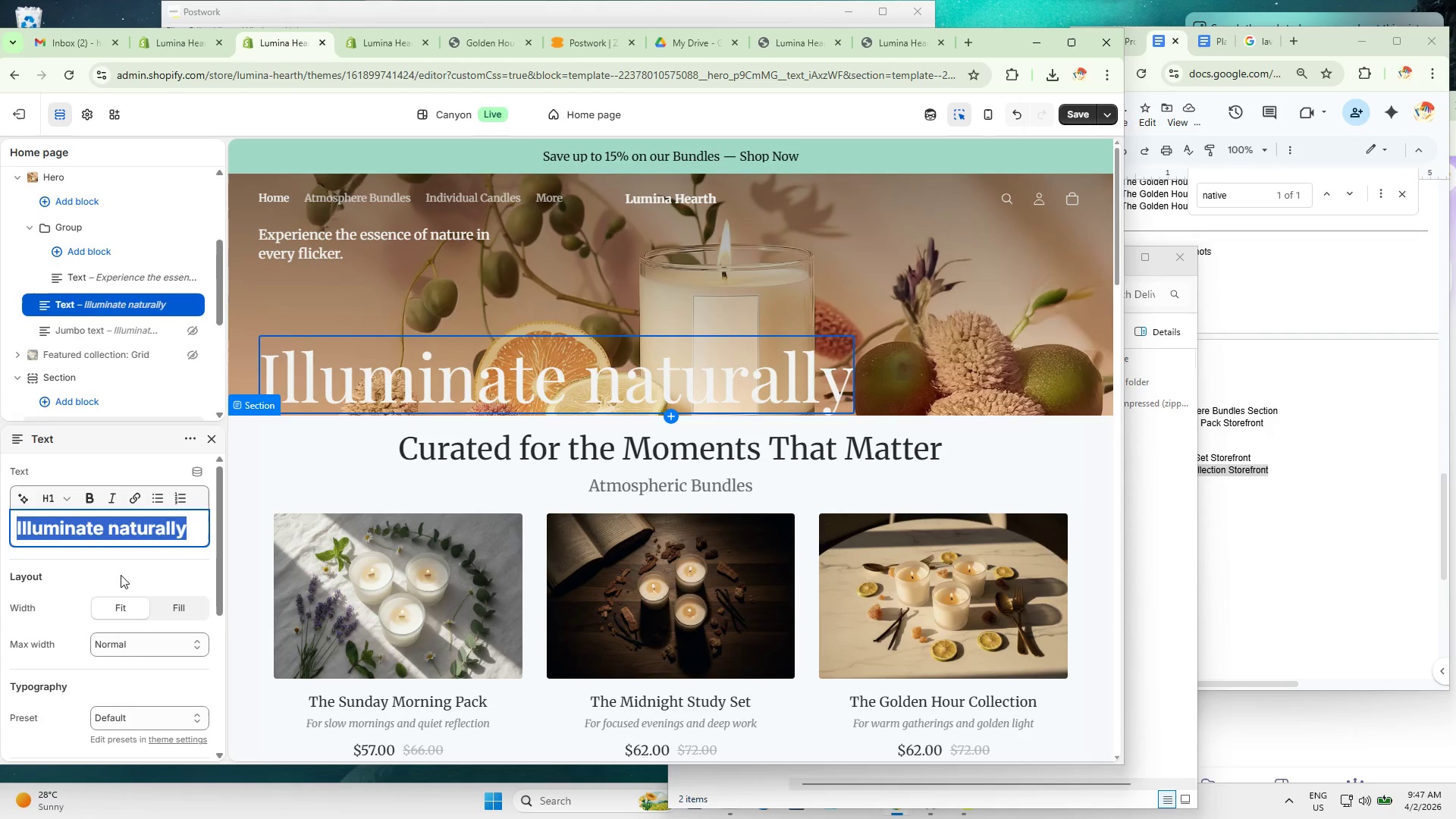 
scroll: coordinate [138, 598], scroll_direction: down, amount: 8.0
 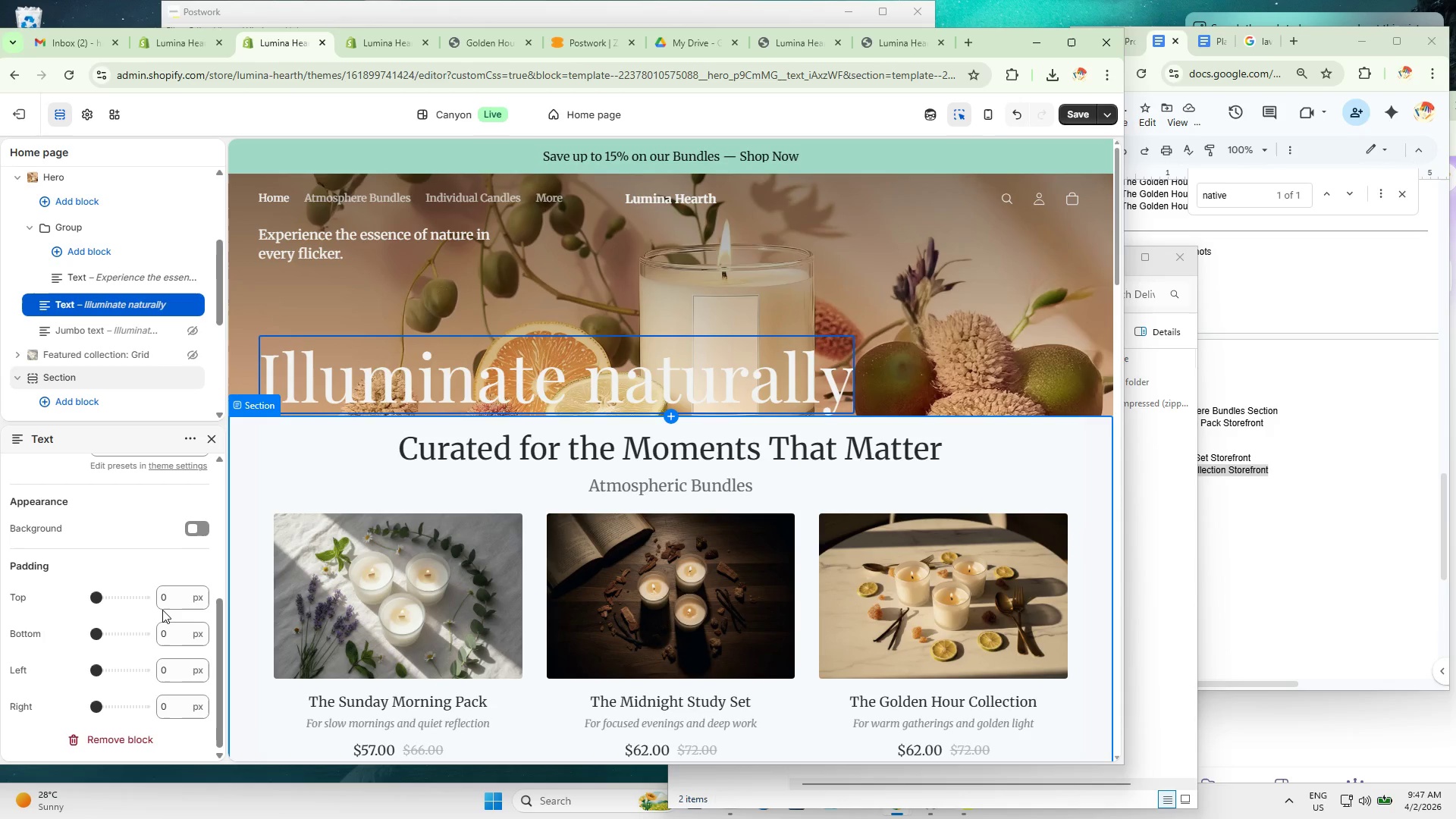 
scroll: coordinate [162, 610], scroll_direction: up, amount: 2.0
 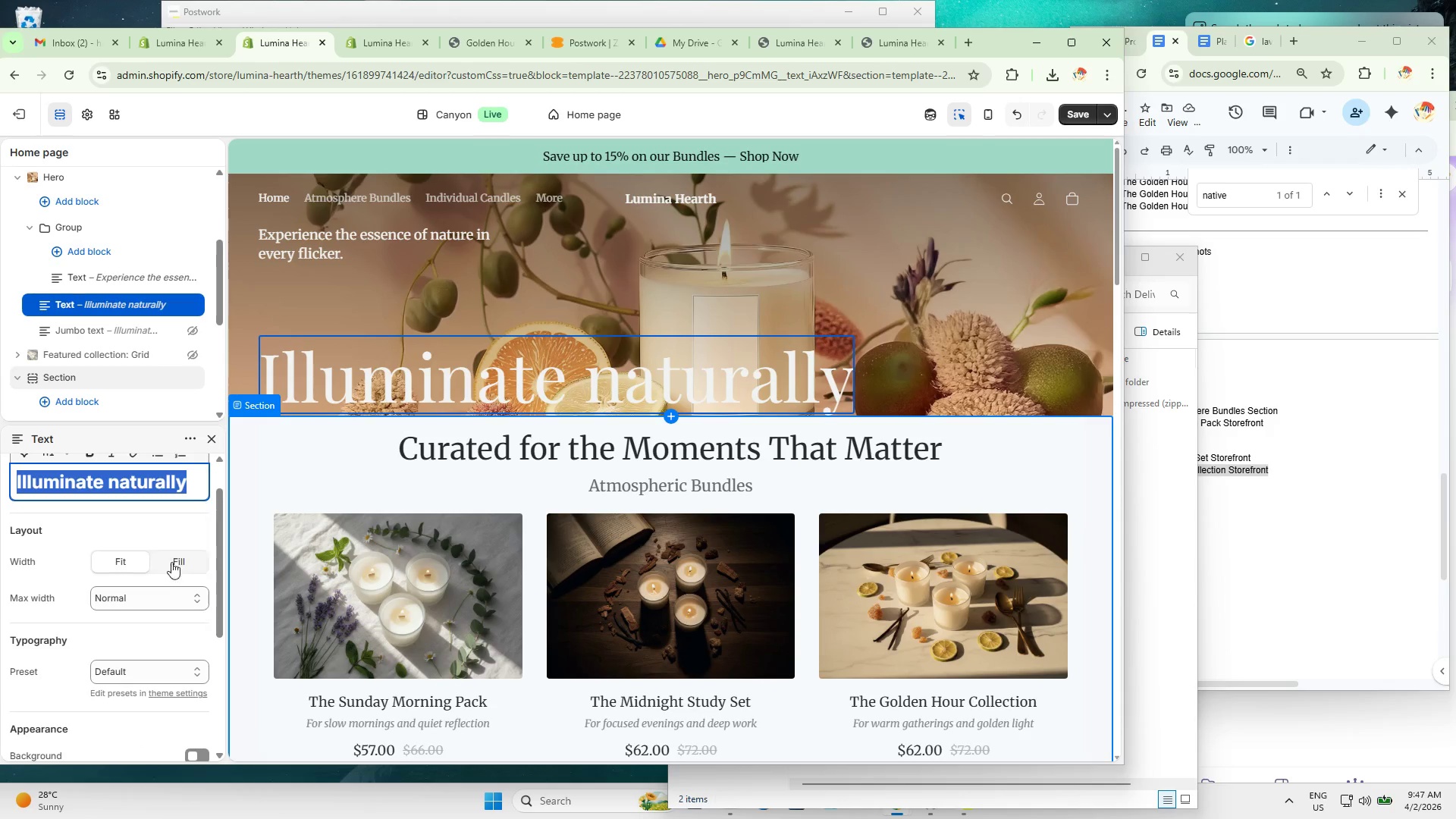 
left_click([165, 598])
 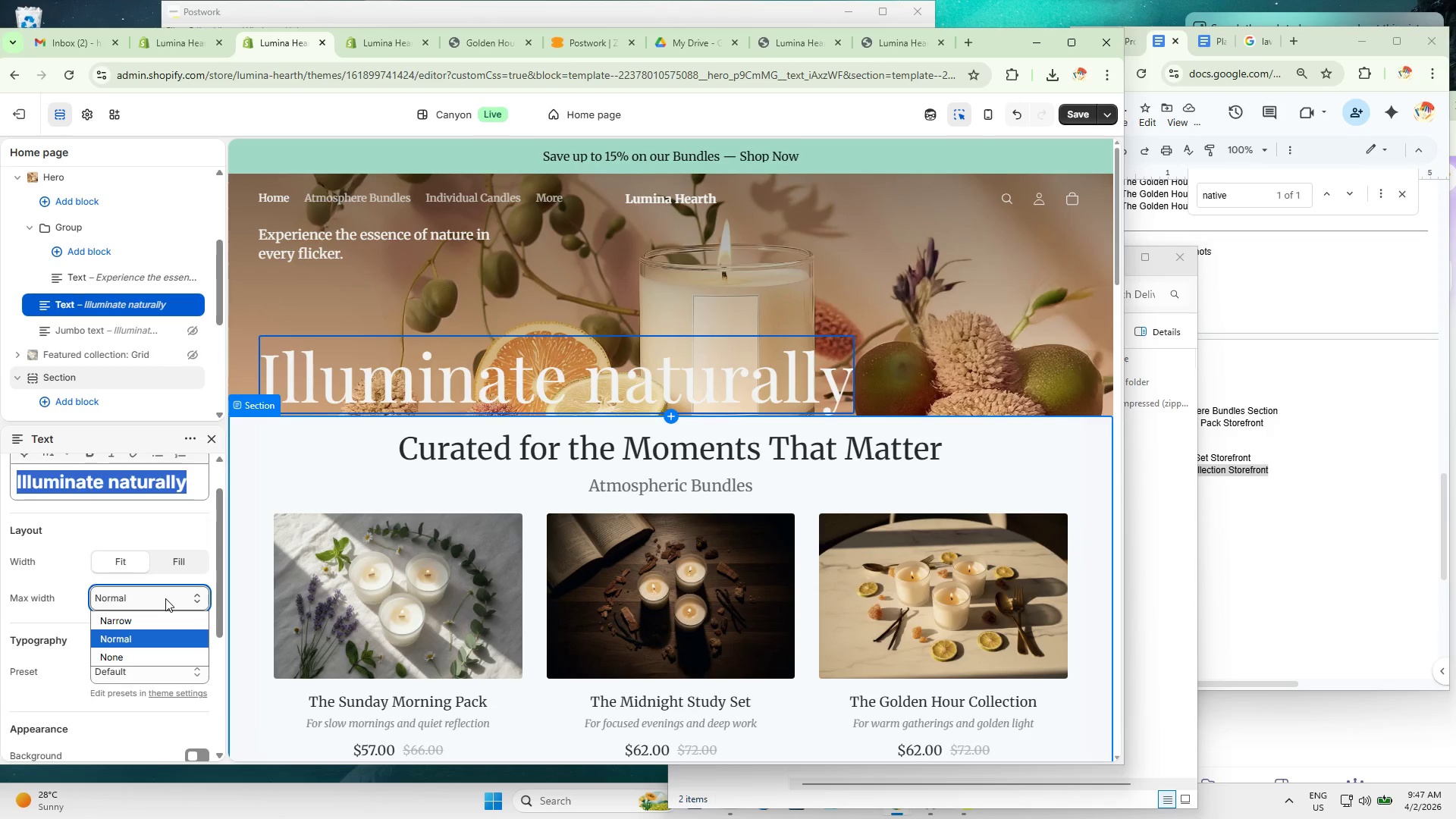 
left_click([165, 598])
 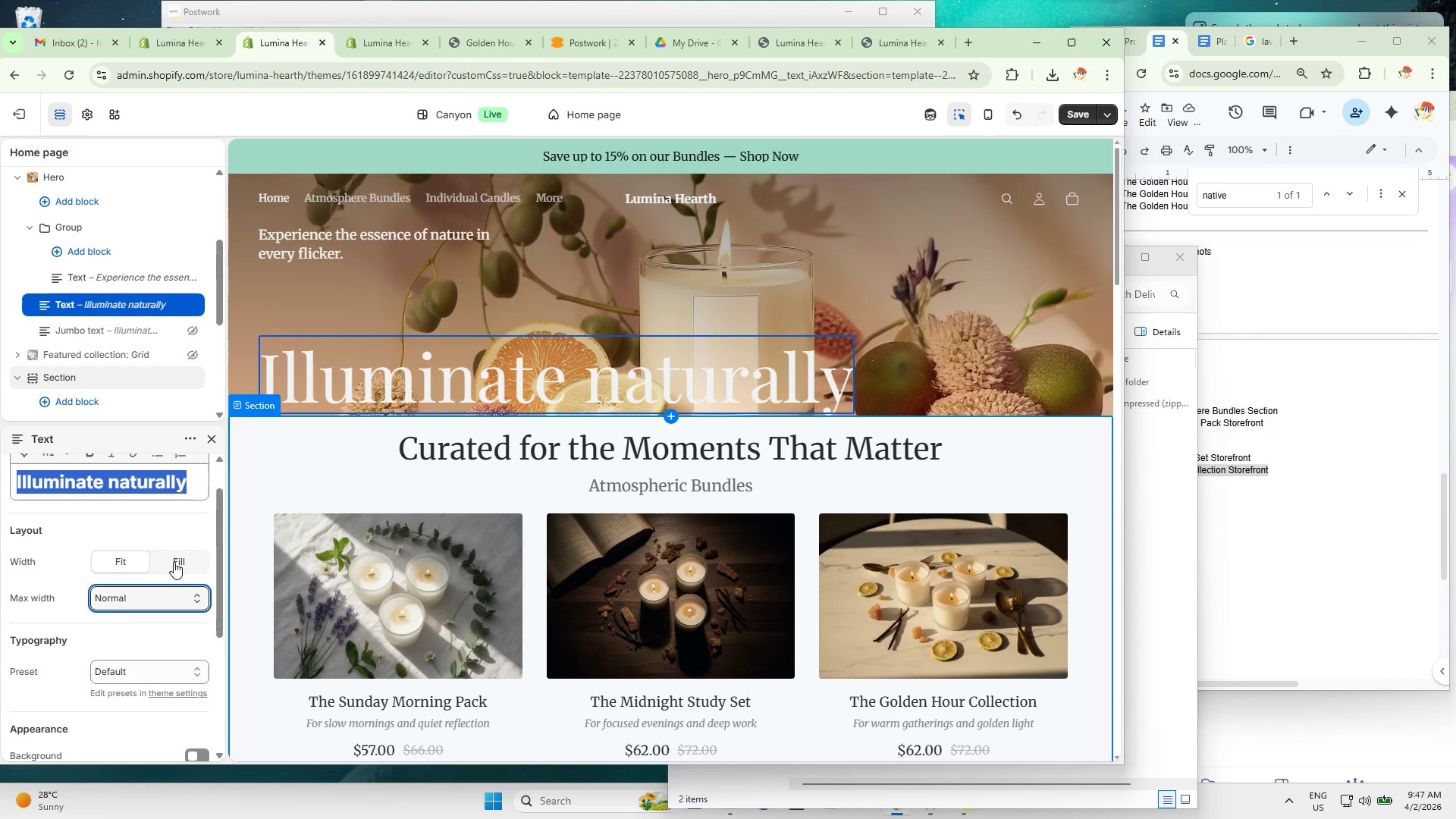 
left_click([174, 562])
 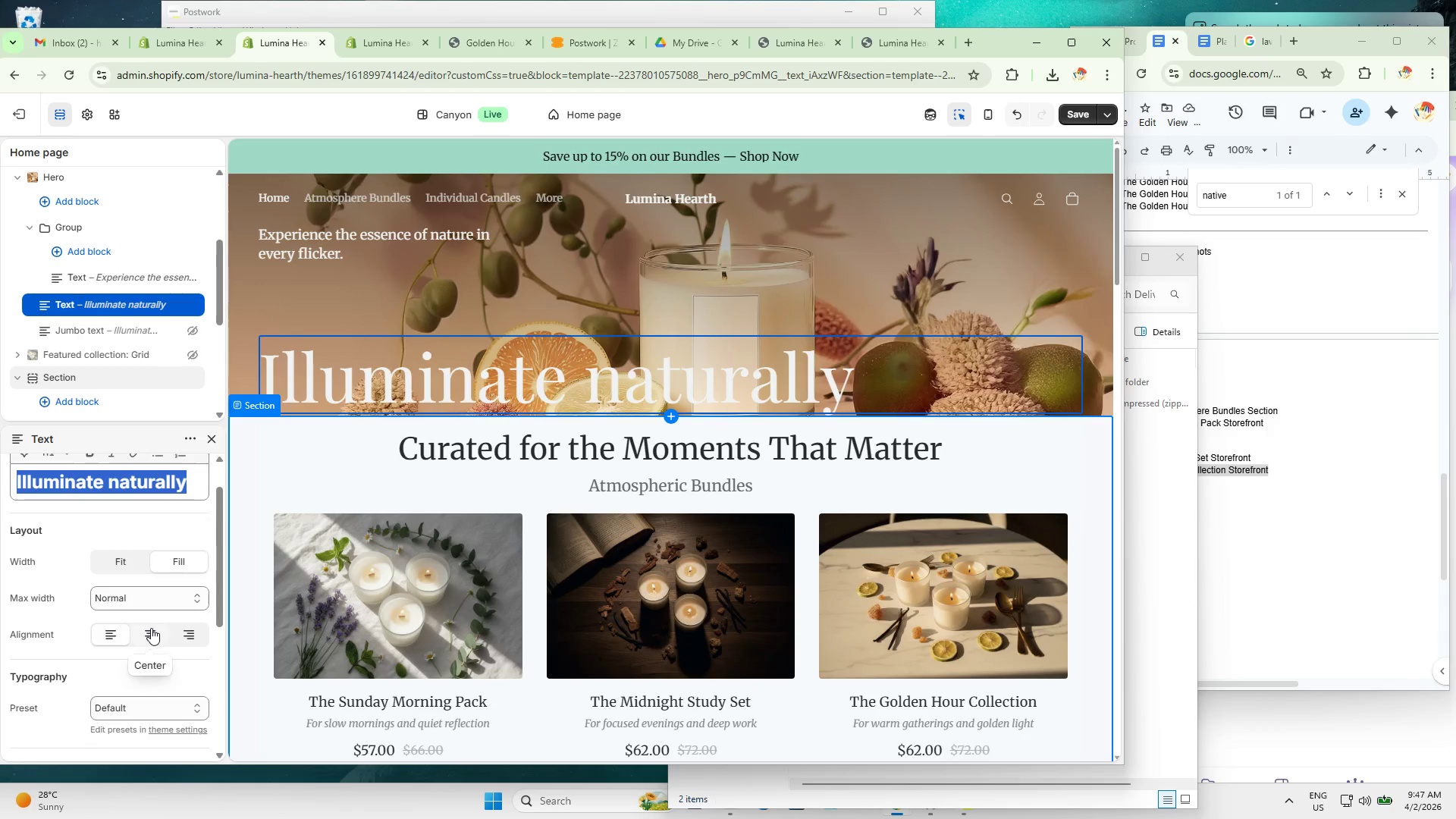 
left_click([149, 632])
 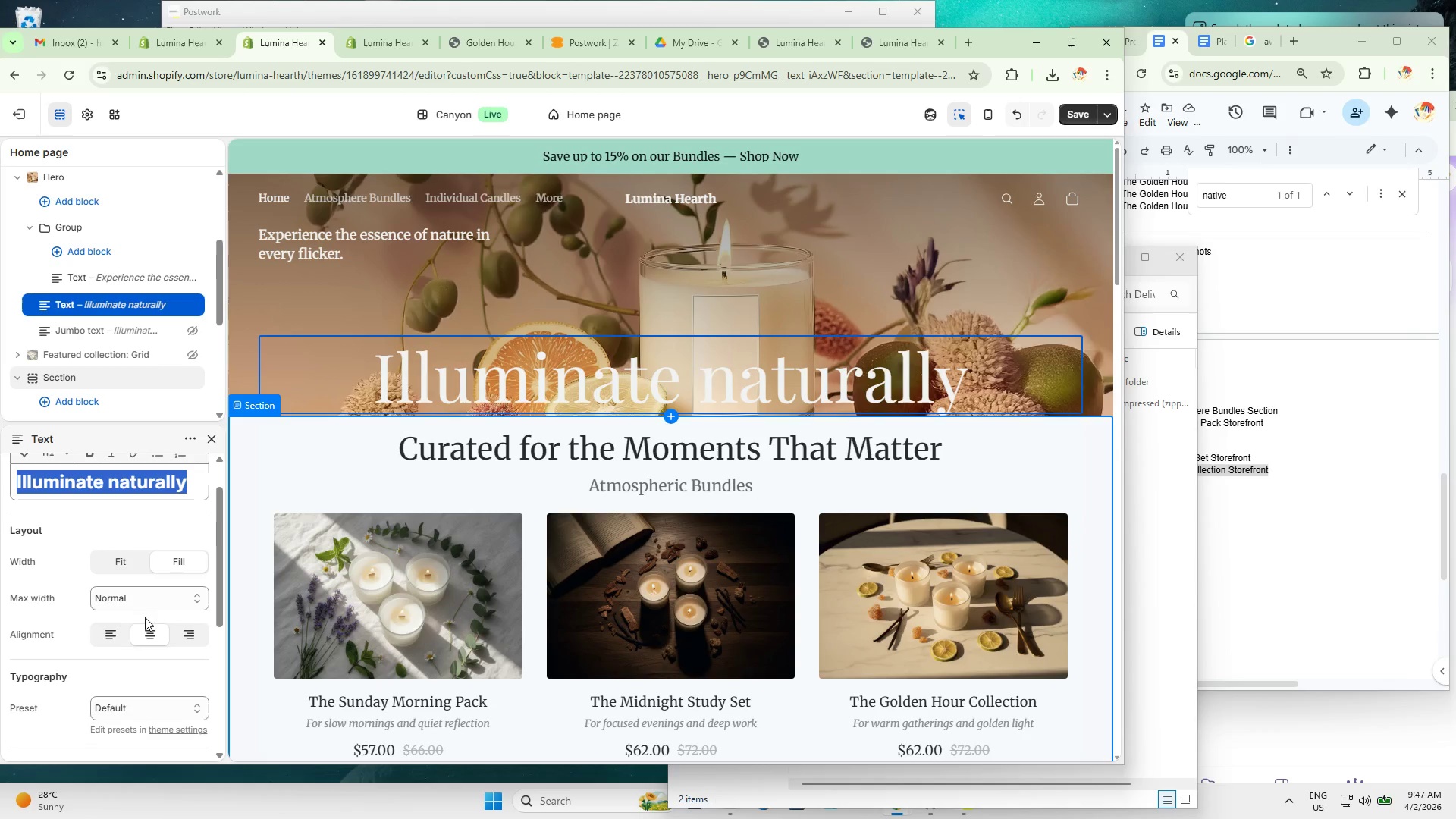 
scroll: coordinate [155, 646], scroll_direction: down, amount: 6.0
 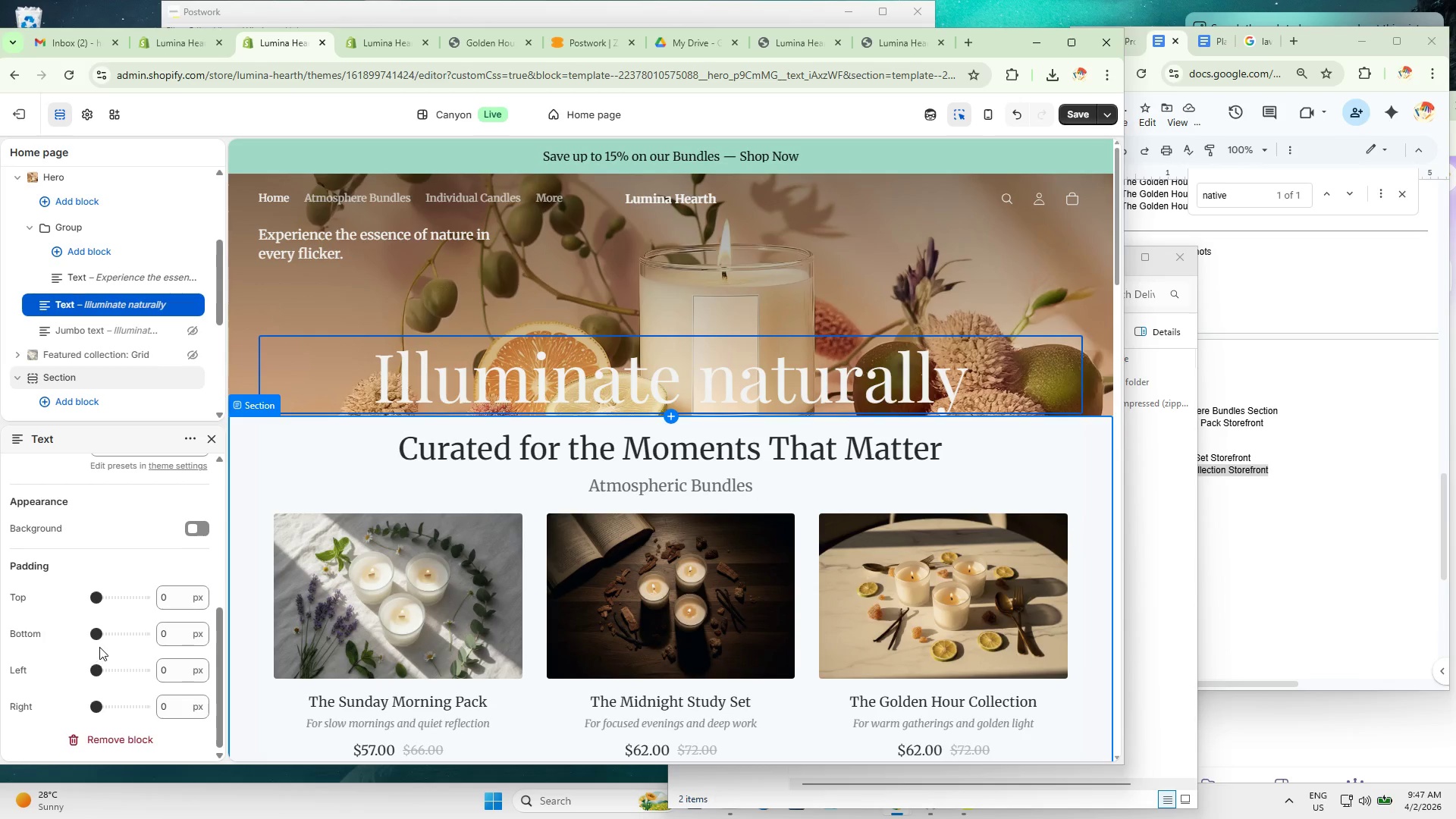 
left_click_drag(start_coordinate=[101, 634], to_coordinate=[114, 633])
 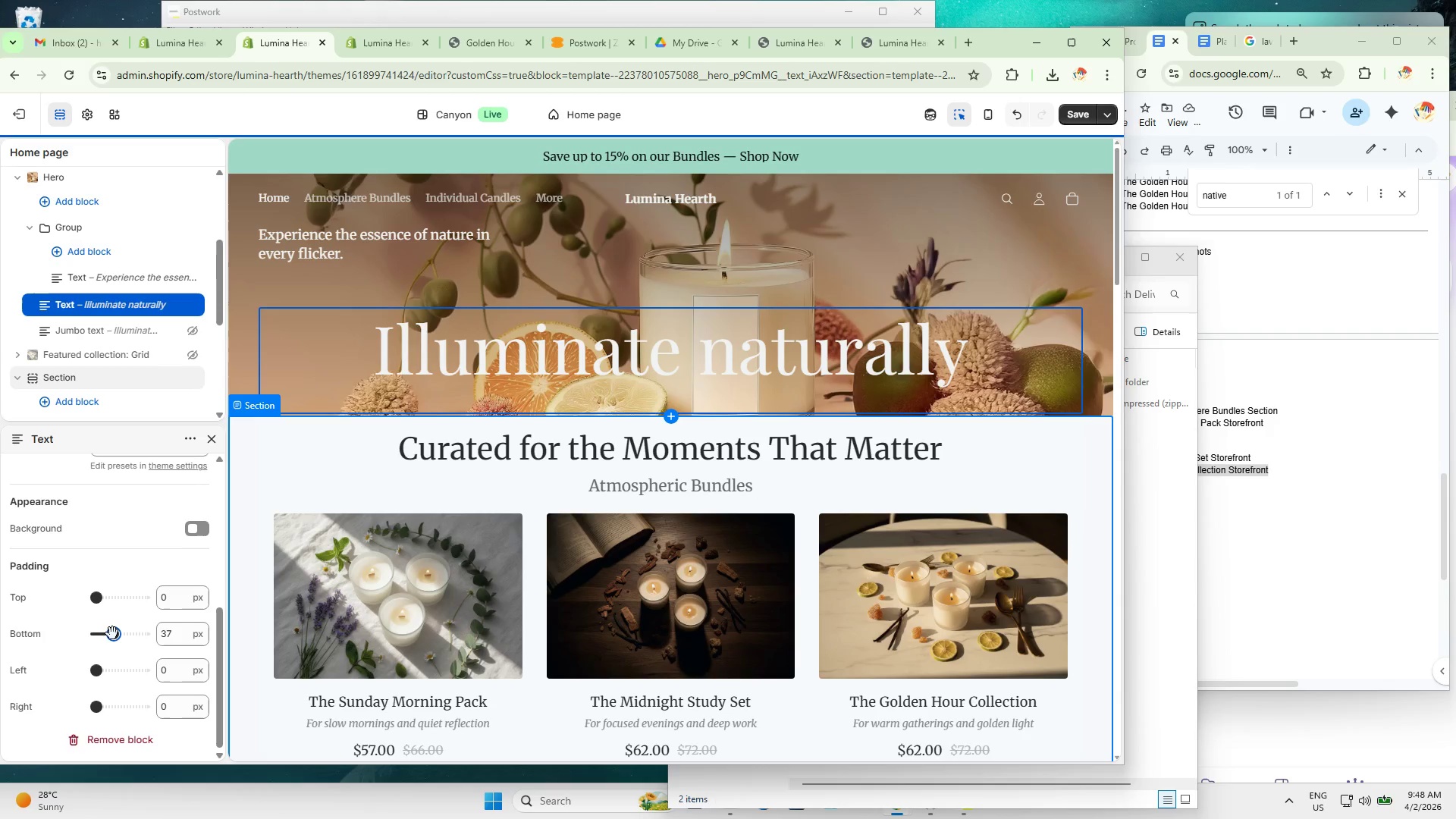 
left_click_drag(start_coordinate=[112, 633], to_coordinate=[101, 633])
 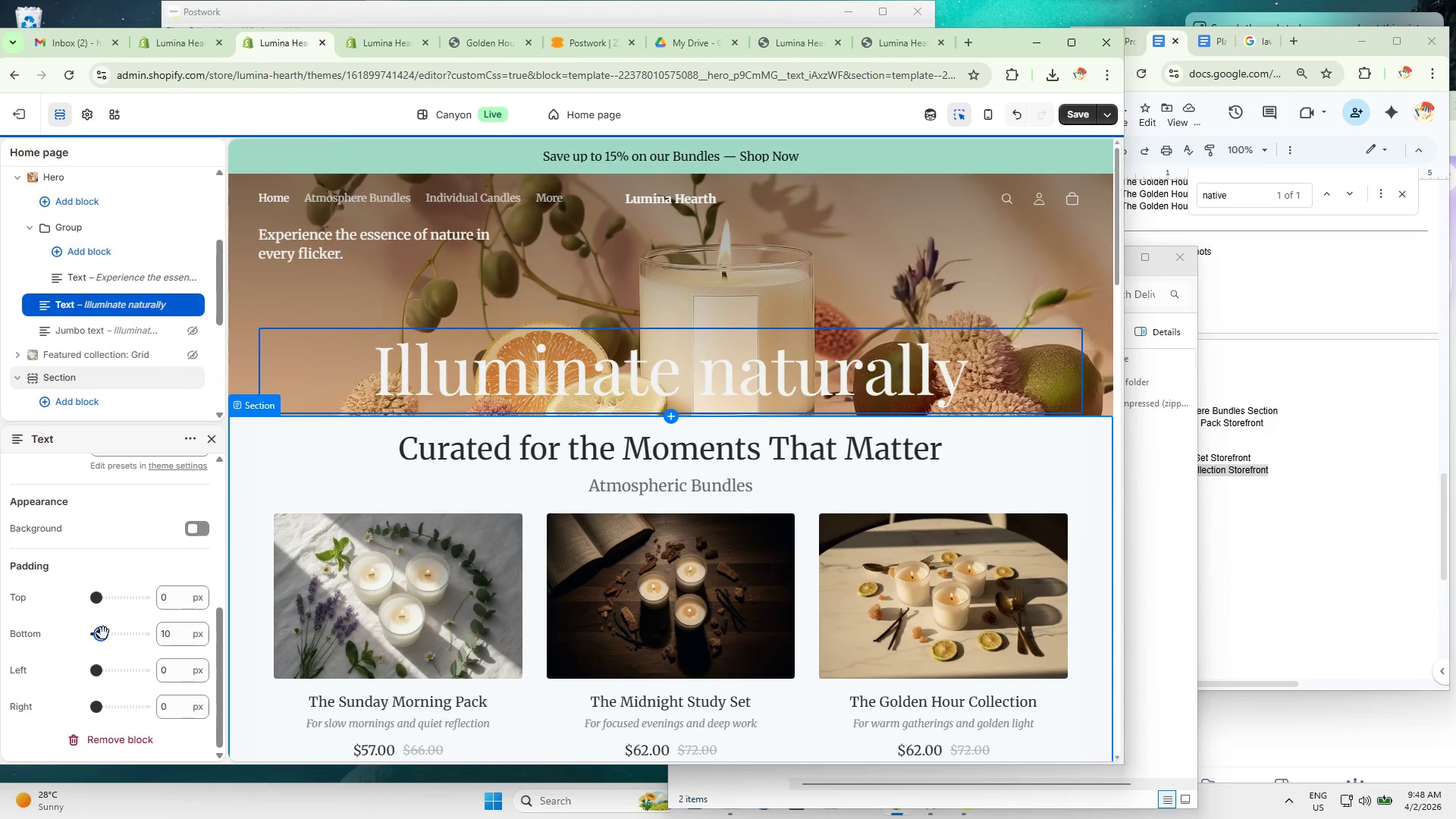 
scroll: coordinate [110, 571], scroll_direction: up, amount: 4.0
 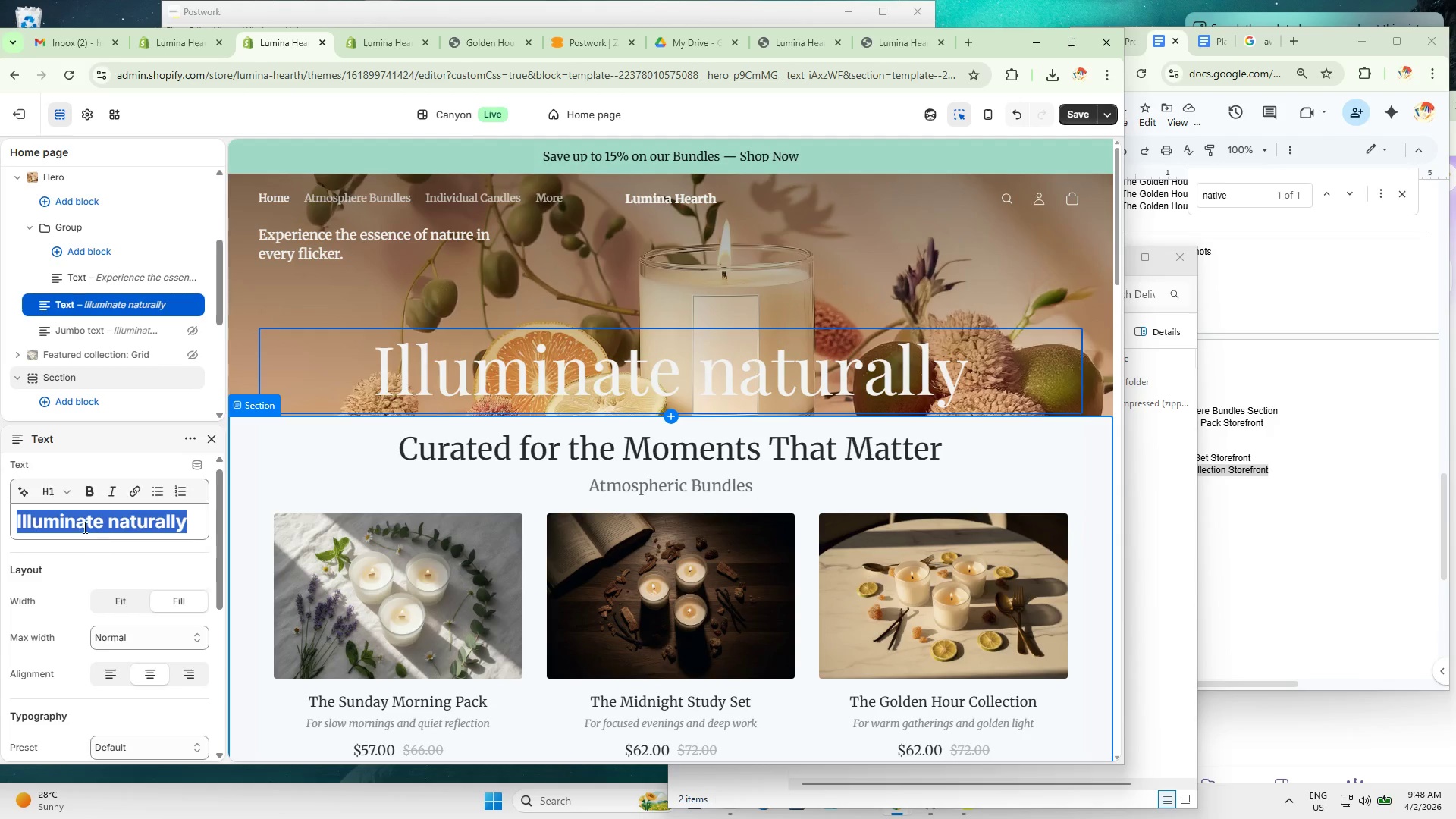 
left_click([54, 484])
 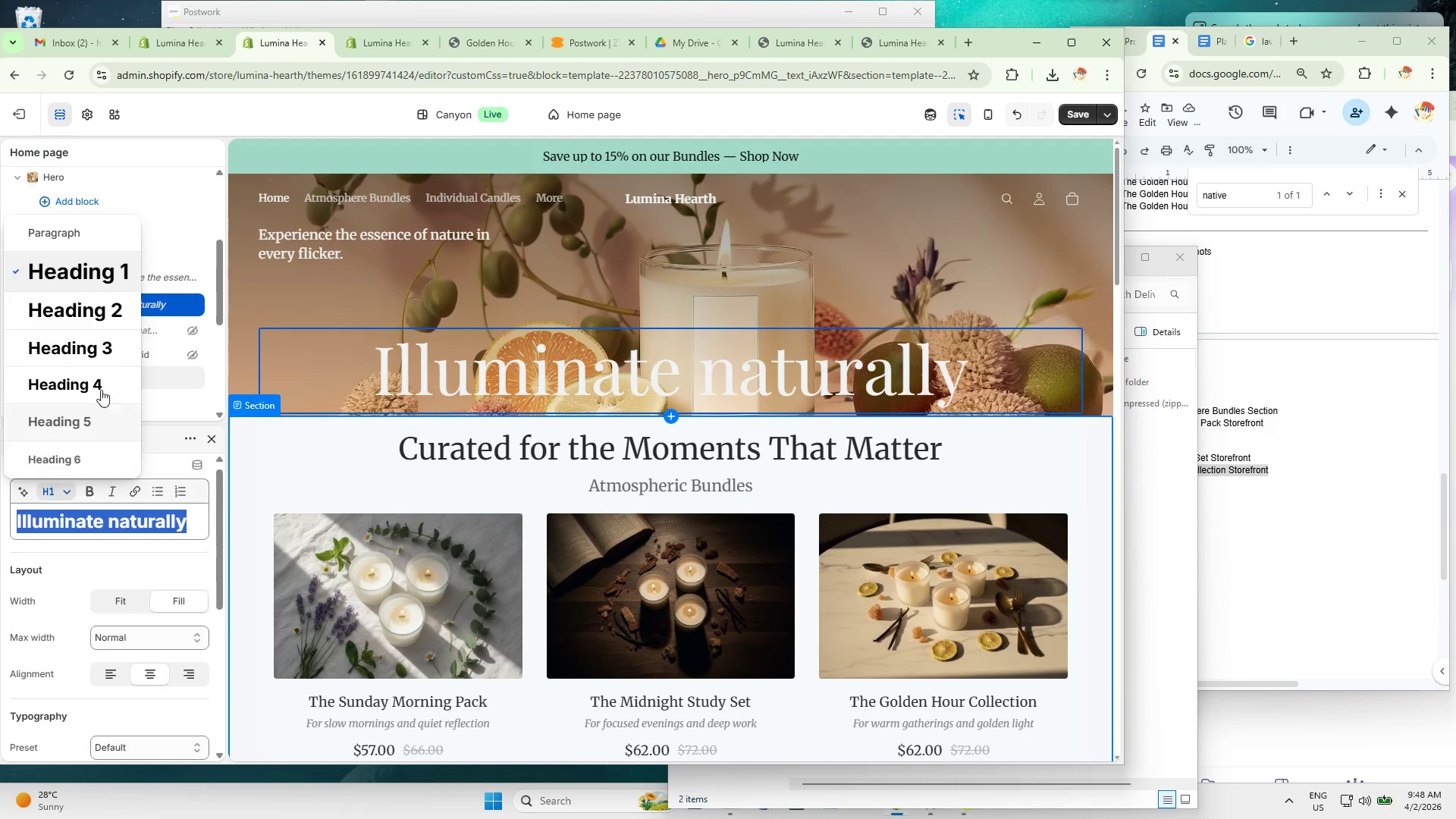 
scroll: coordinate [108, 377], scroll_direction: up, amount: 2.0
 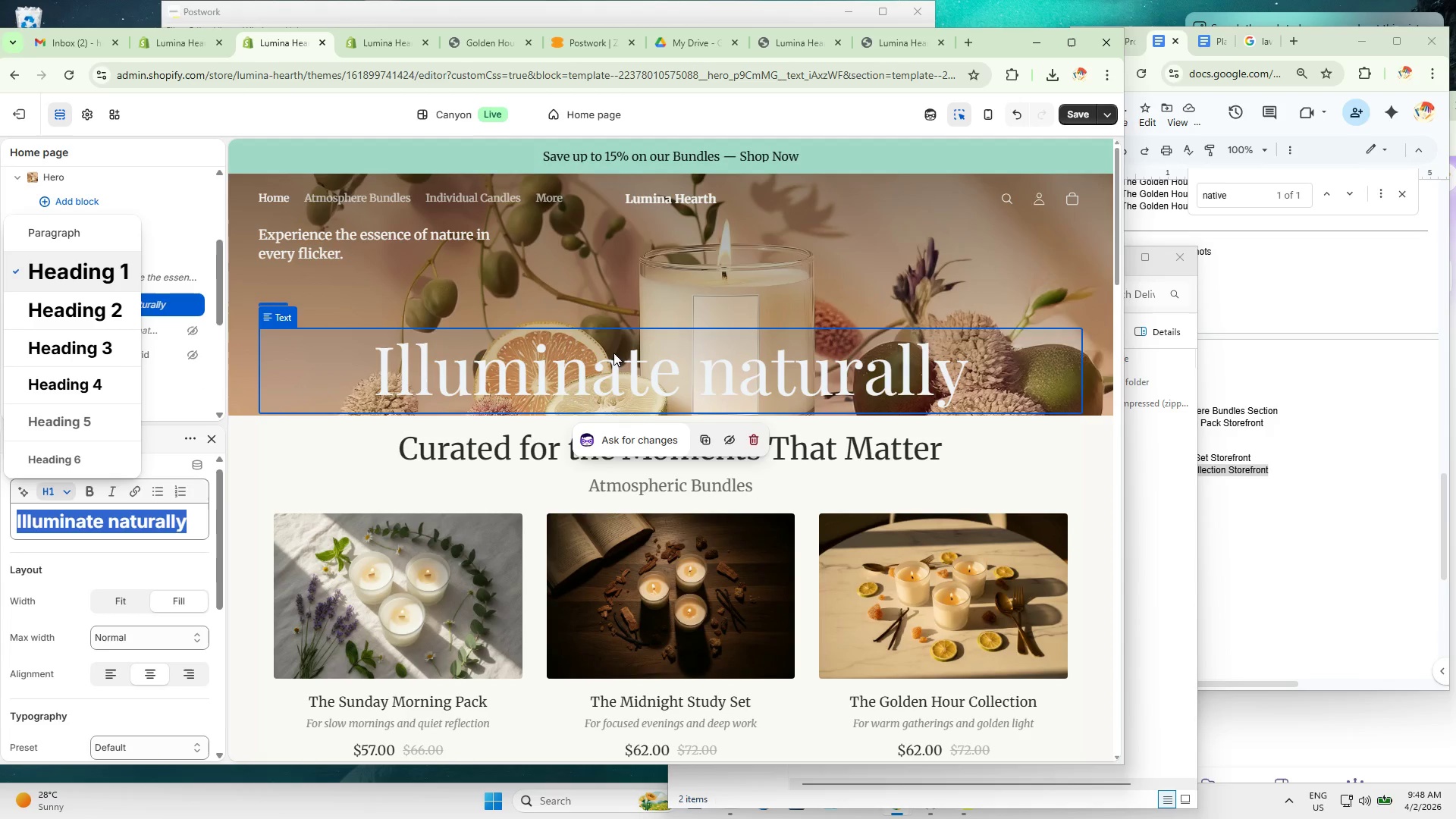 
left_click([684, 357])
 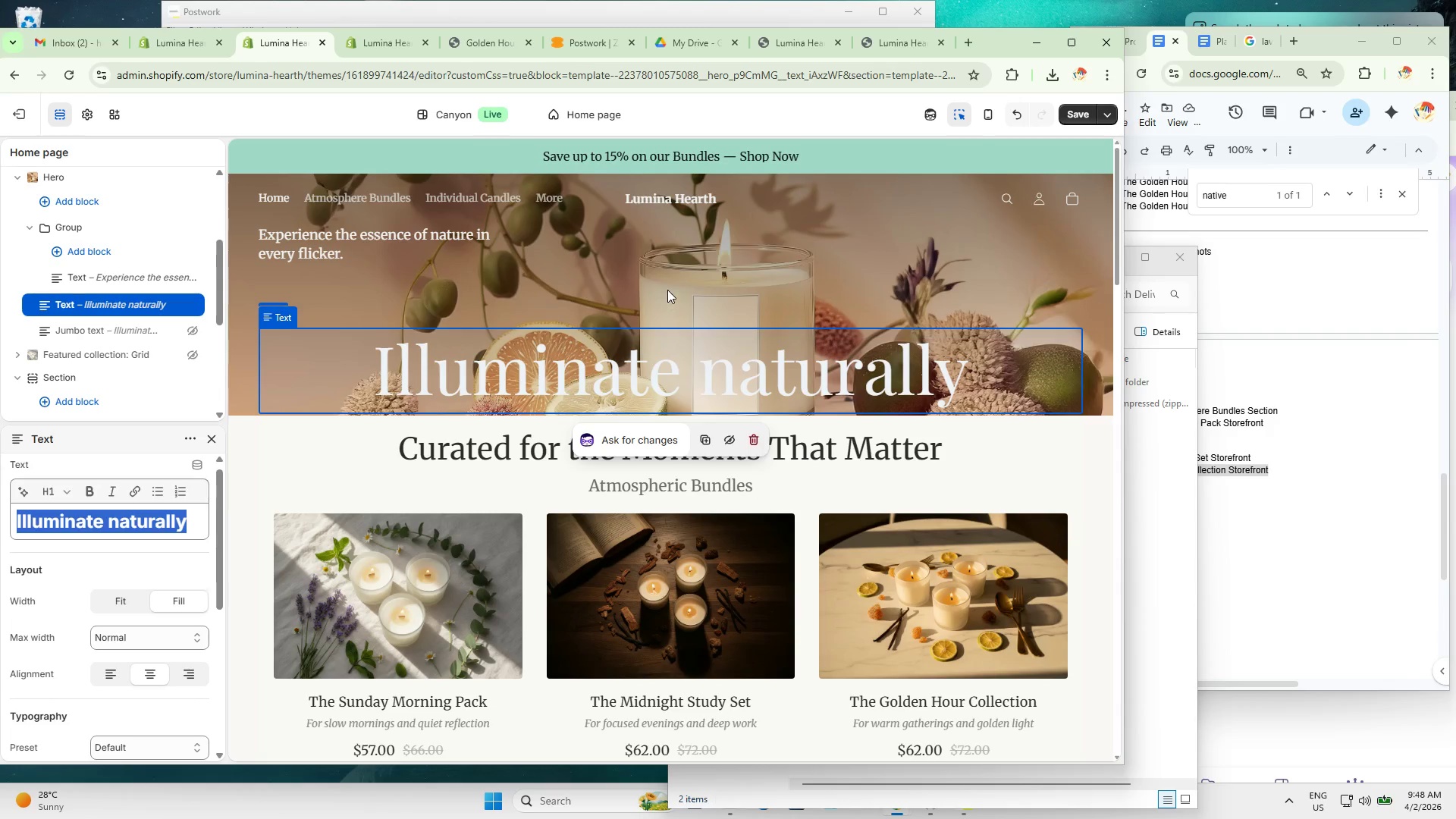 
left_click([666, 280])
 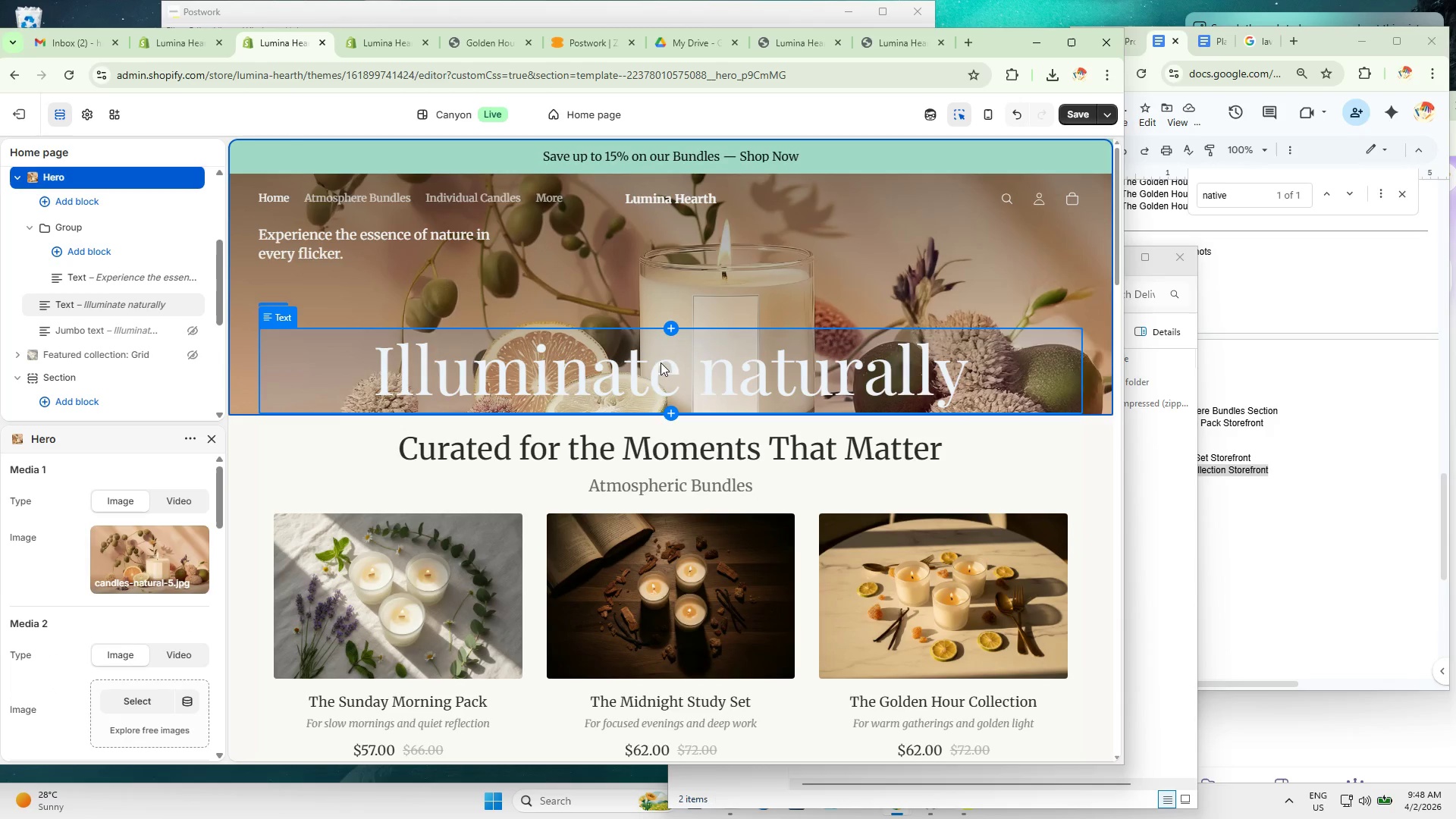 
left_click([670, 322])
 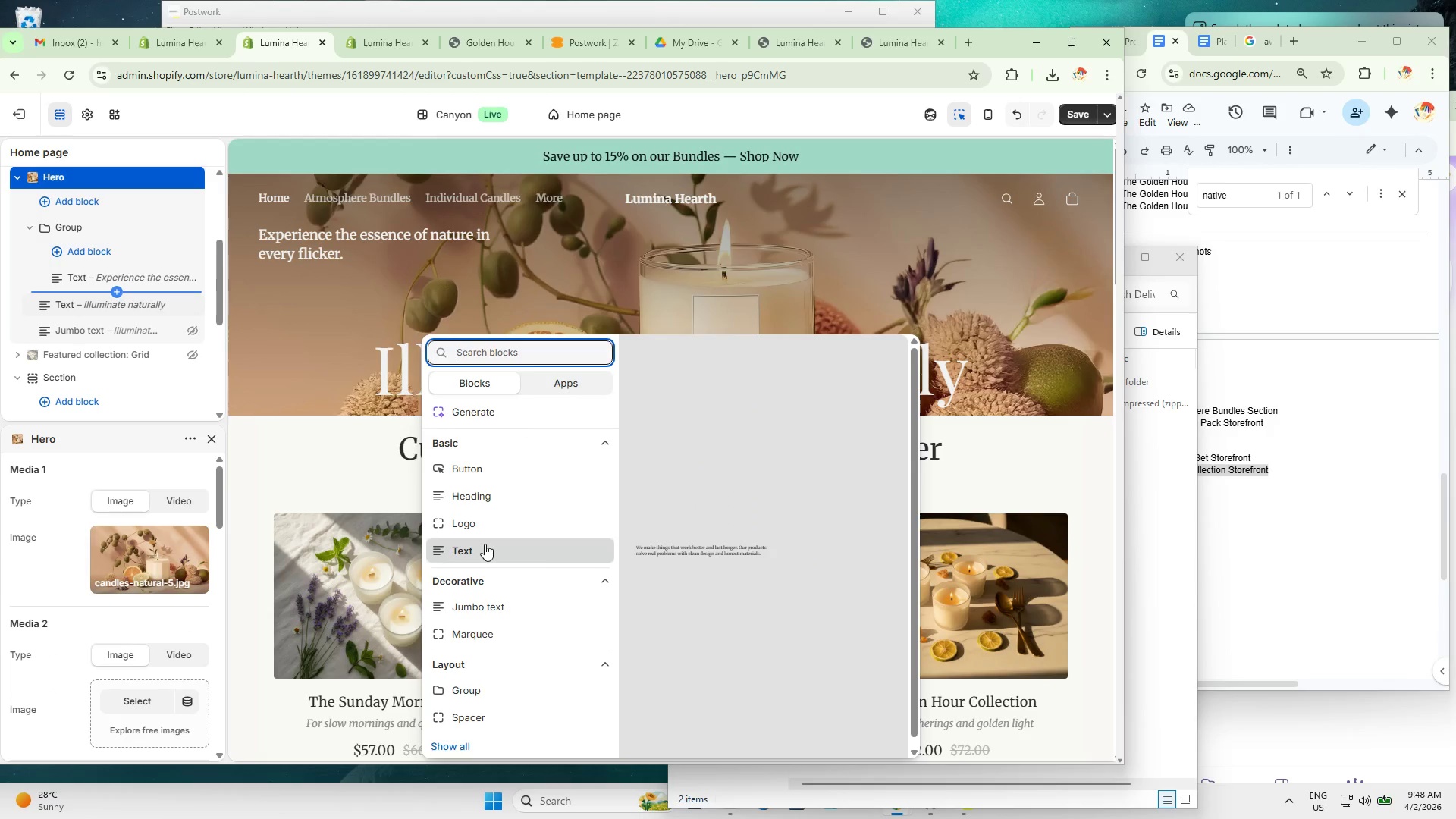 
left_click([496, 601])
 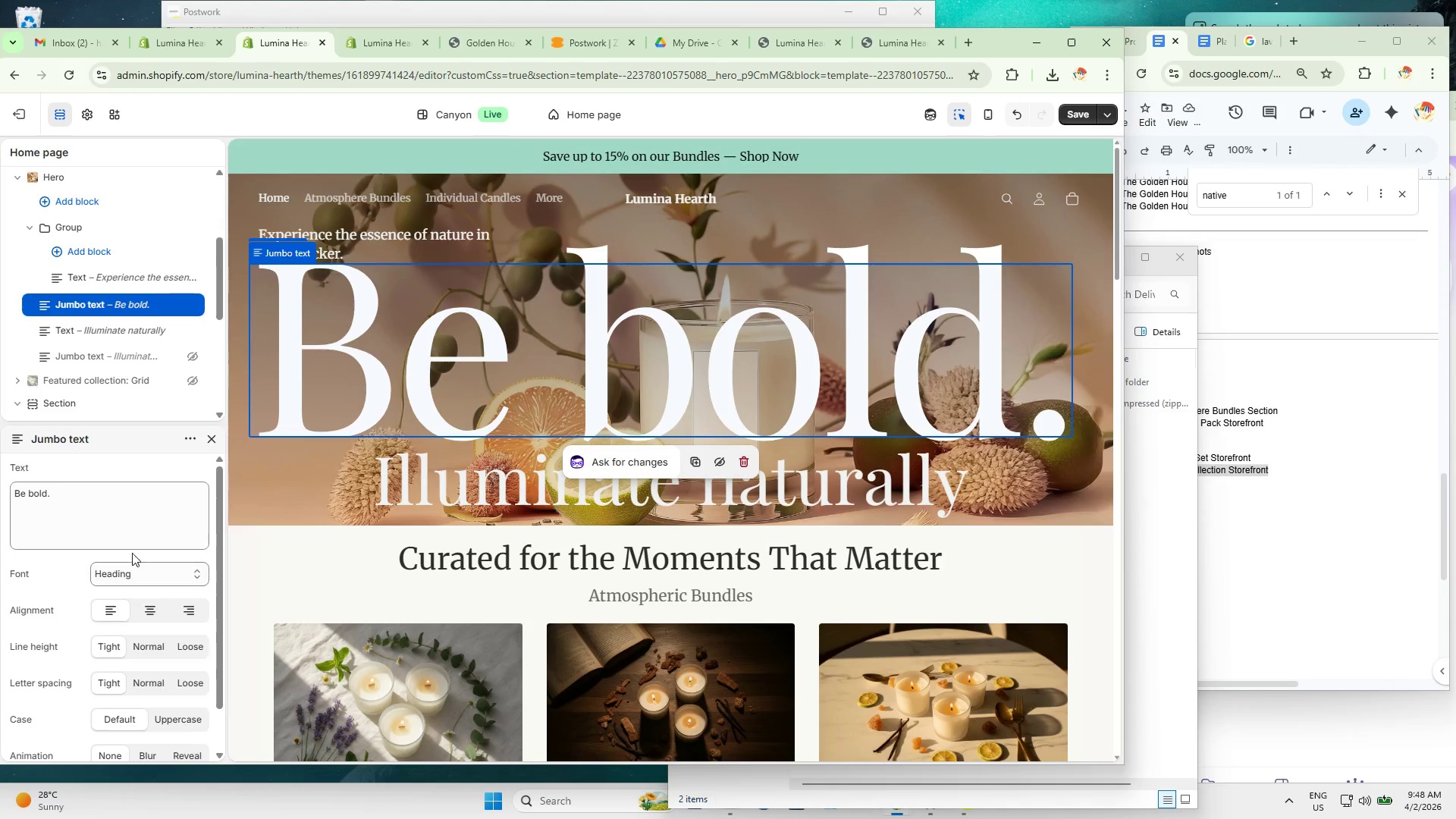 
scroll: coordinate [105, 529], scroll_direction: down, amount: 2.0
 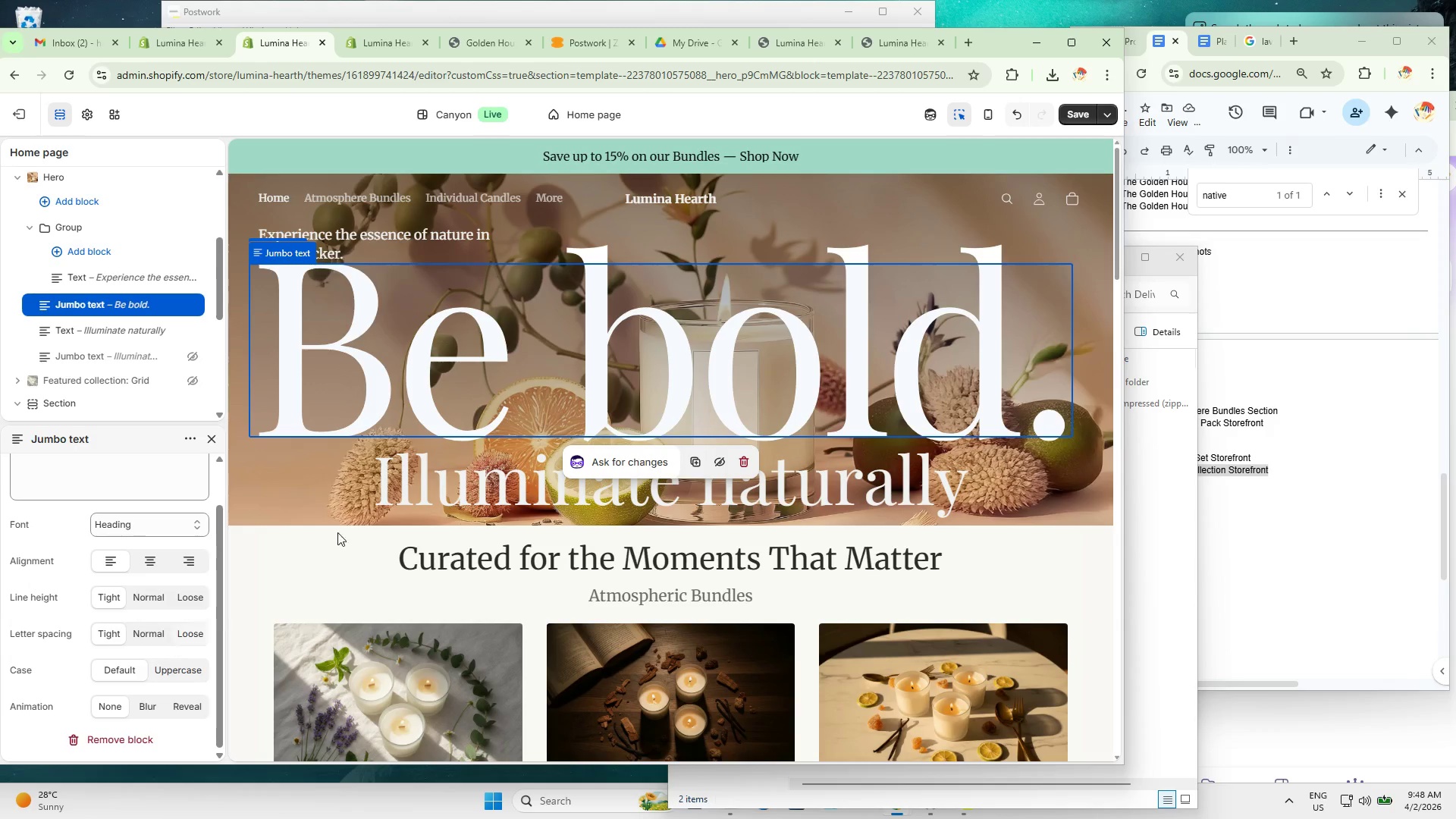 
left_click([688, 334])
 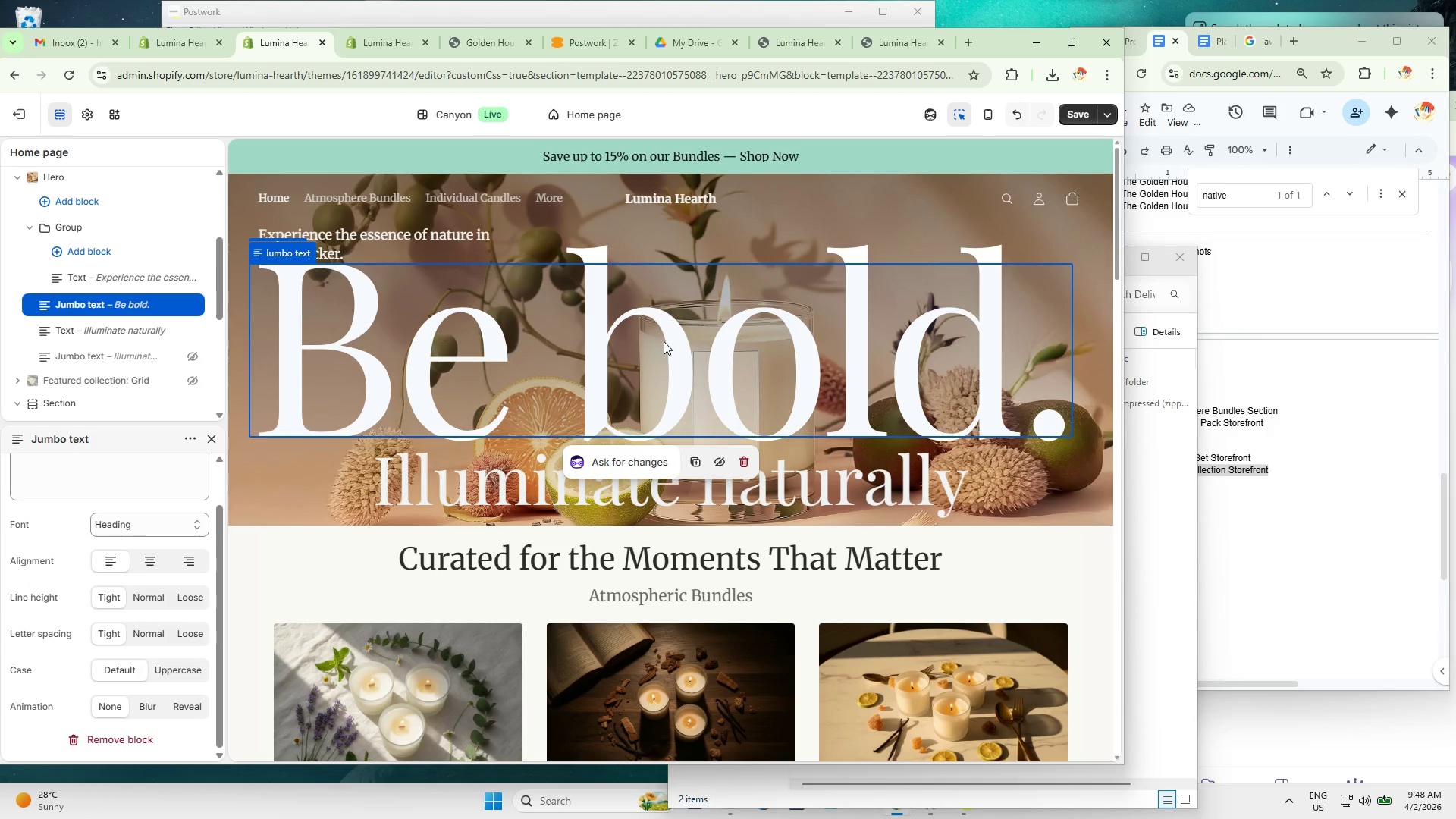 
key(Delete)
 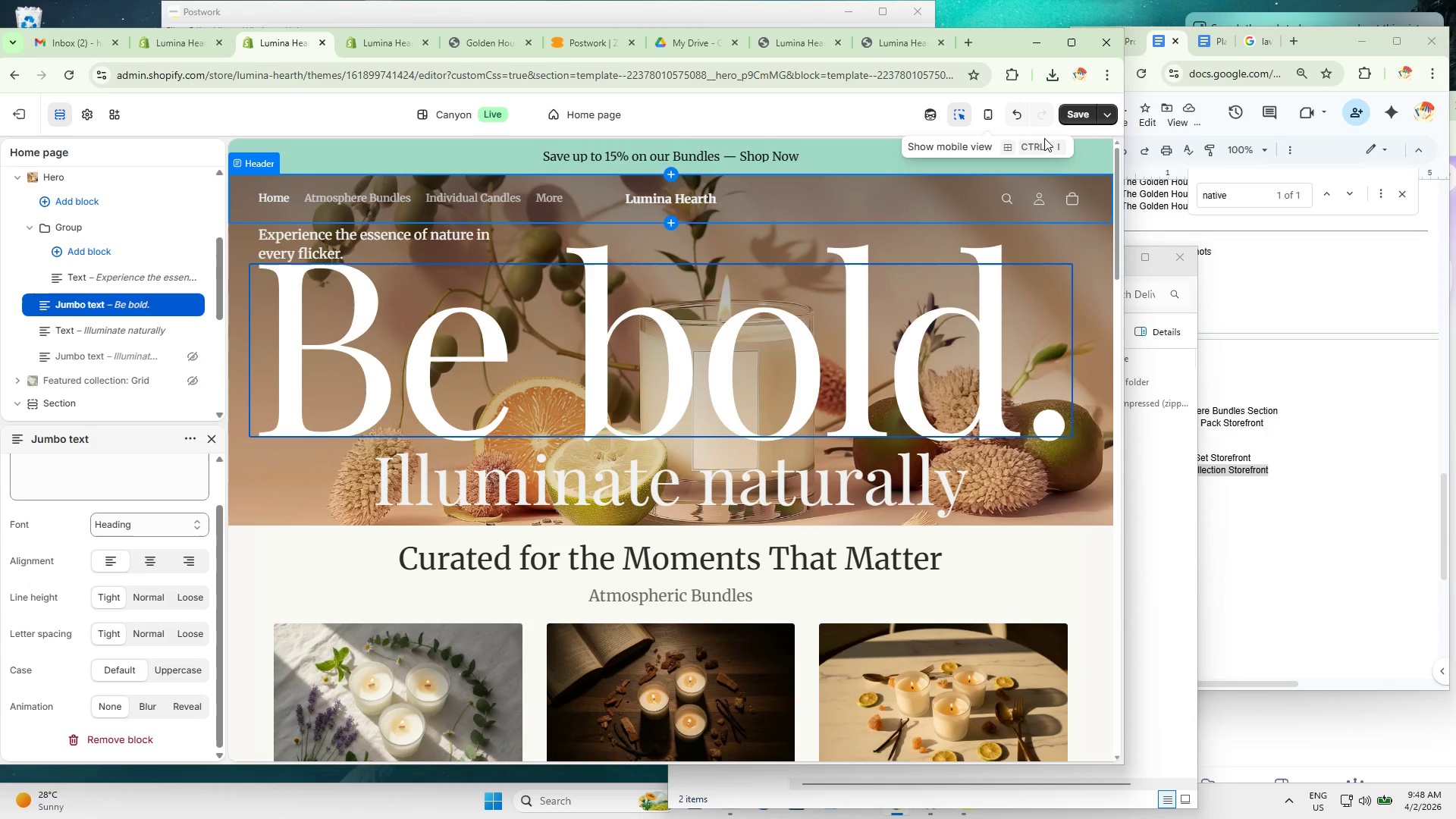 
left_click([1018, 105])
 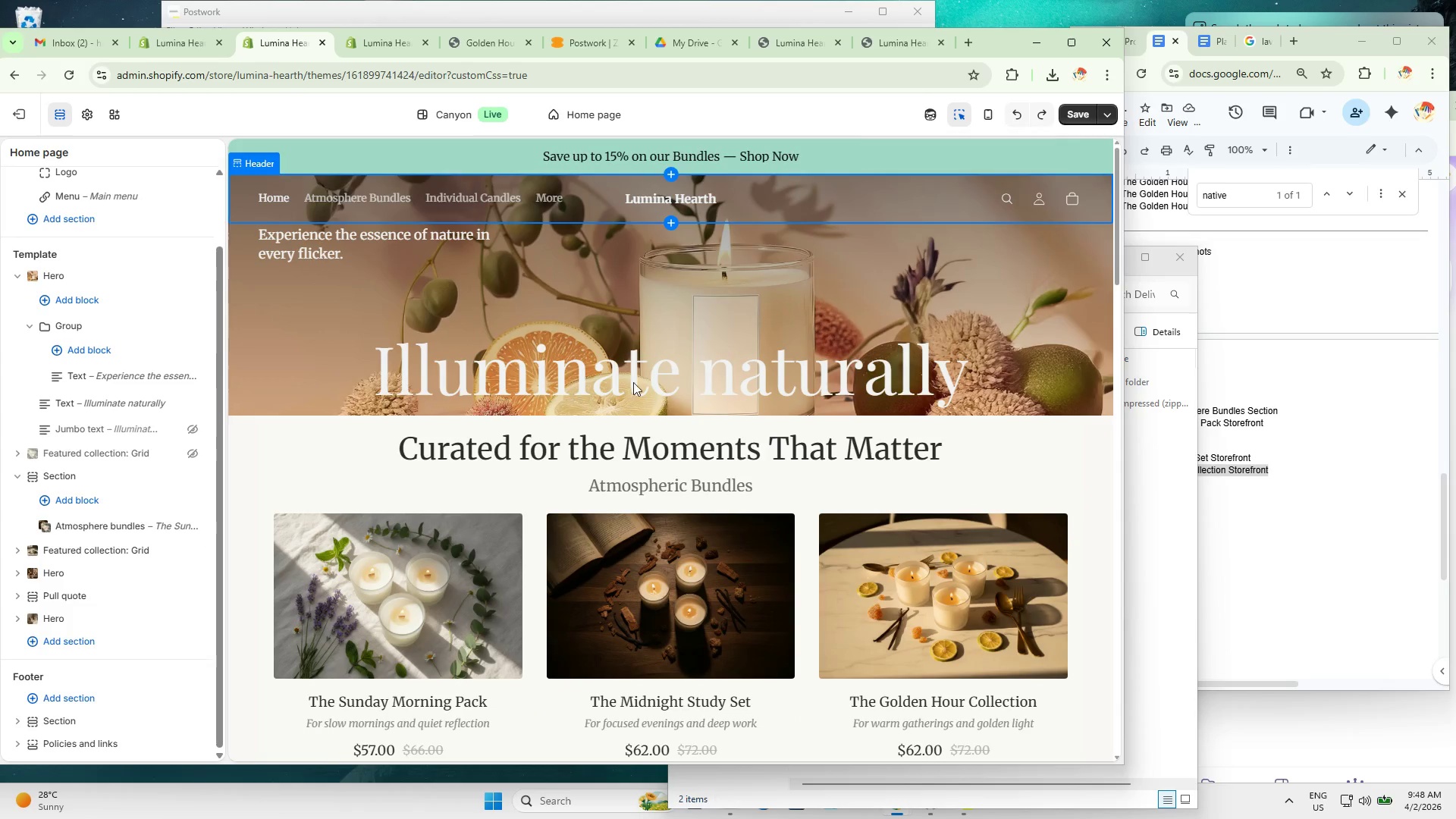 
left_click([604, 401])
 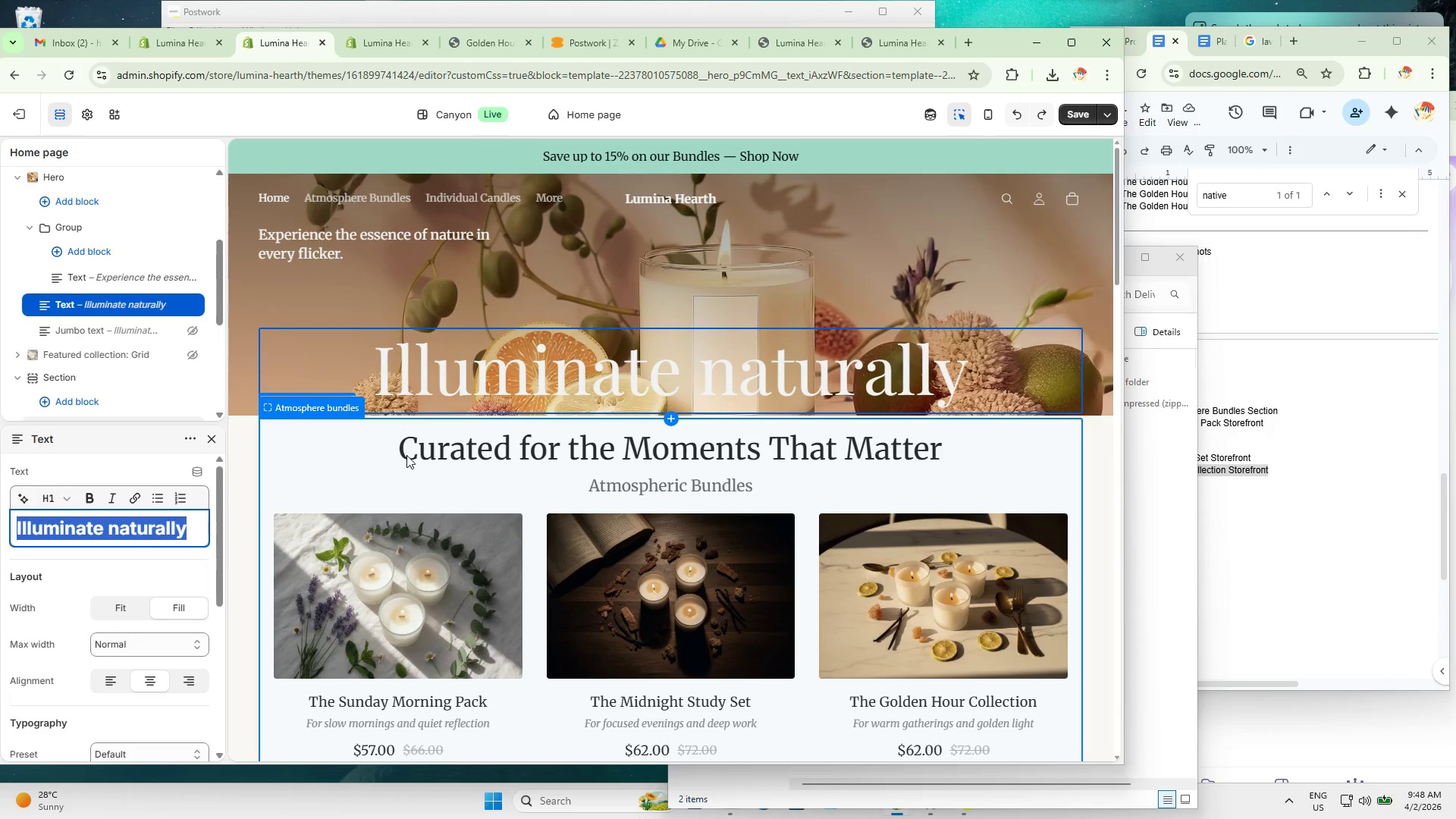 
wait(6.64)
 